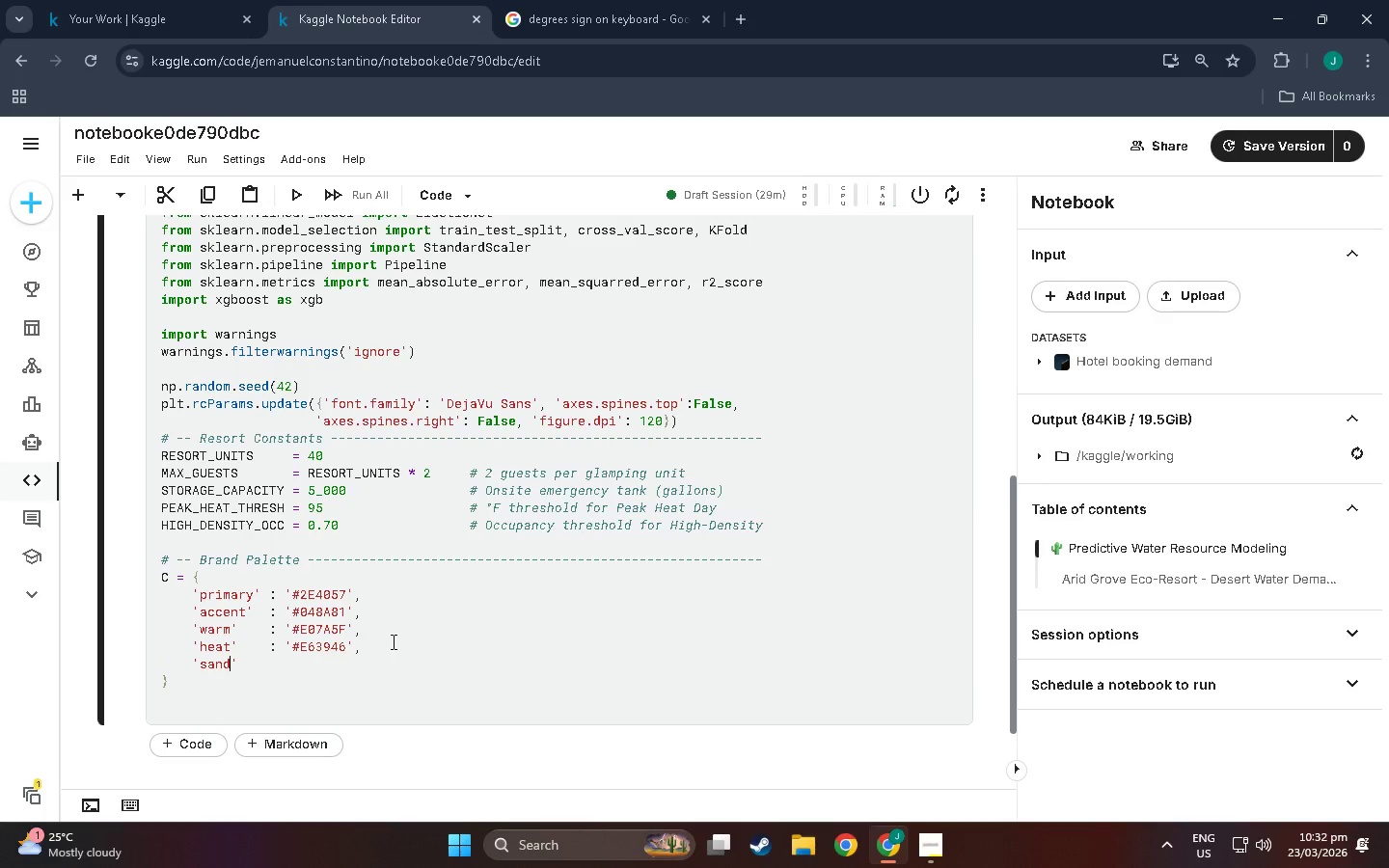 
key(ArrowRight)
 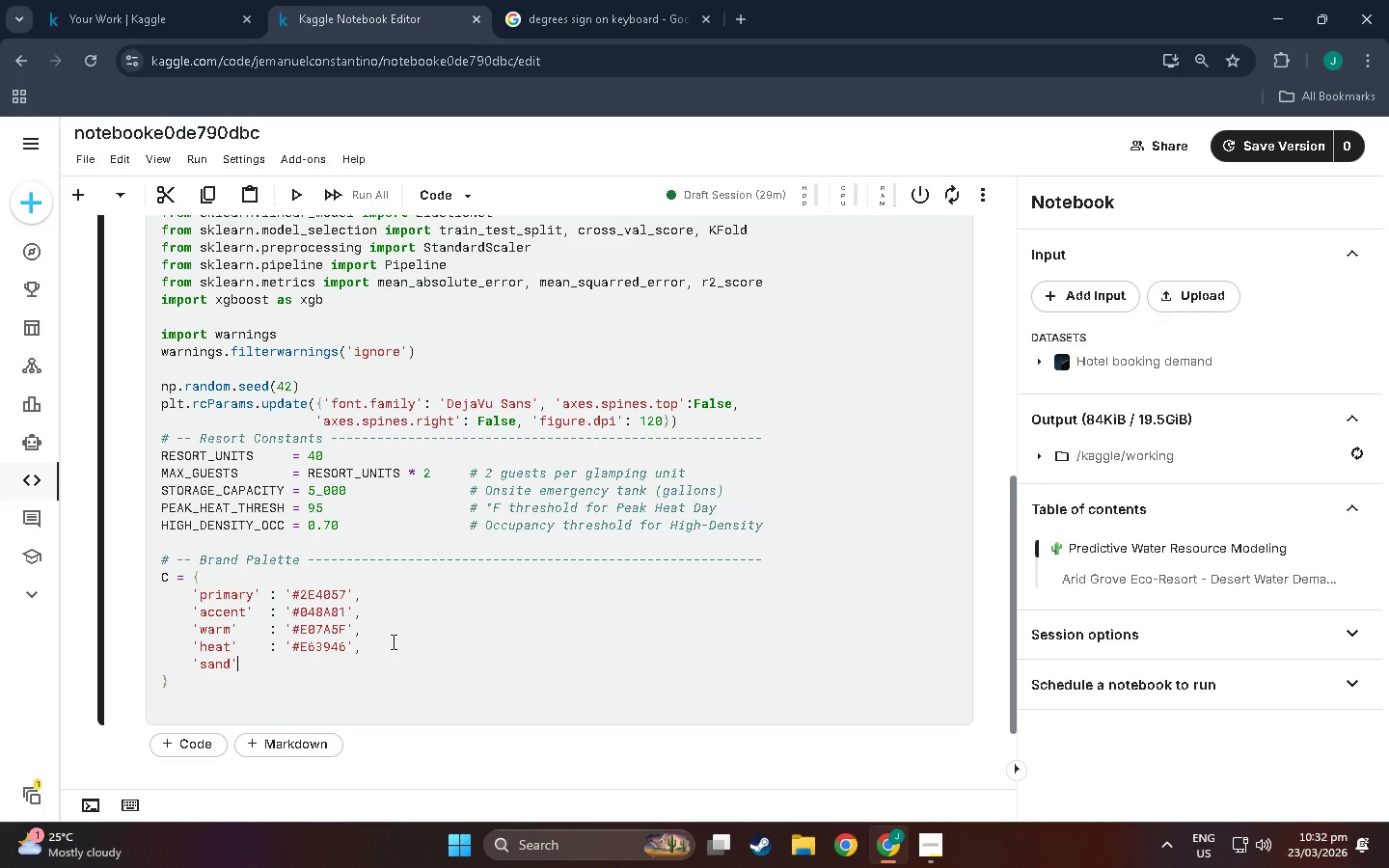 
key(ArrowRight)
 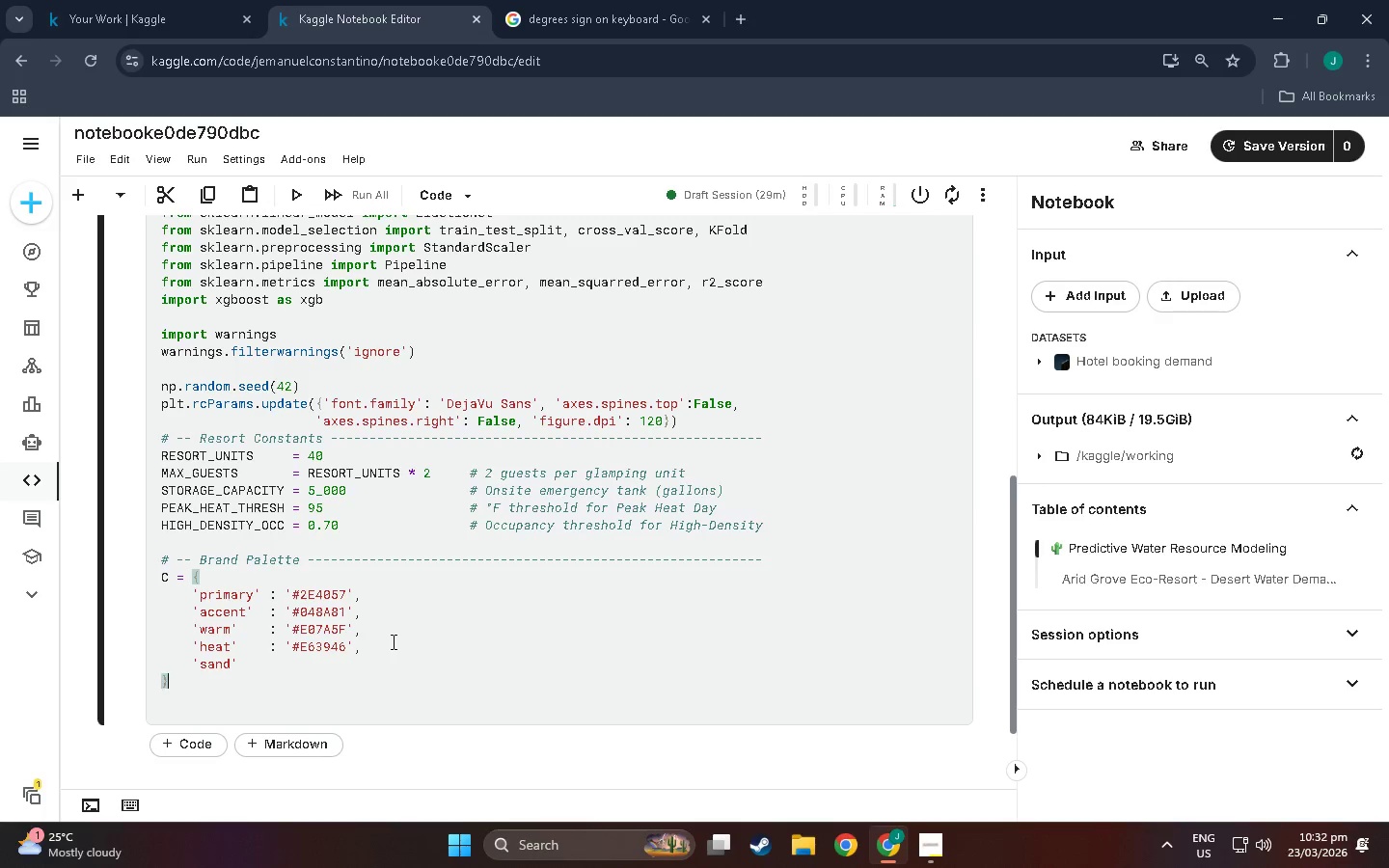 
key(ArrowRight)
 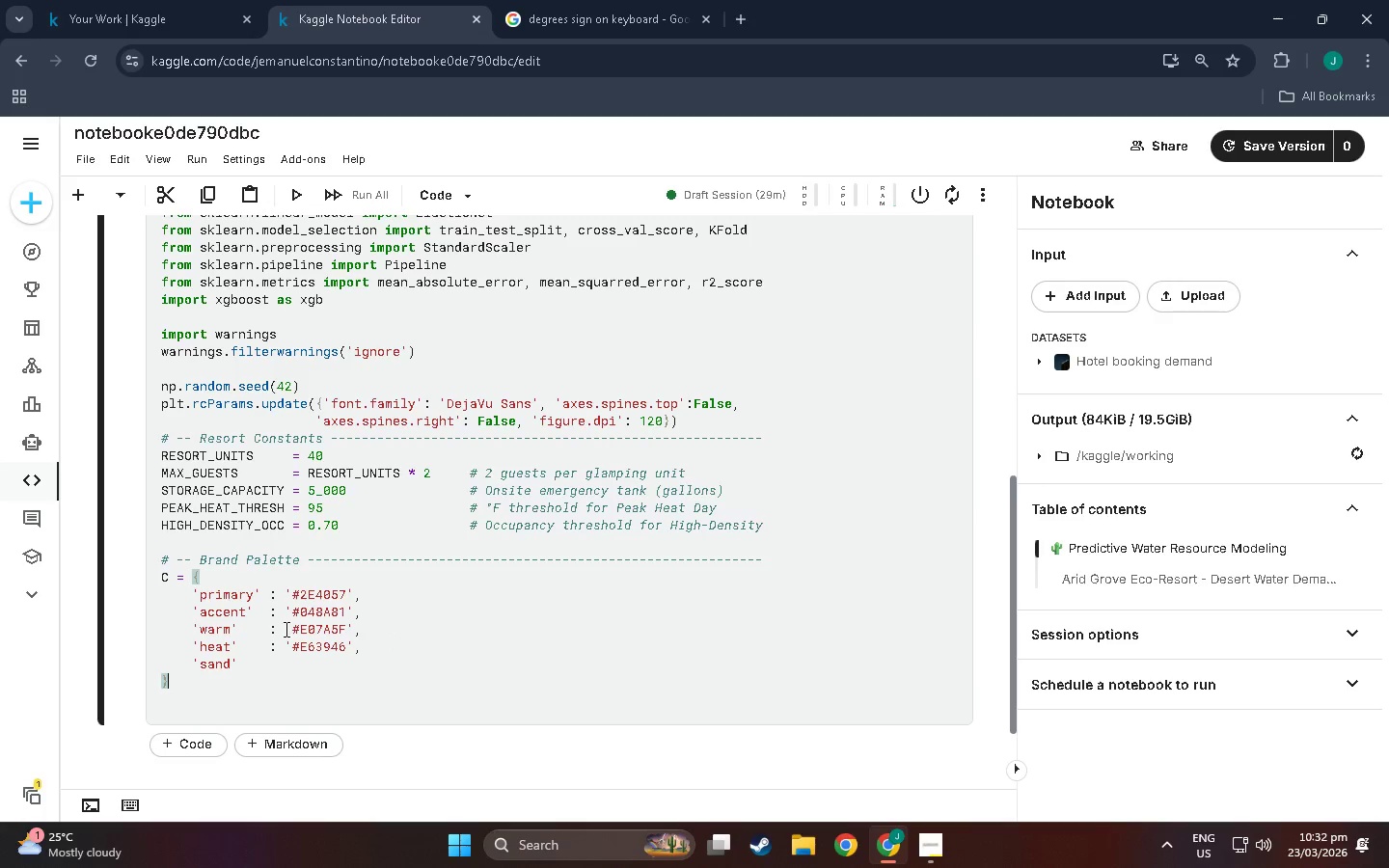 
left_click([248, 666])
 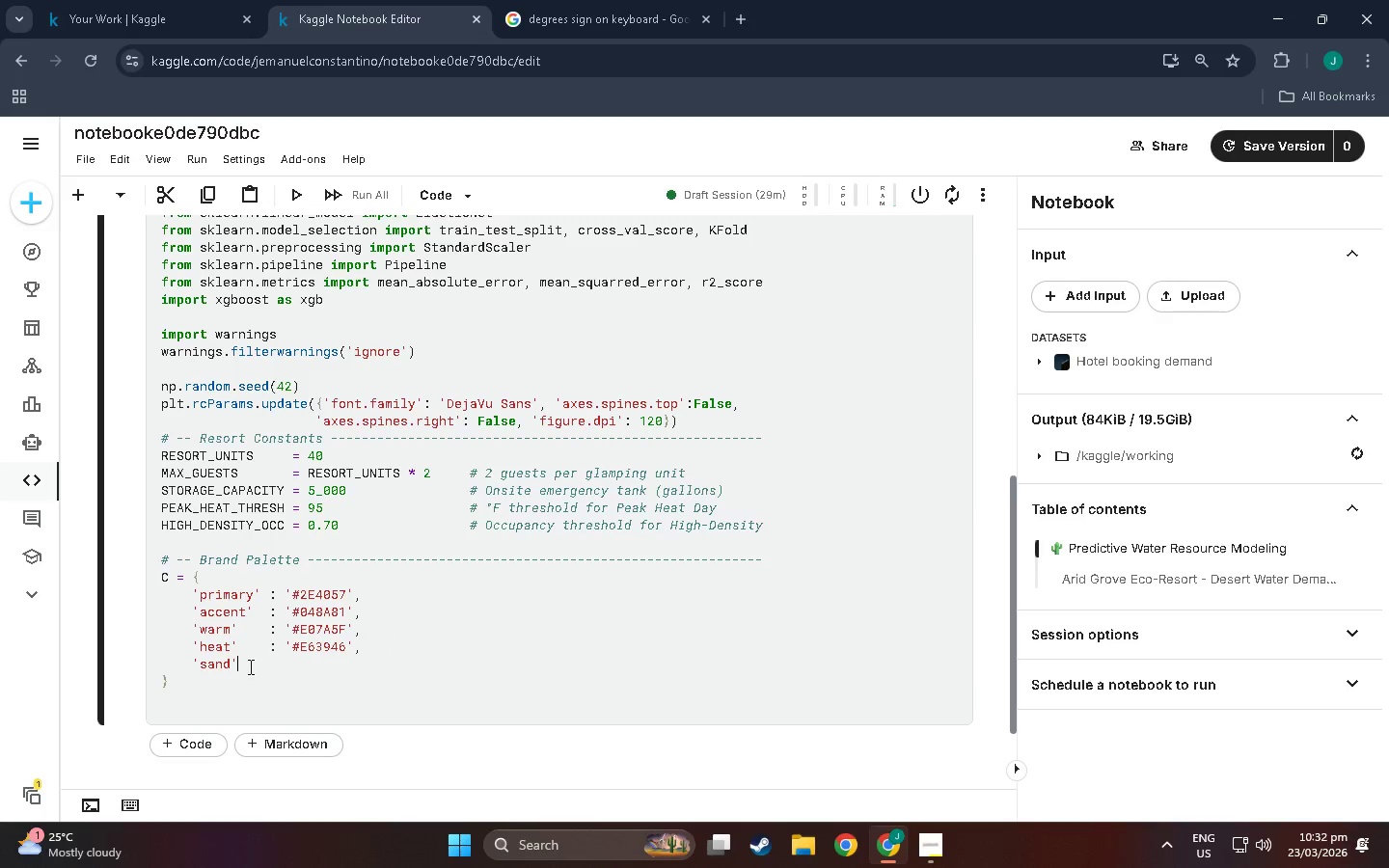 
type(    : '3)
key(Backspace)
type(#F4A261)
 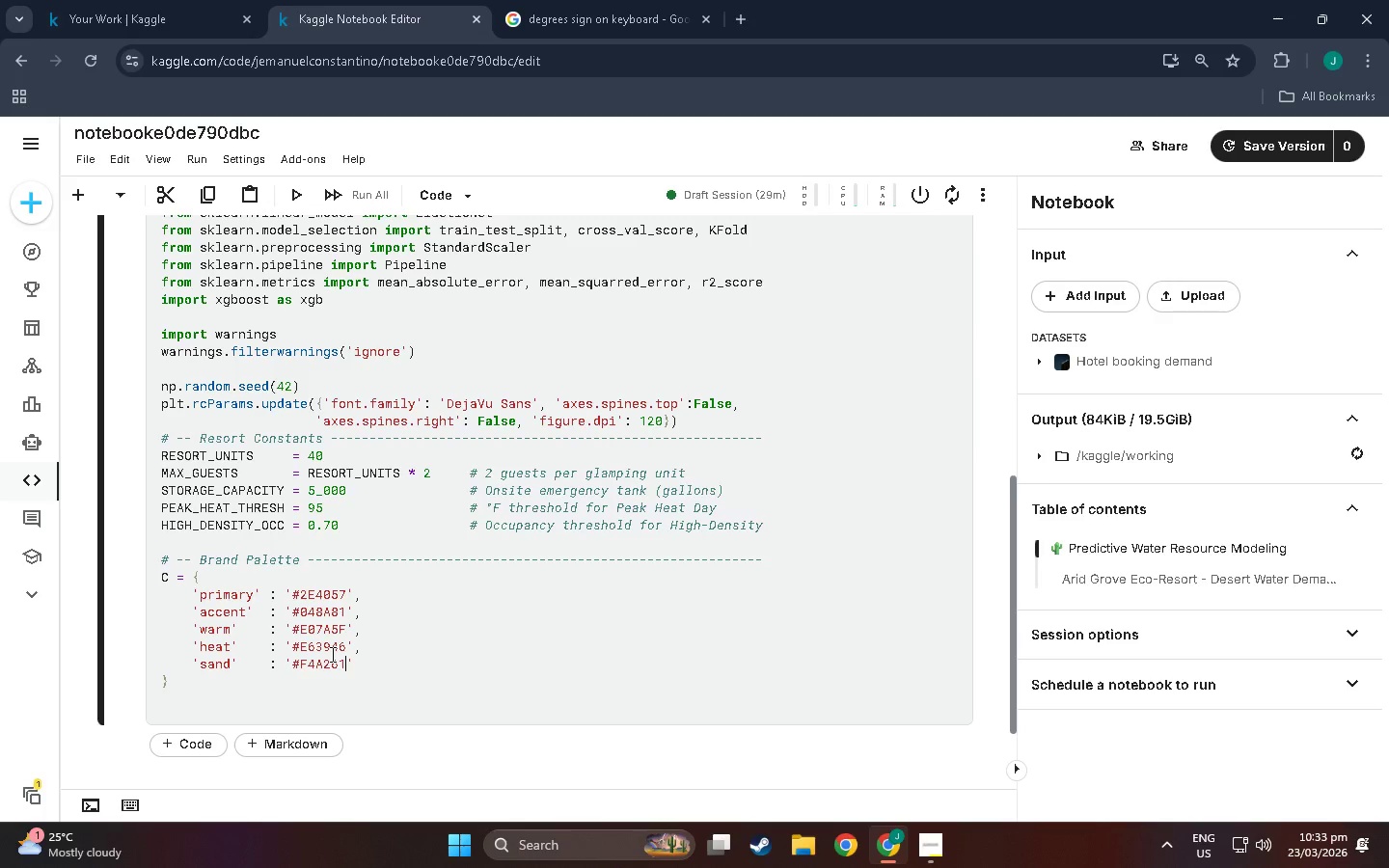 
key(ArrowRight)
 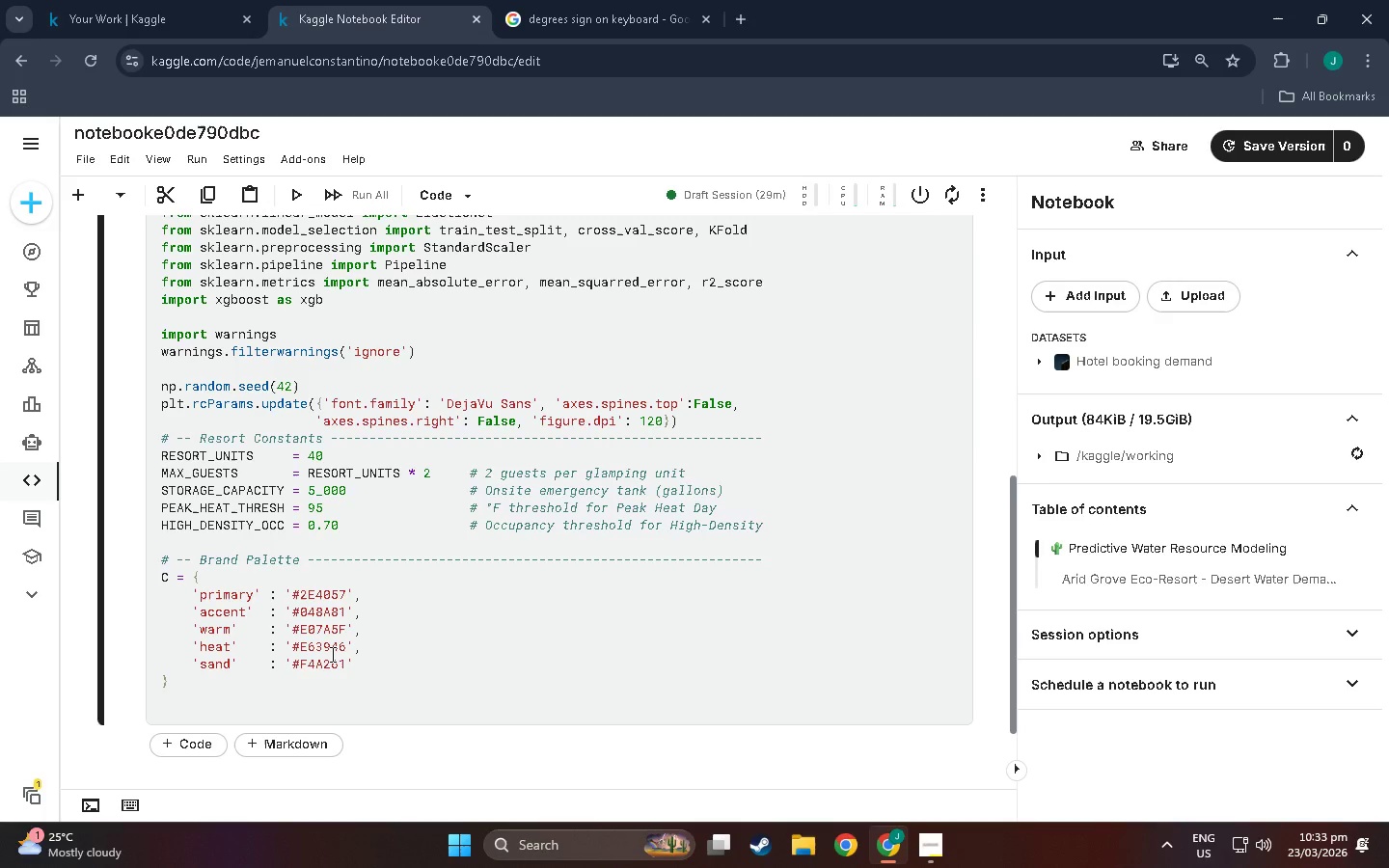 
key(Comma)
 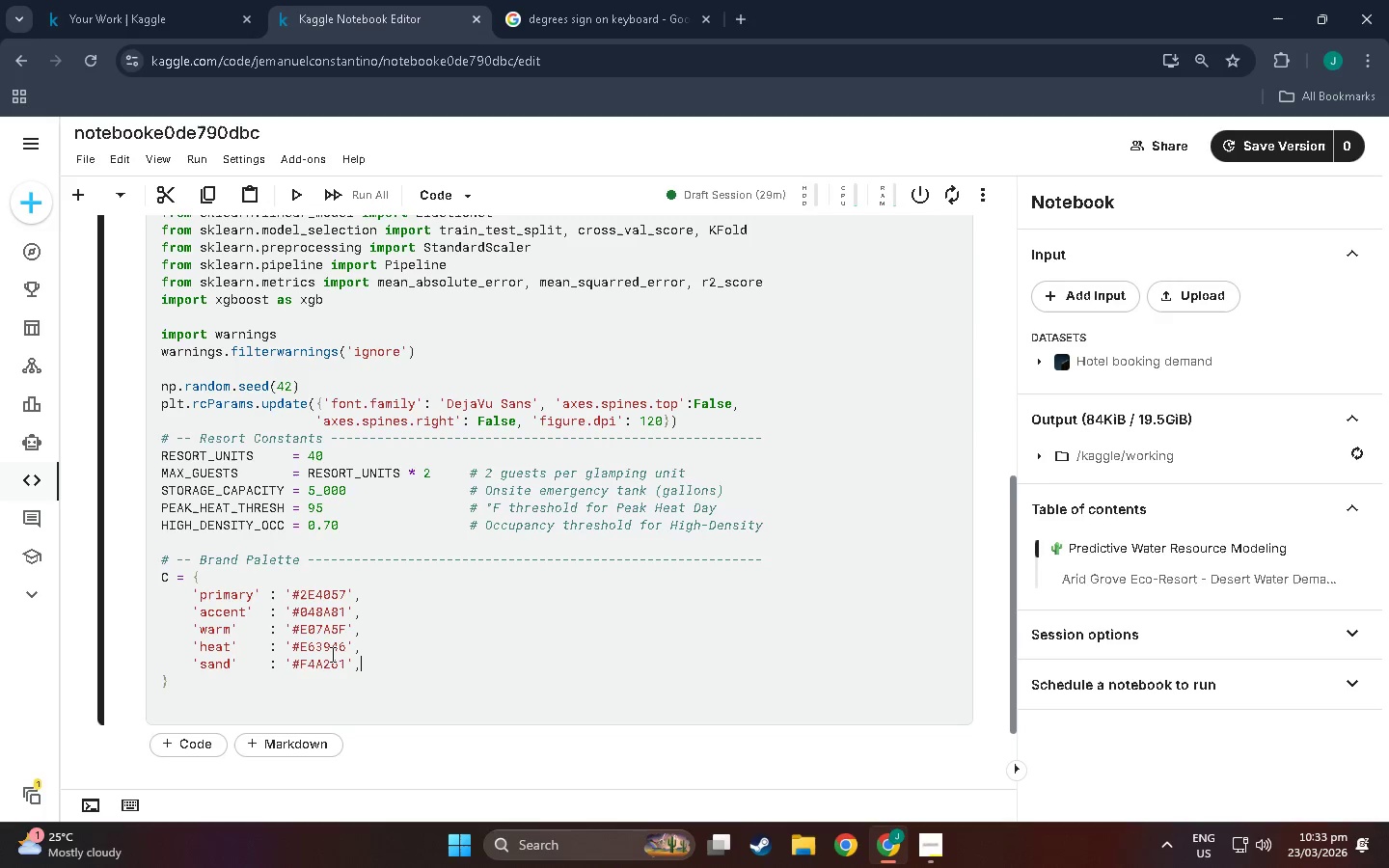 
key(Enter)
 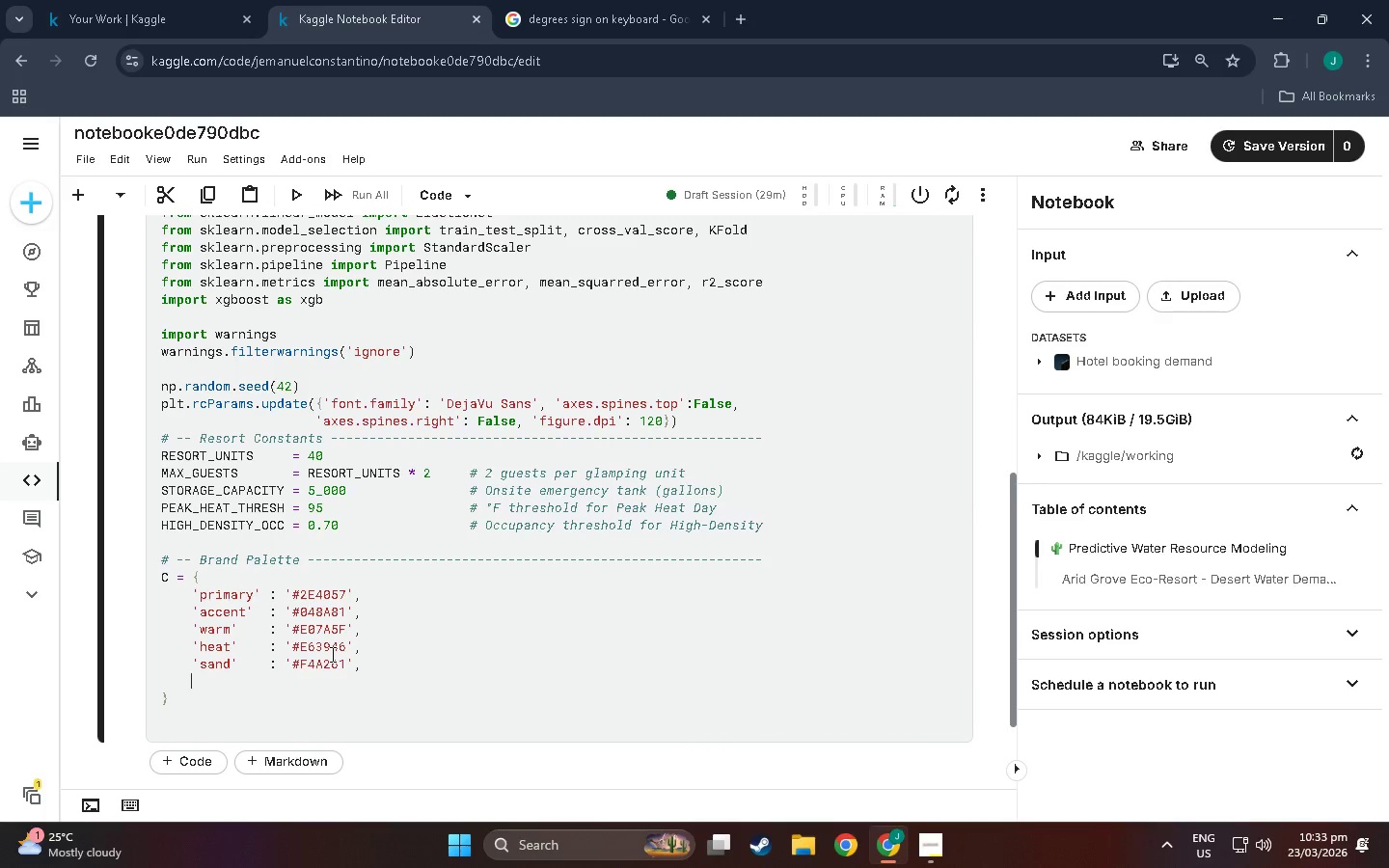 
type('light)
 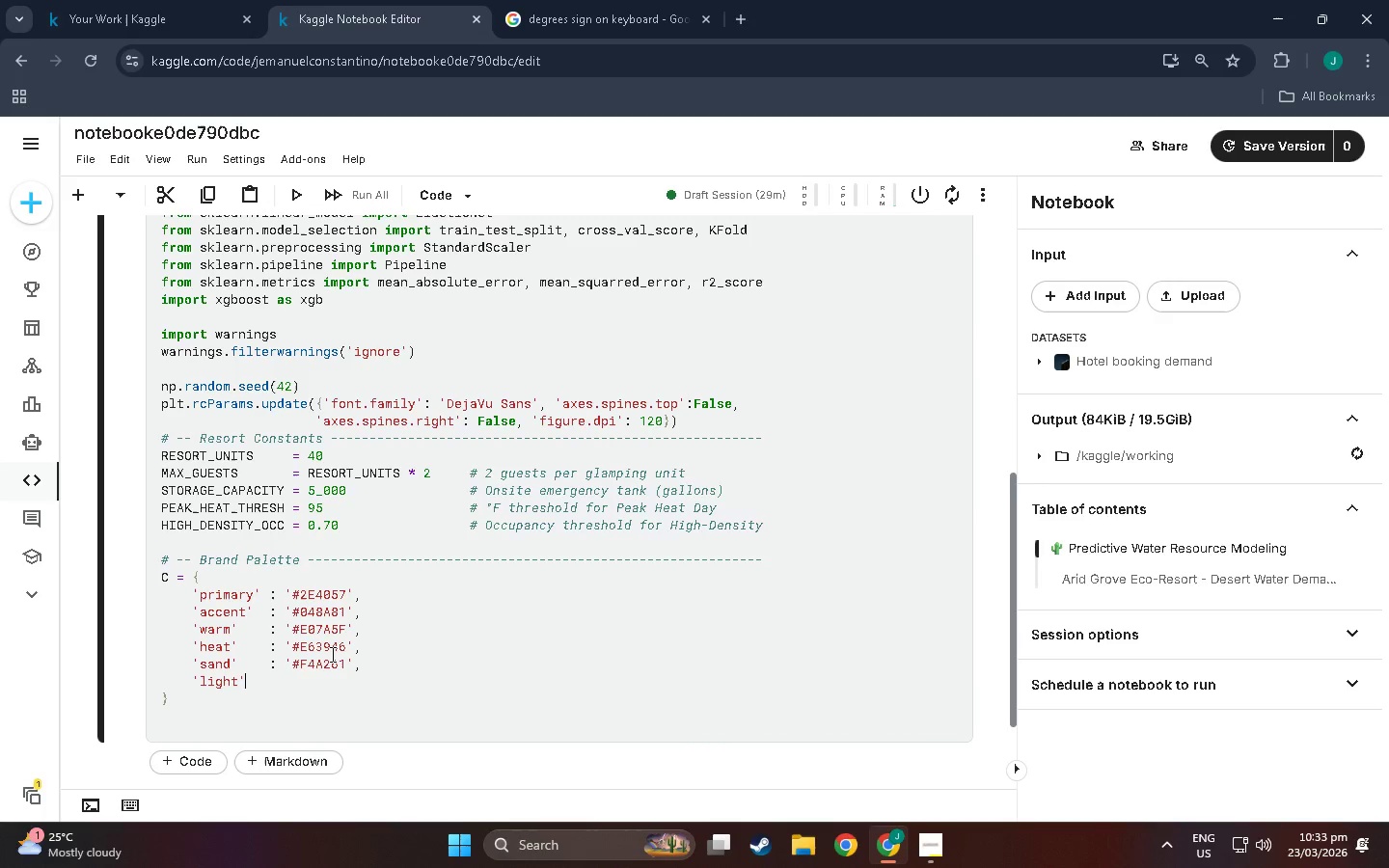 
key(ArrowRight)
 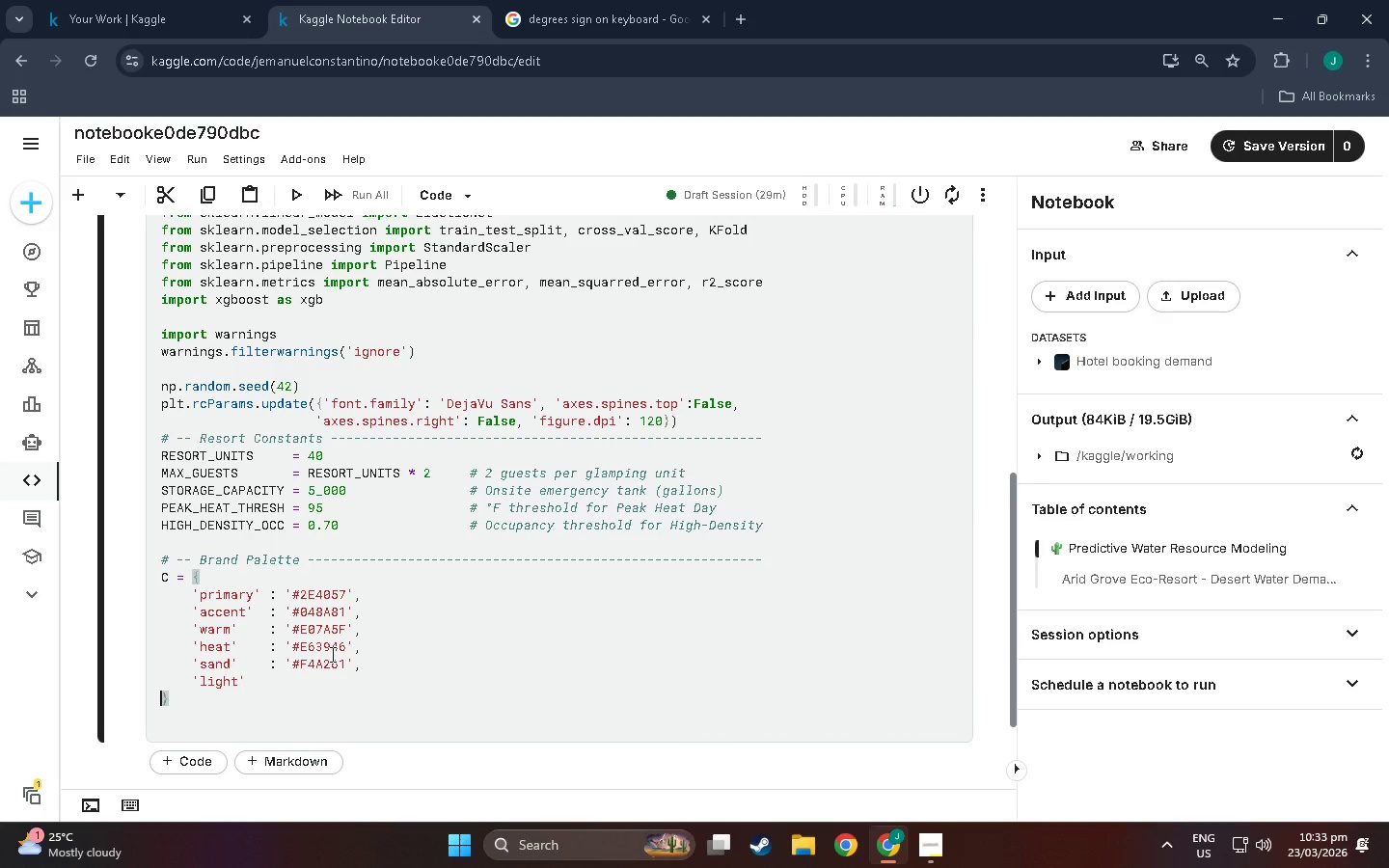 
key(ArrowRight)
 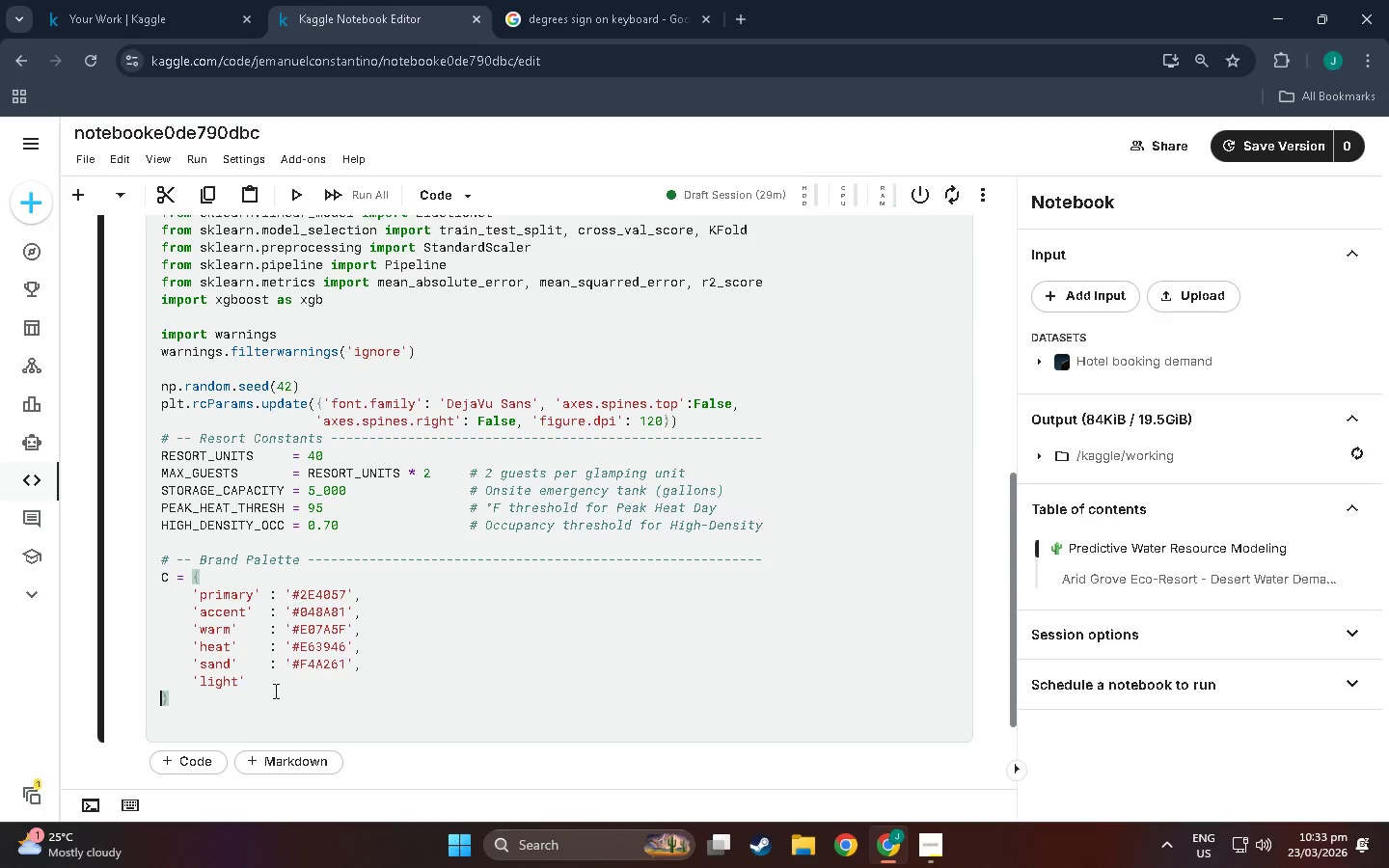 
double_click([271, 688])
 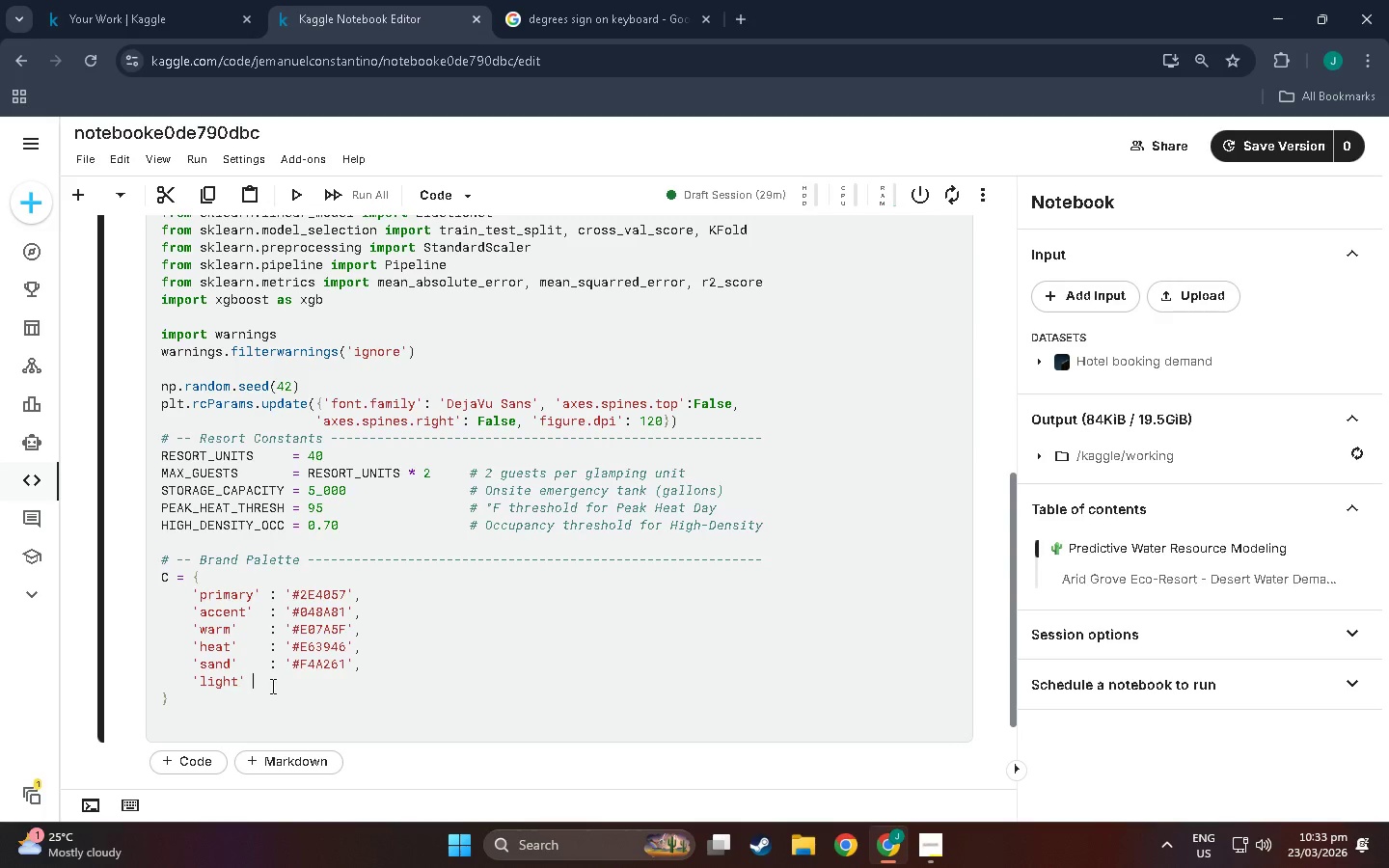 
key(Space)
 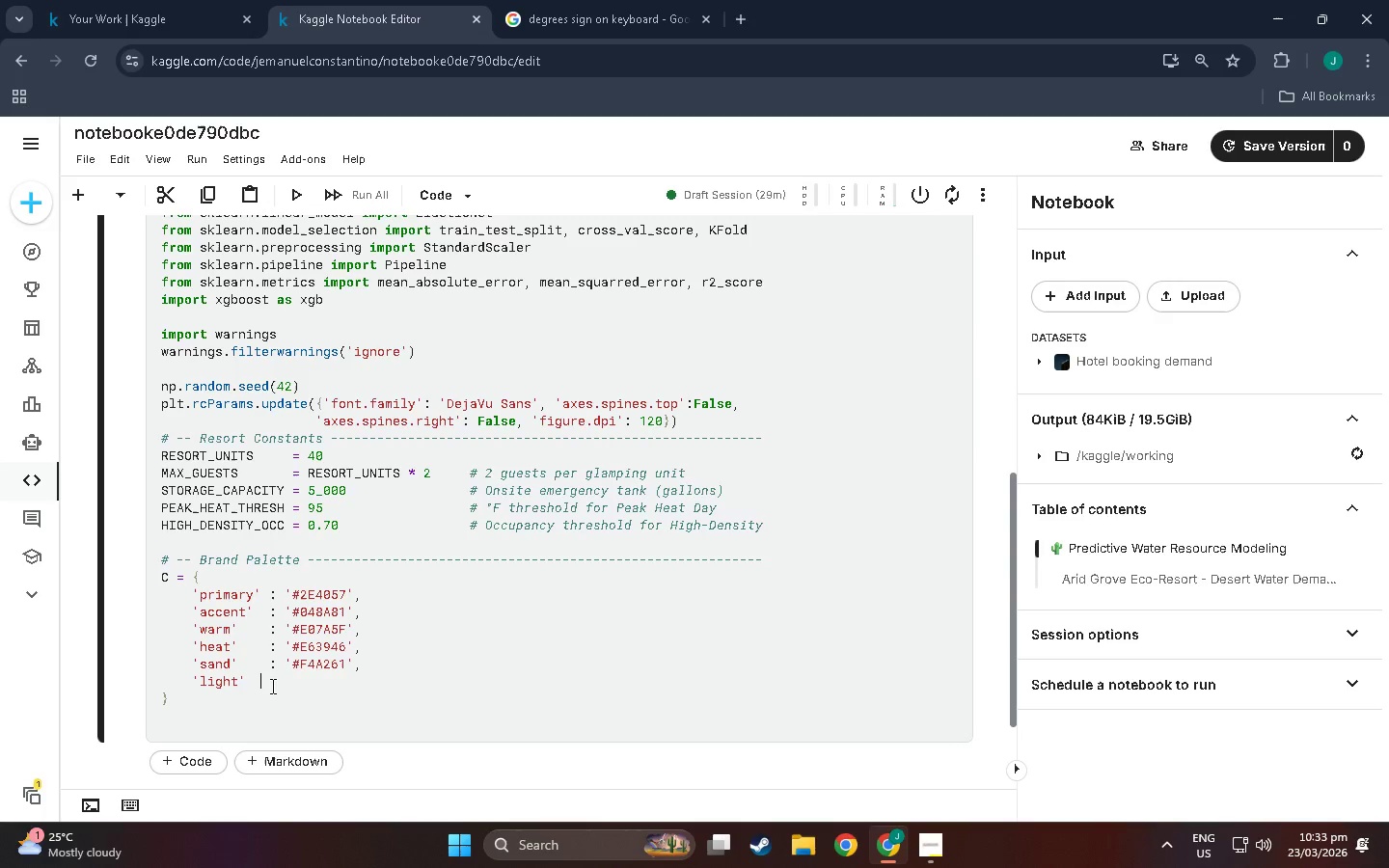 
key(Space)
 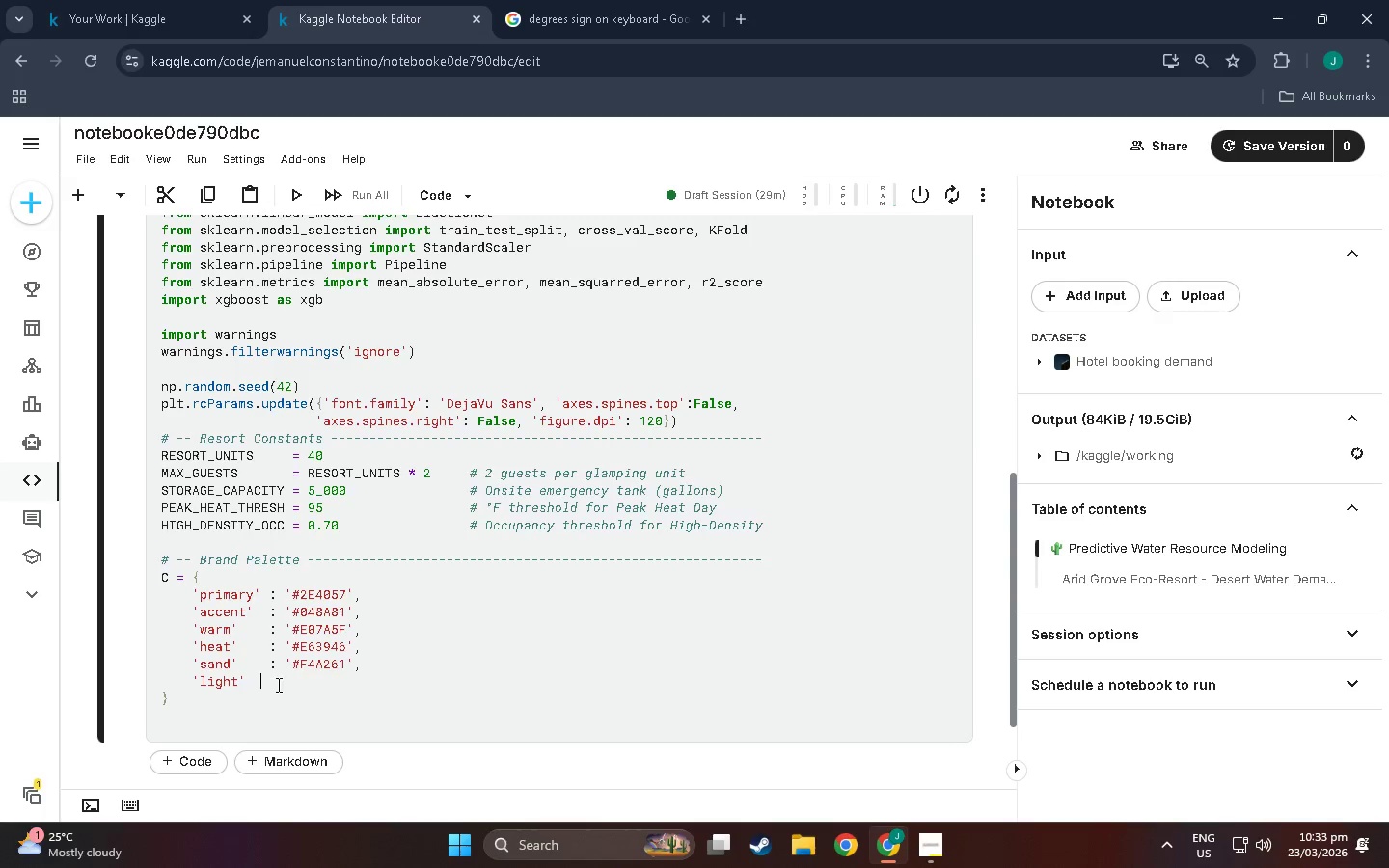 
key(Space)
 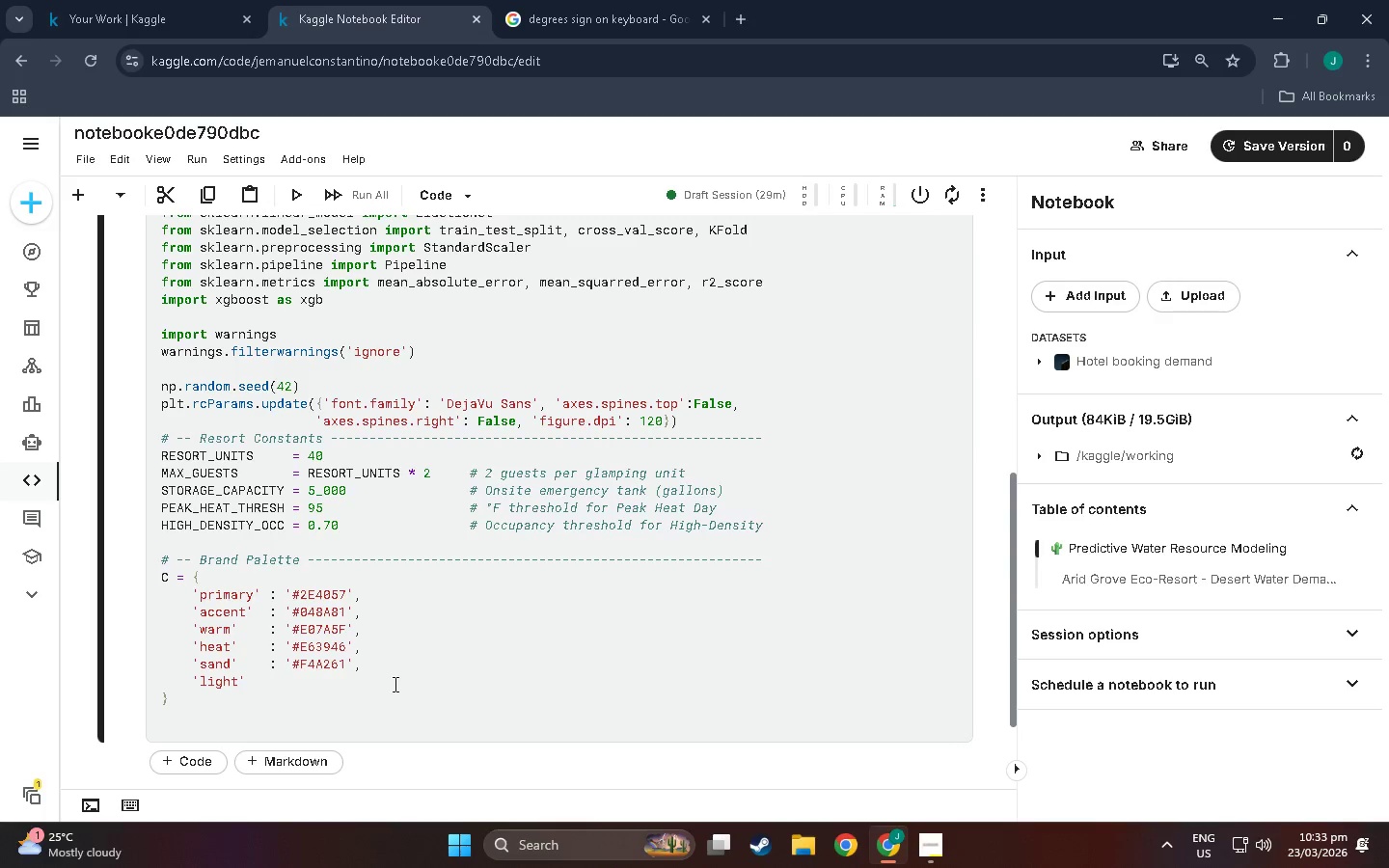 
key(Shift+Semicolon)
 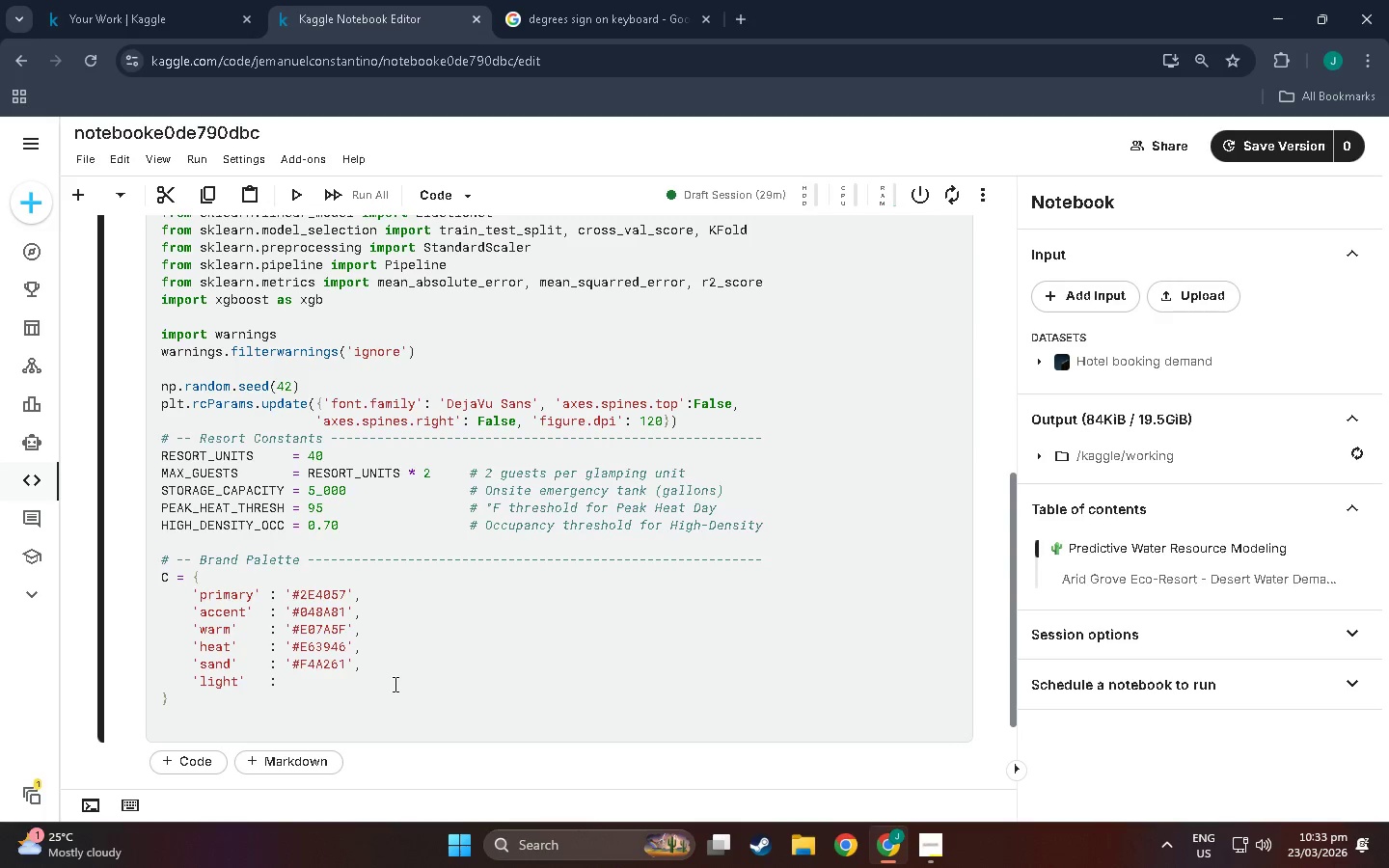 
key(Space)
 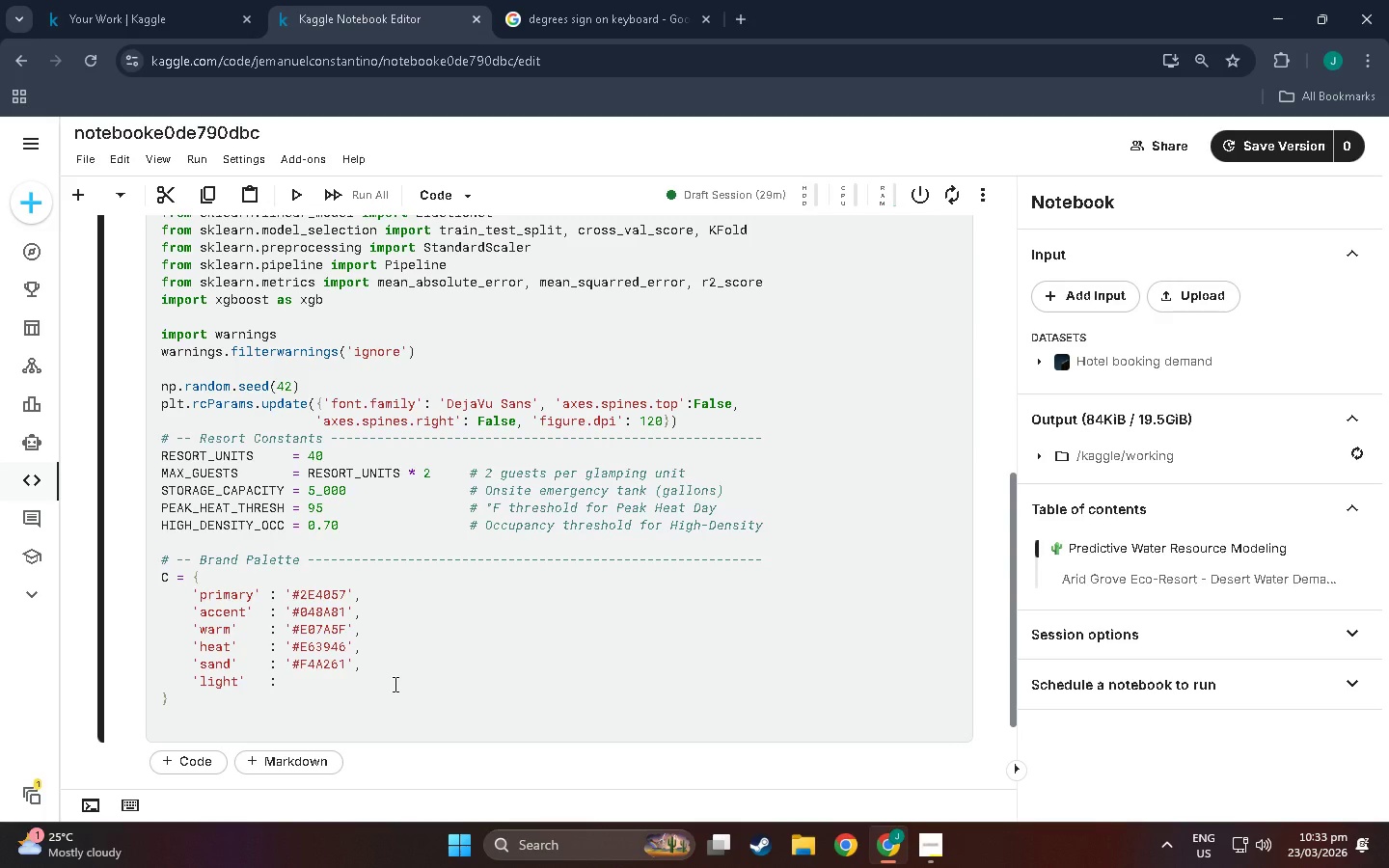 
key(Quote)
 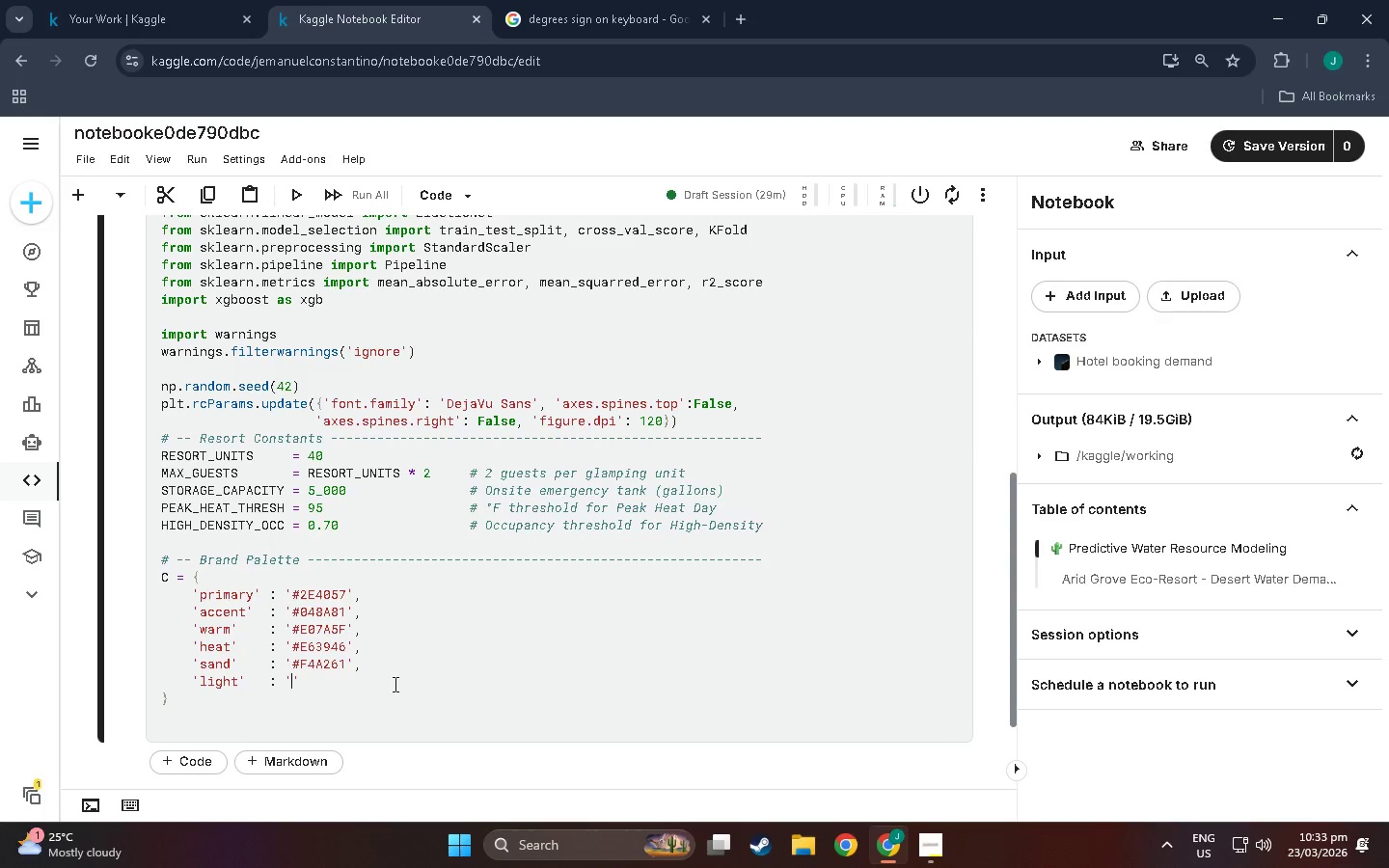 
hold_key(key=ShiftLeft, duration=1.42)
 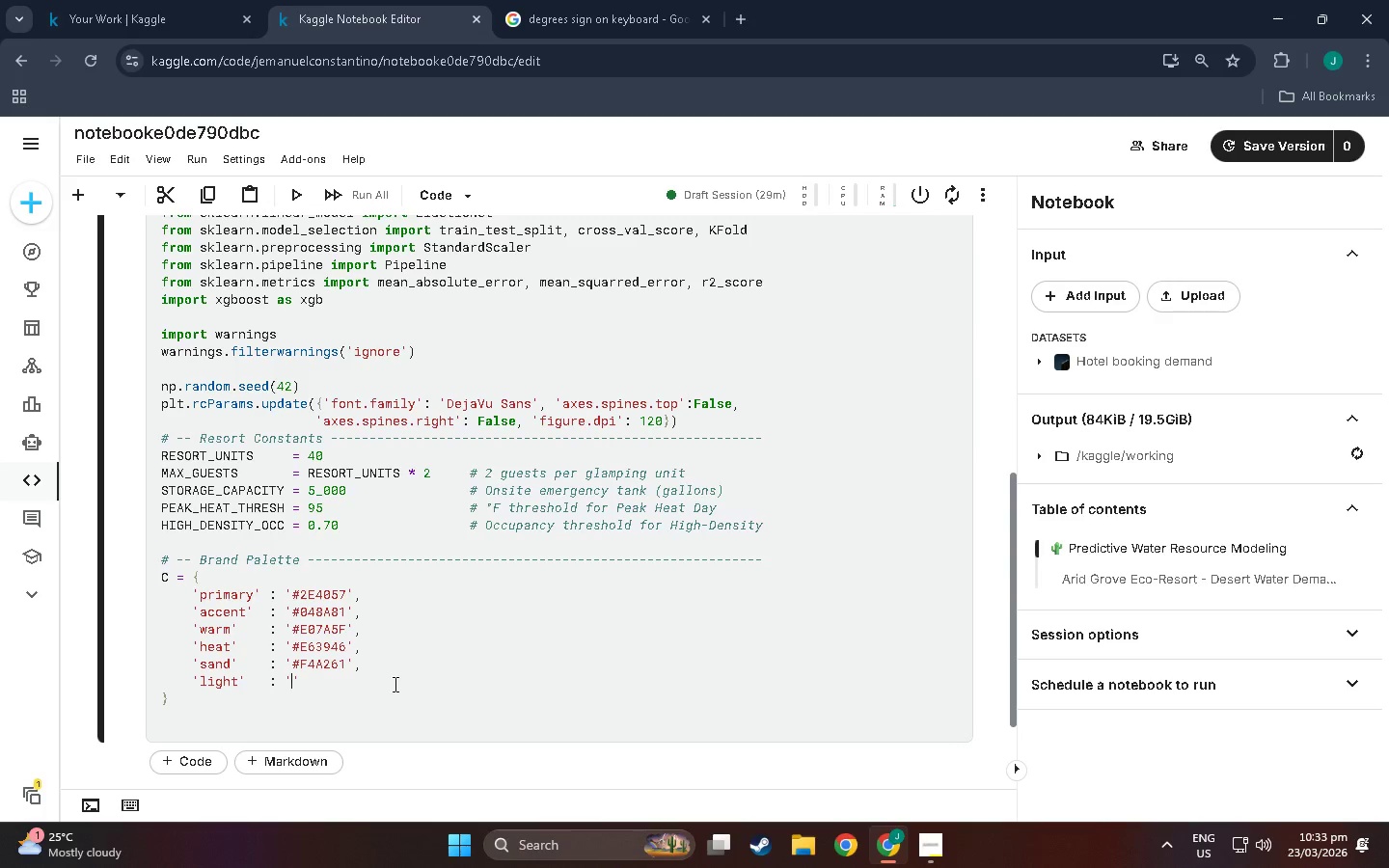 
type(#F89)
 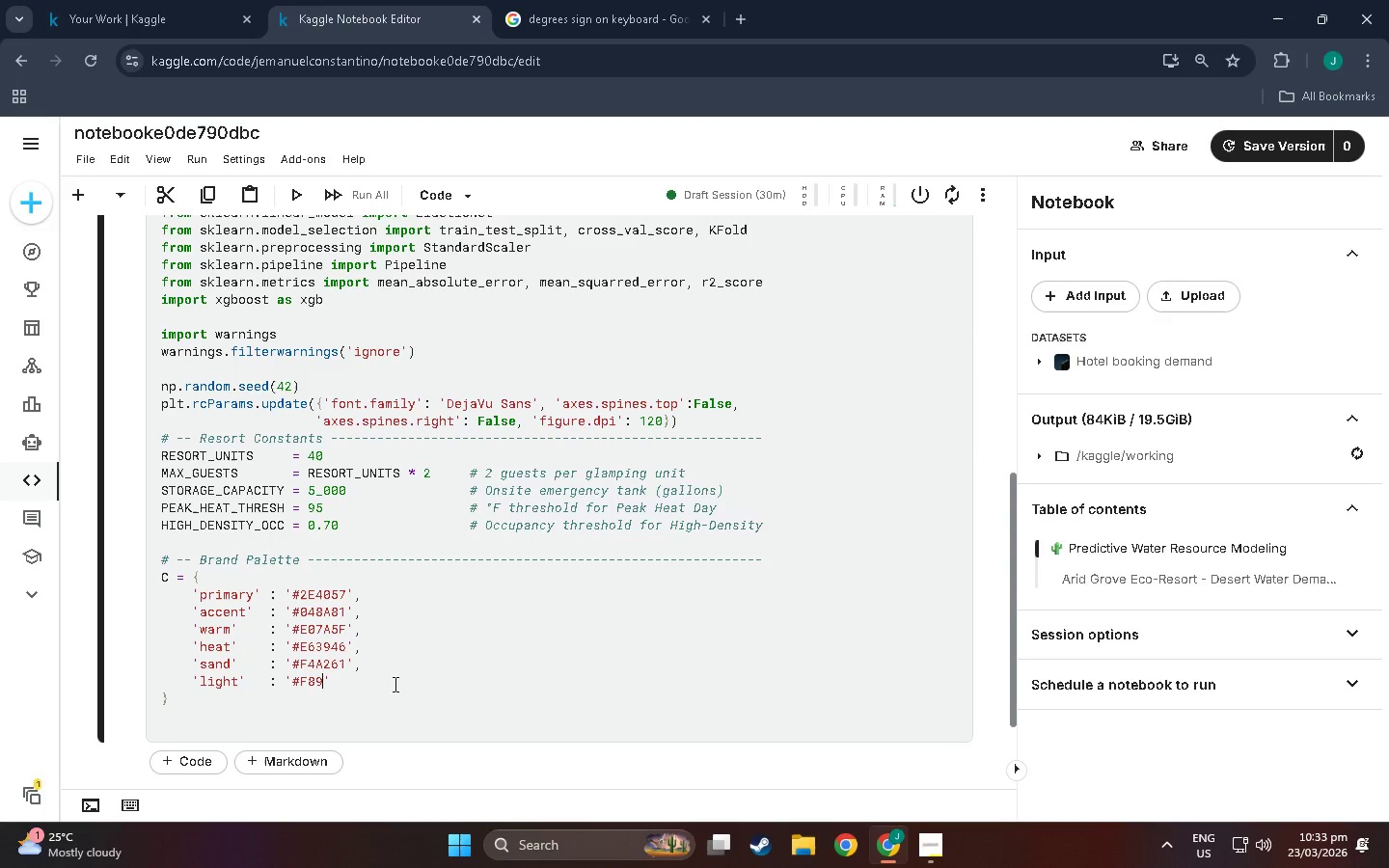 
key(Backspace)
type(F9FA)
 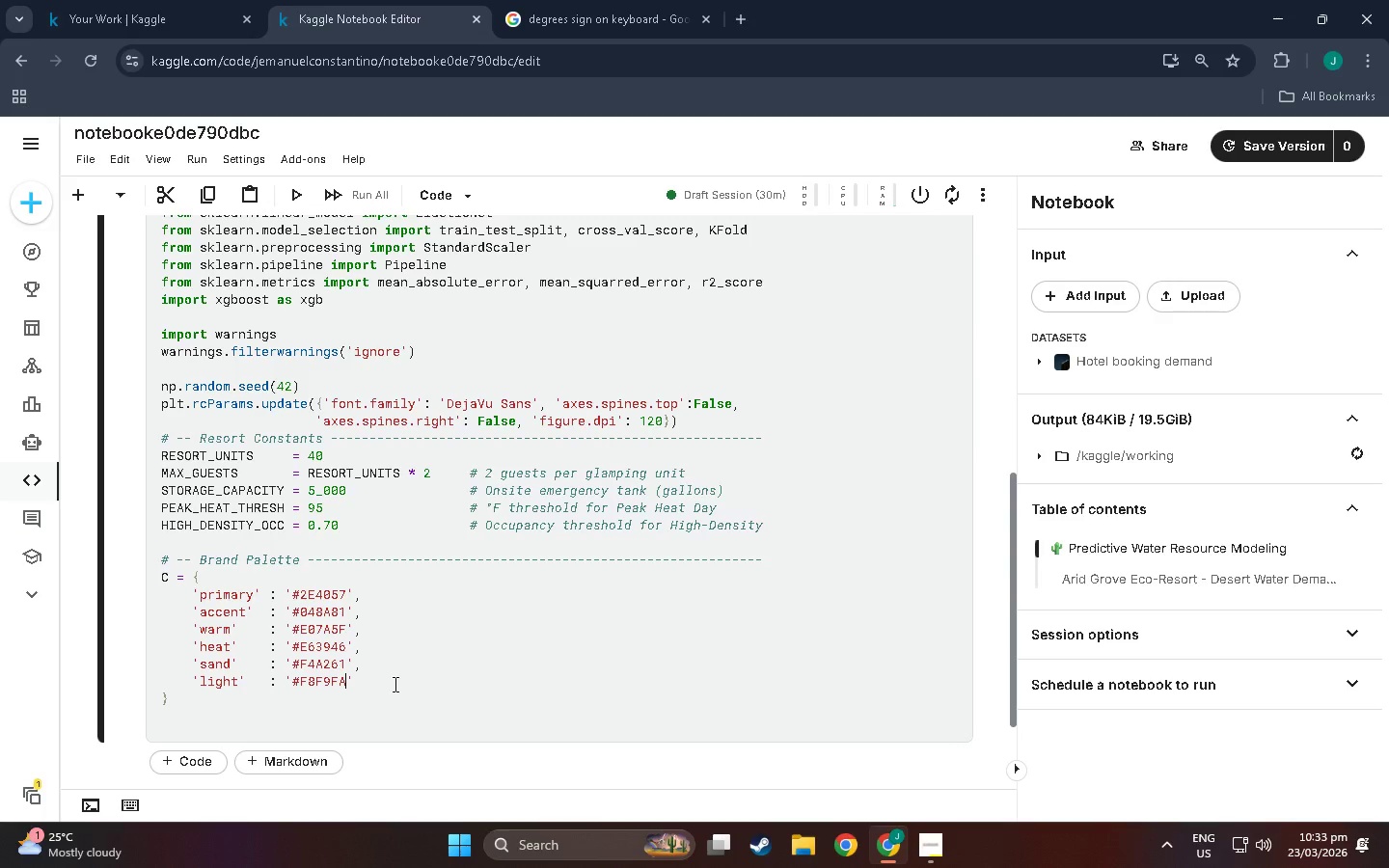 
key(ArrowRight)
 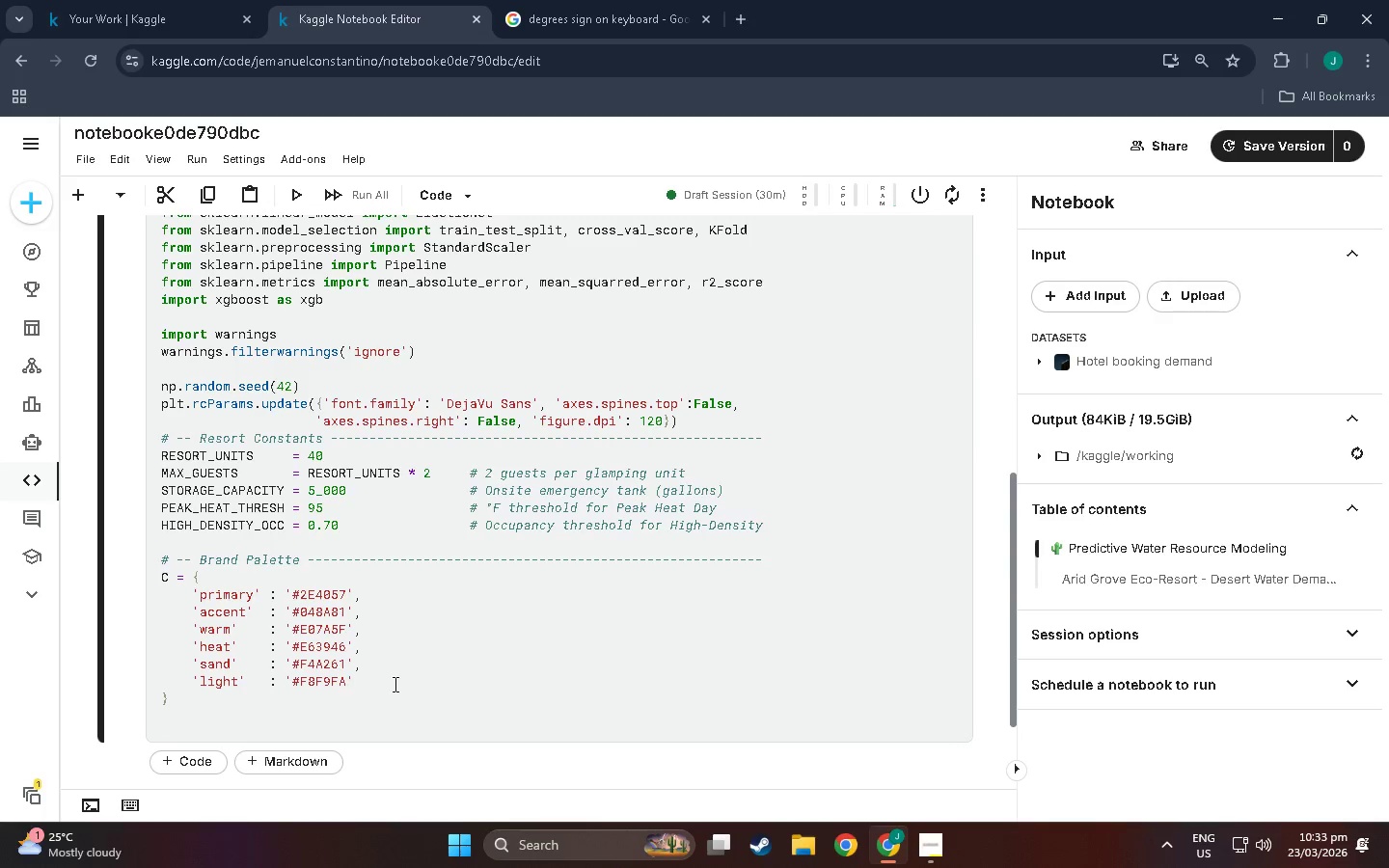 
key(Comma)
 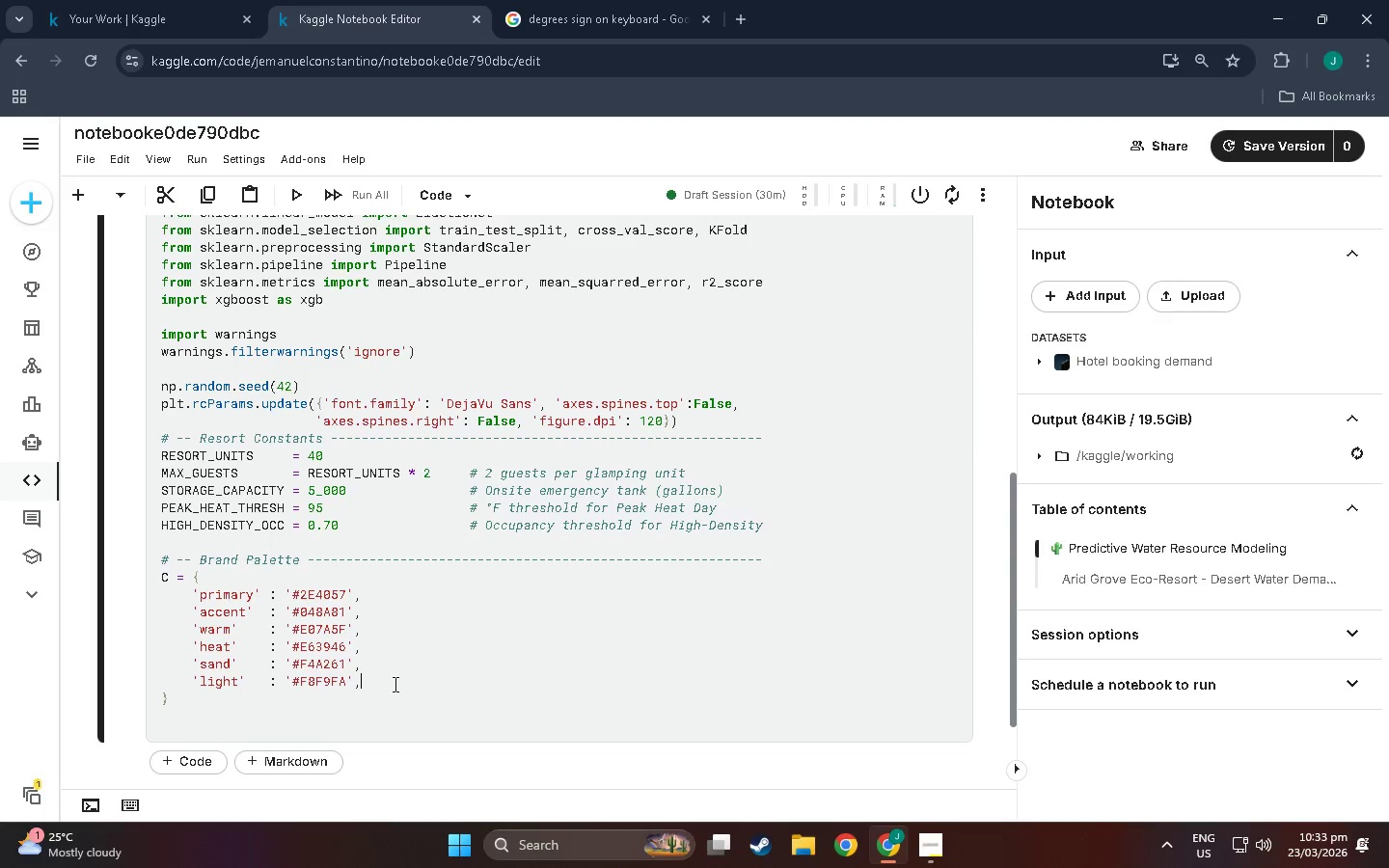 
key(ArrowDown)
 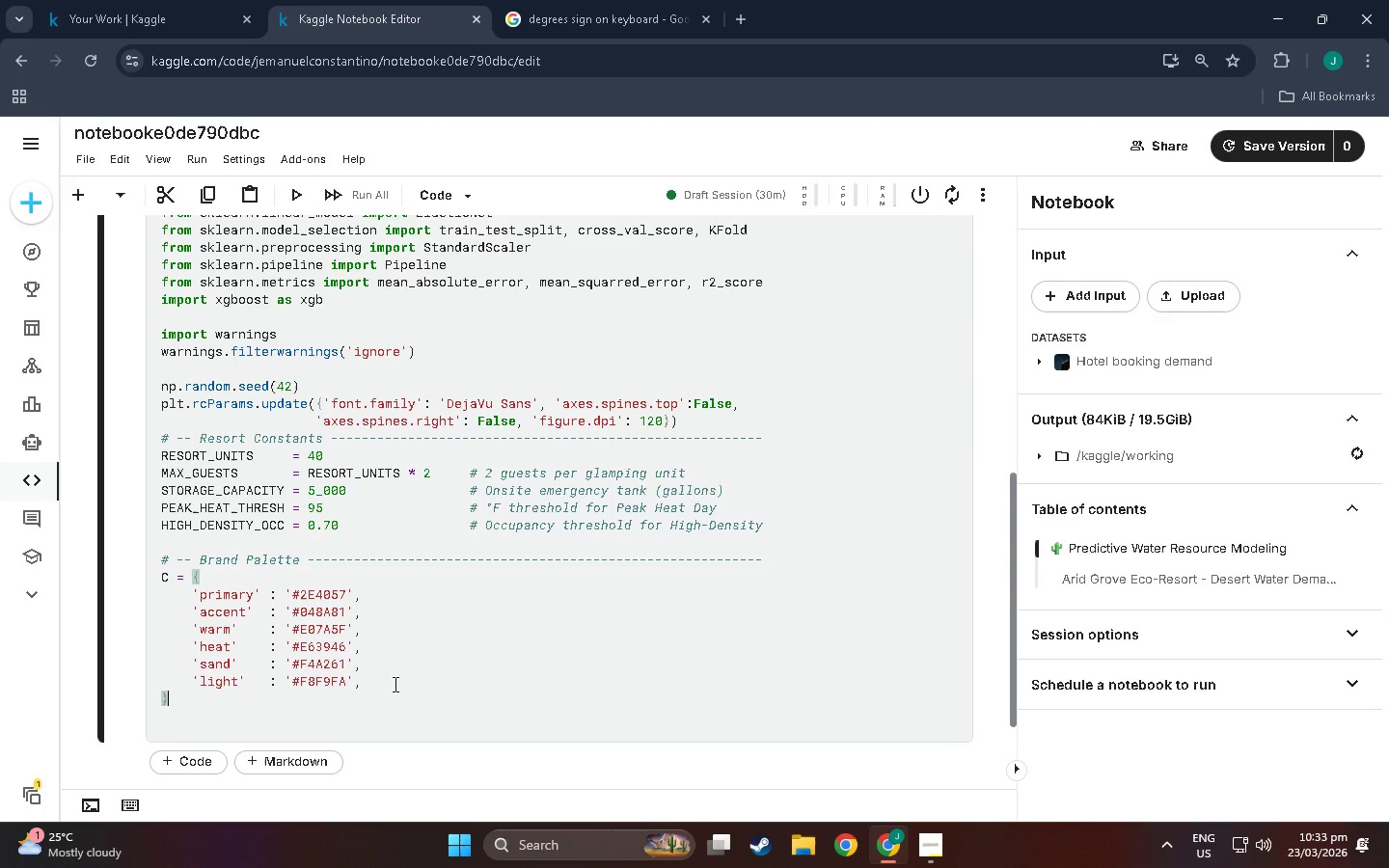 
key(Enter)
 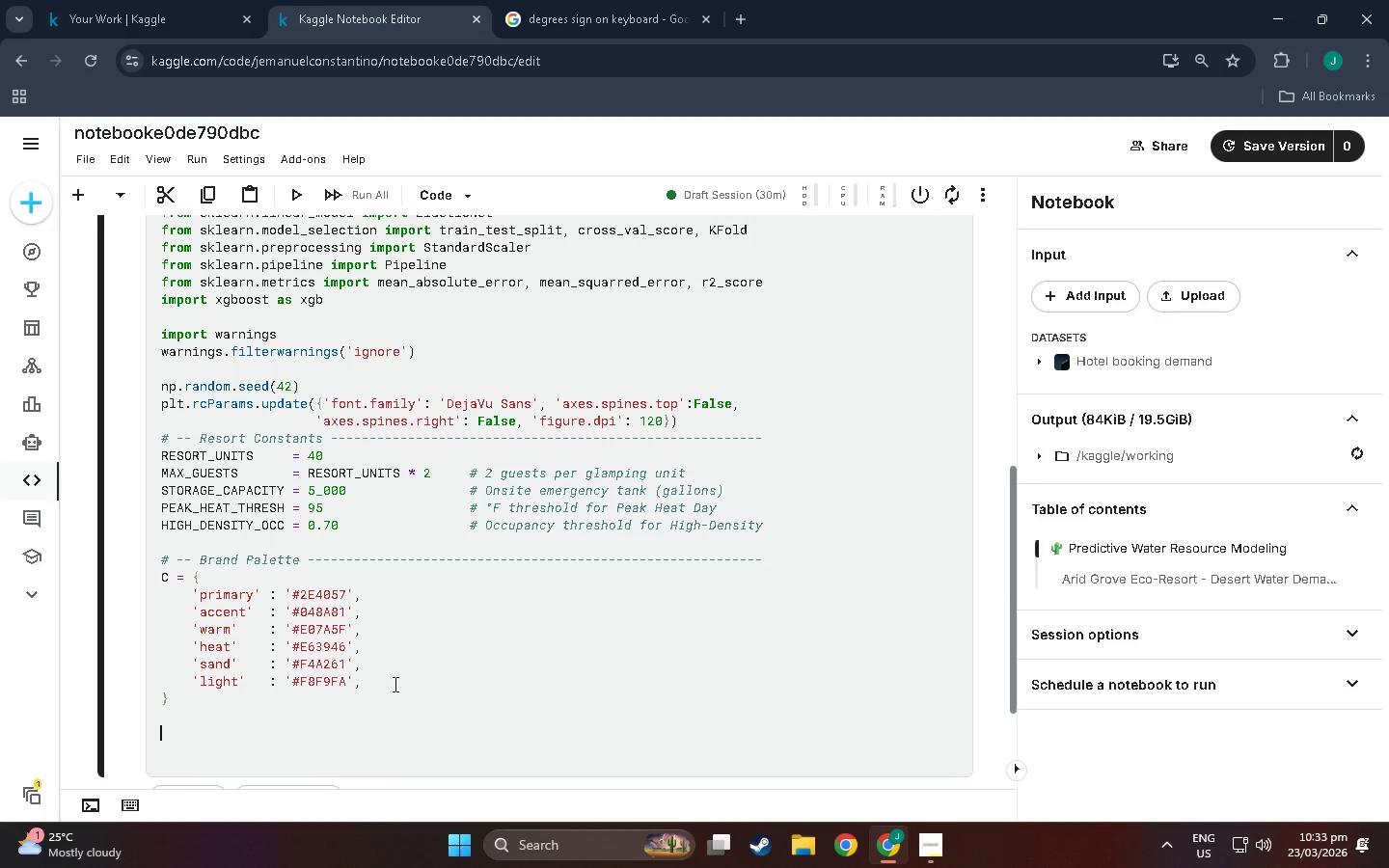 
key(Enter)
 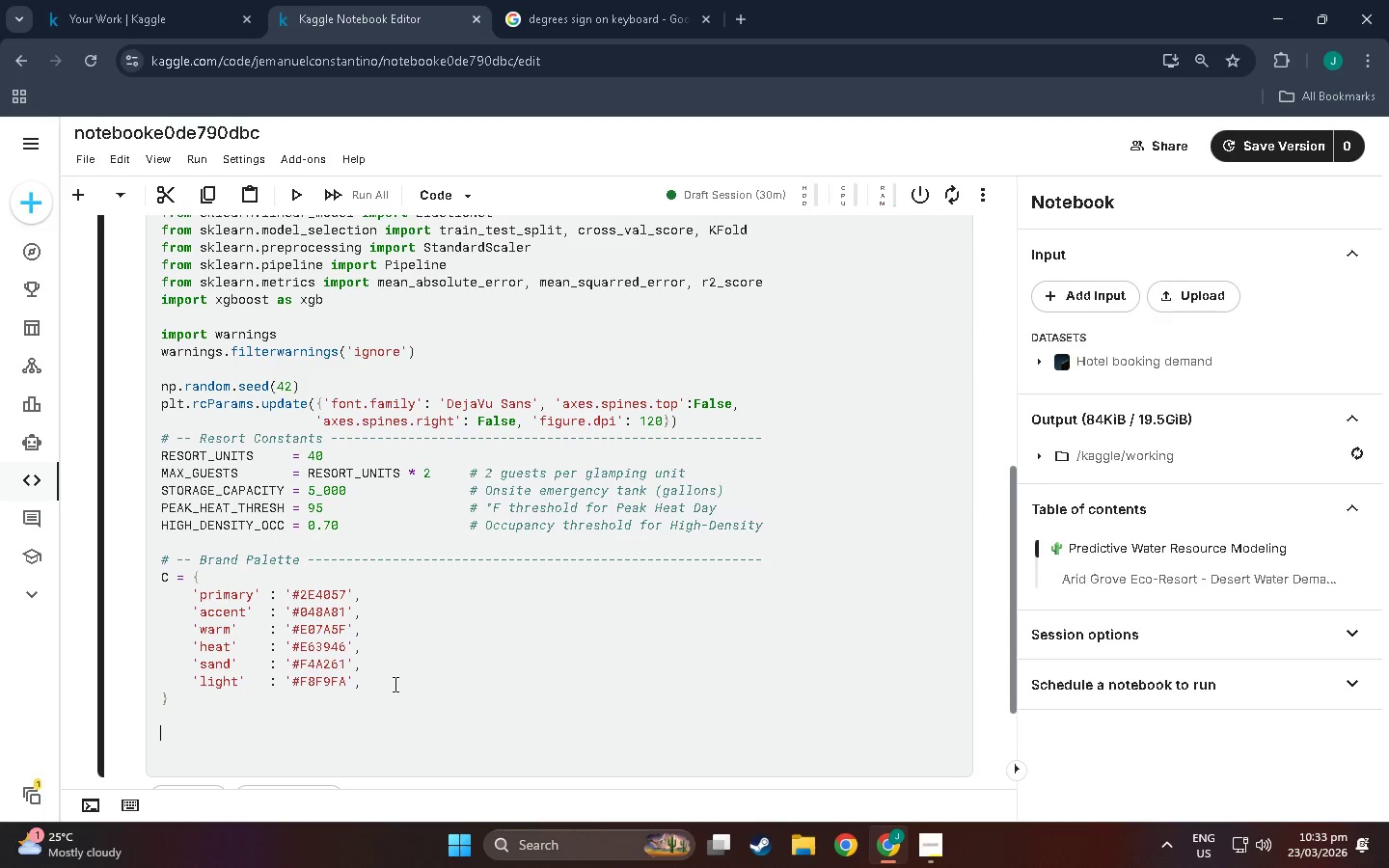 
type(print("")
 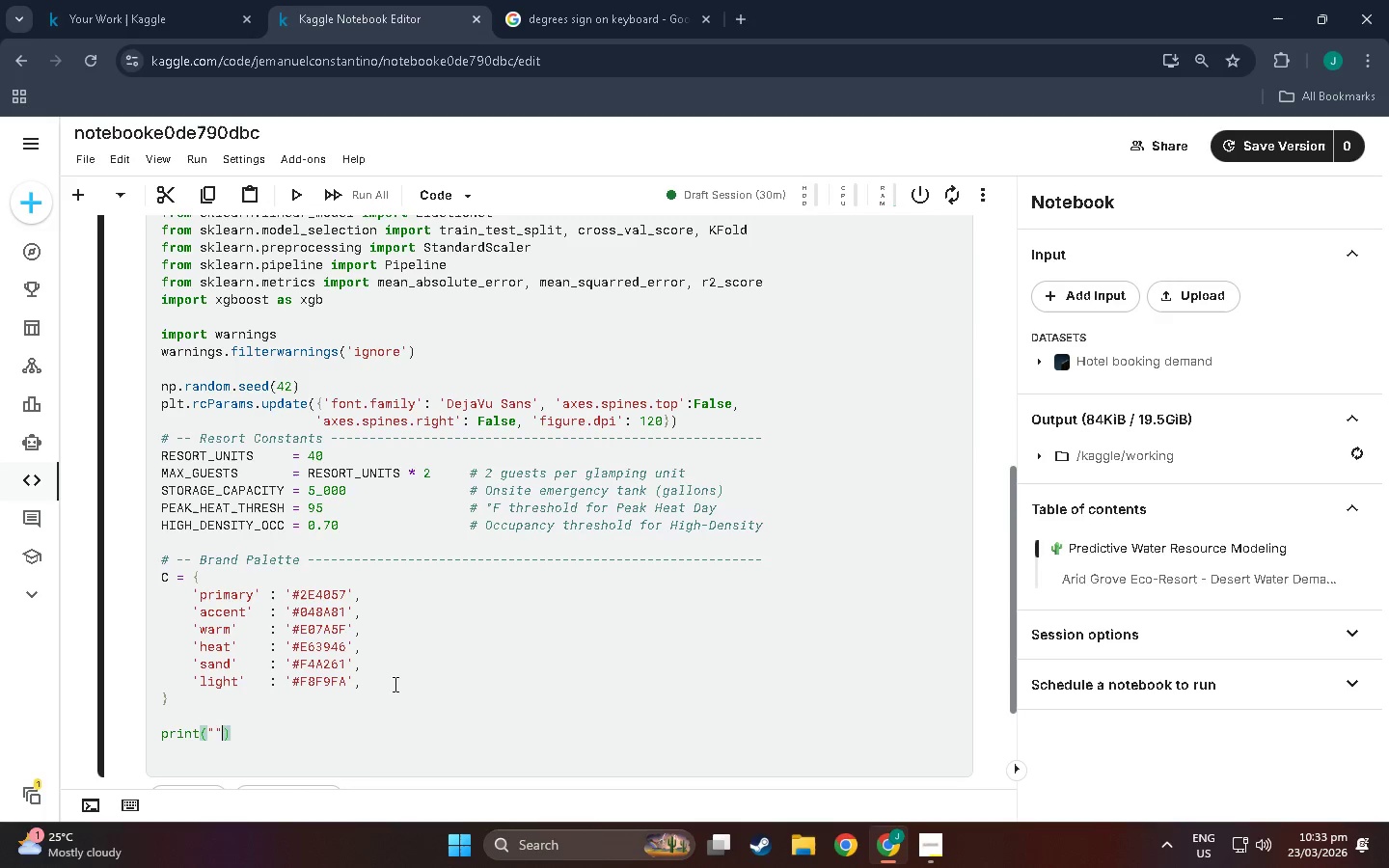 
left_click([214, 732])
 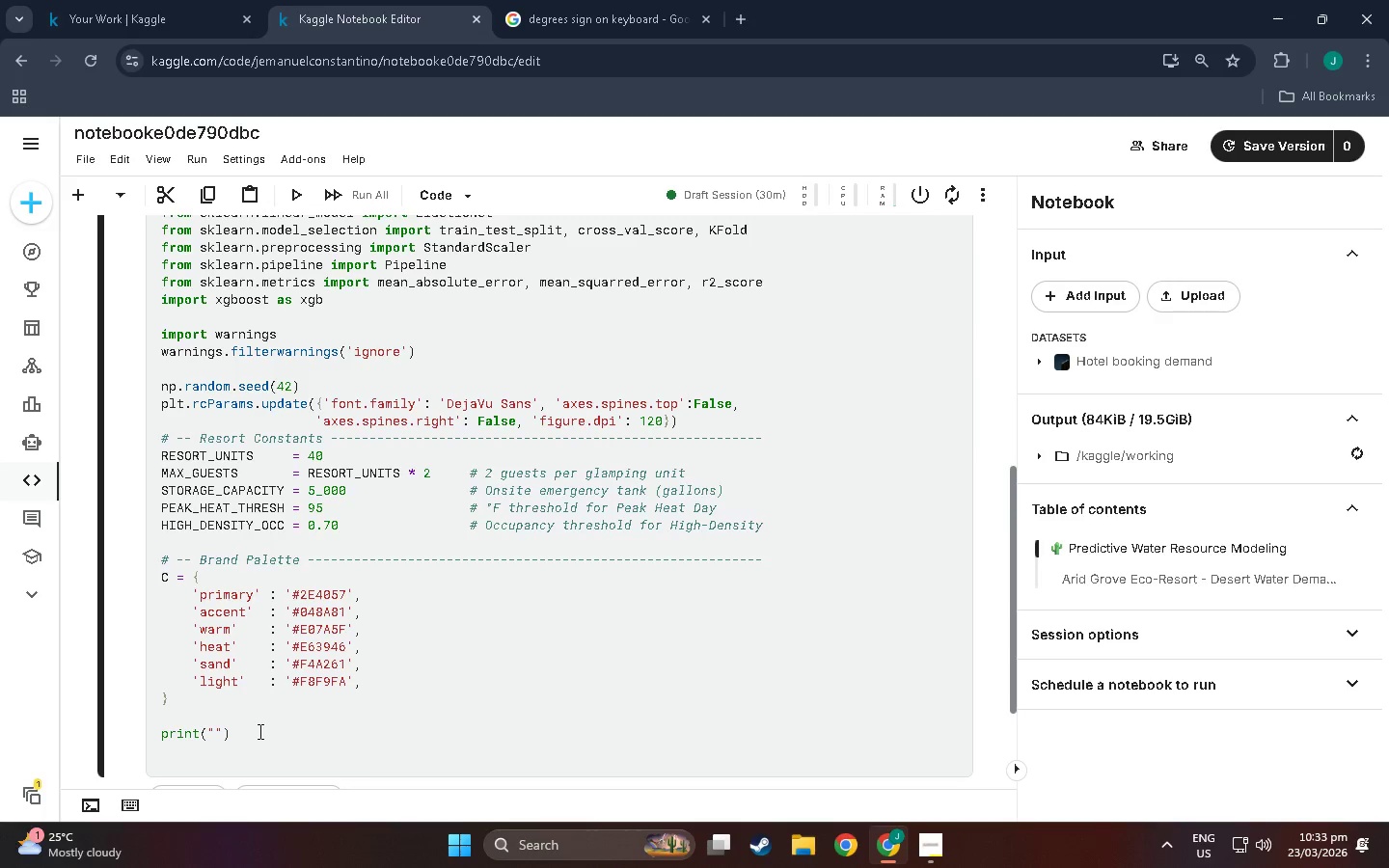 
key(Meta+Period)
 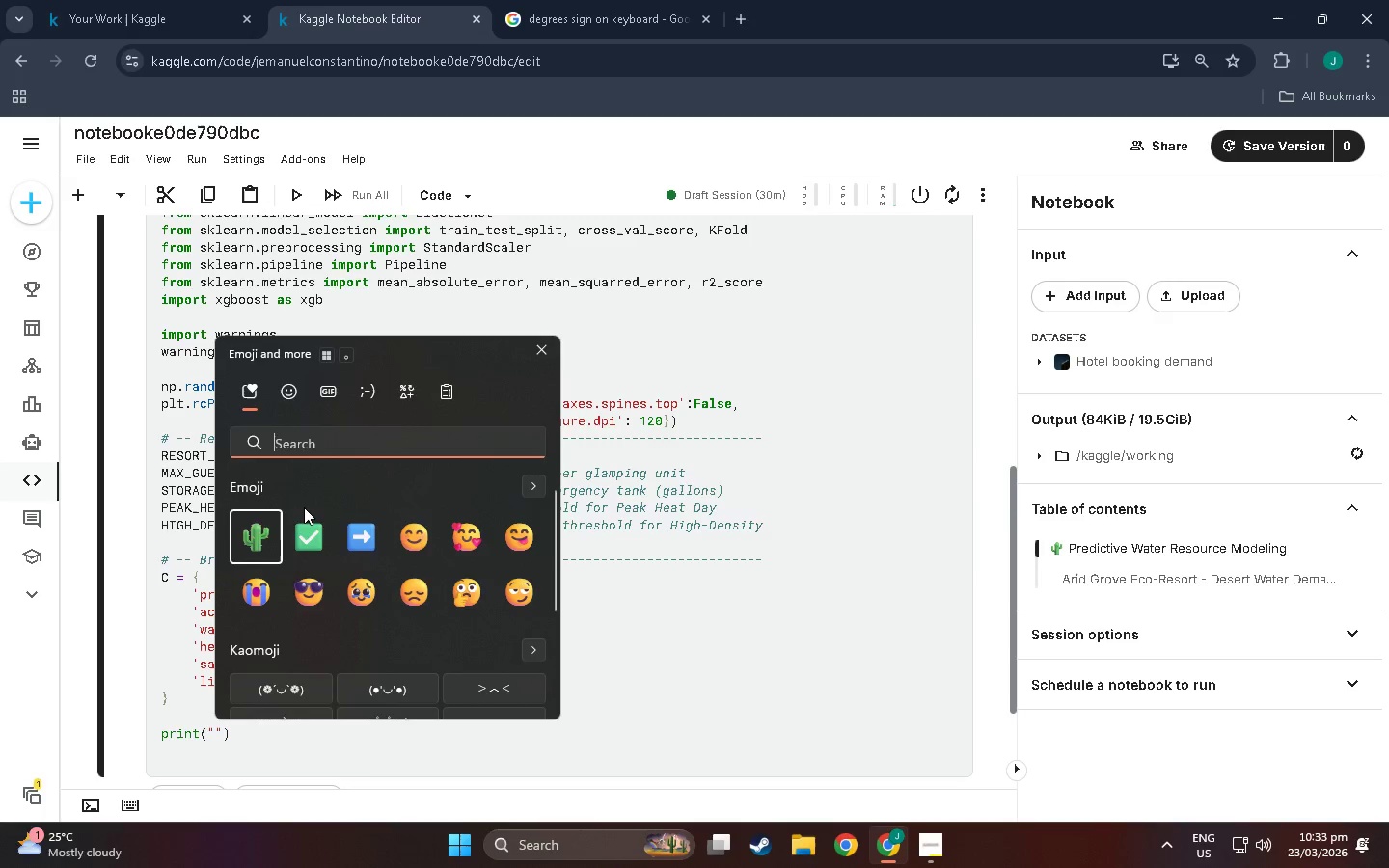 
left_click([304, 525])
 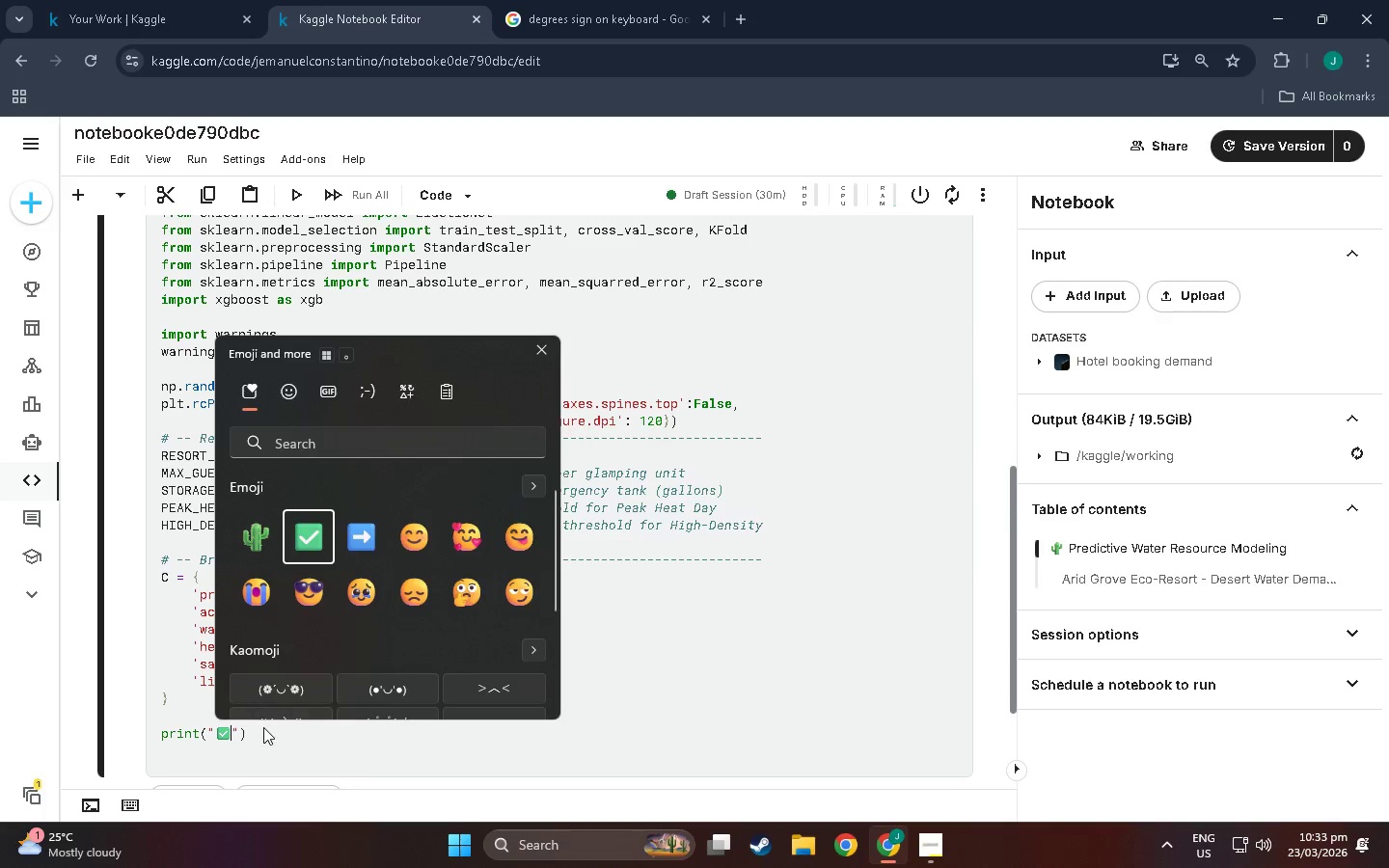 
left_click([232, 728])
 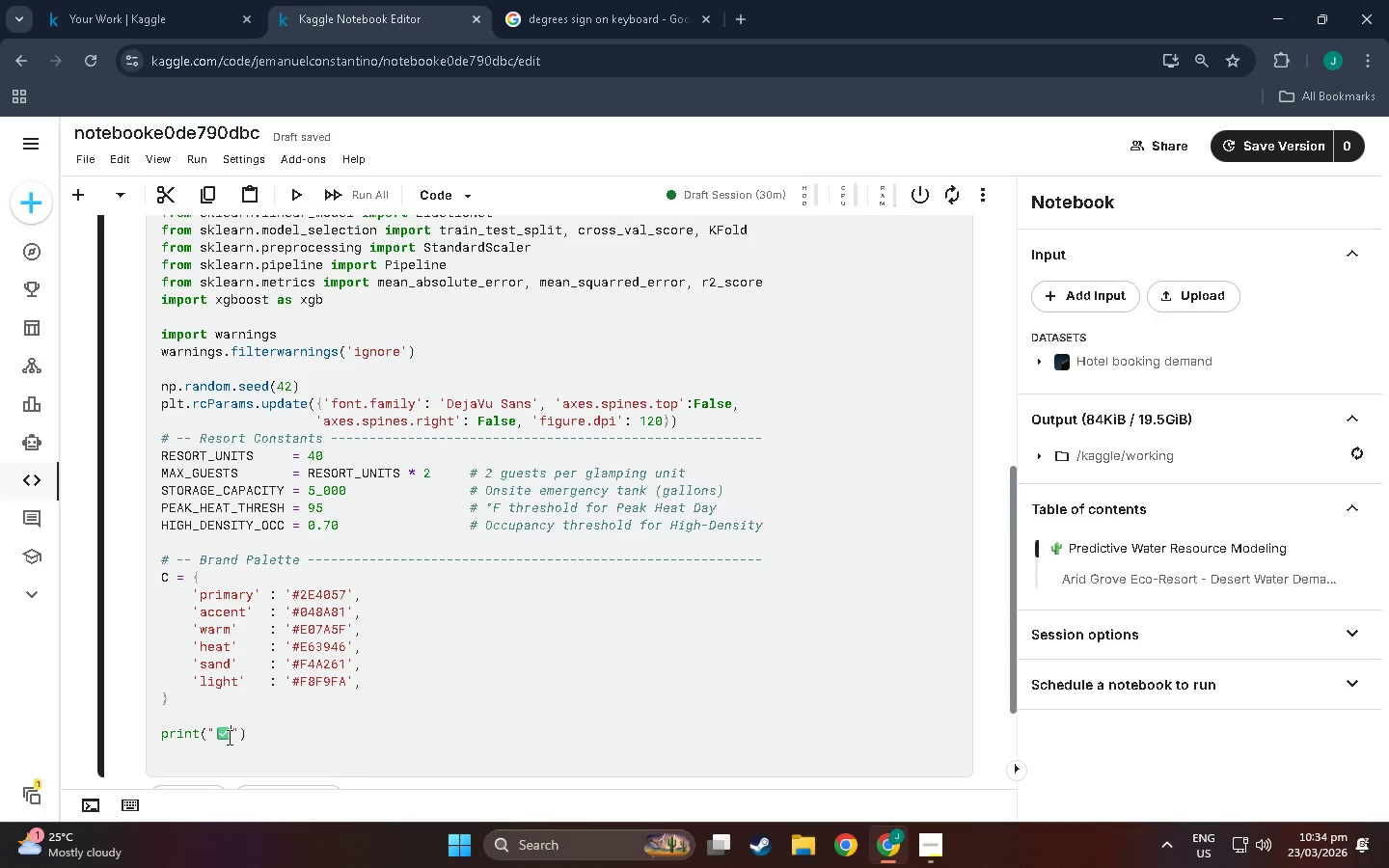 
left_click([228, 737])
 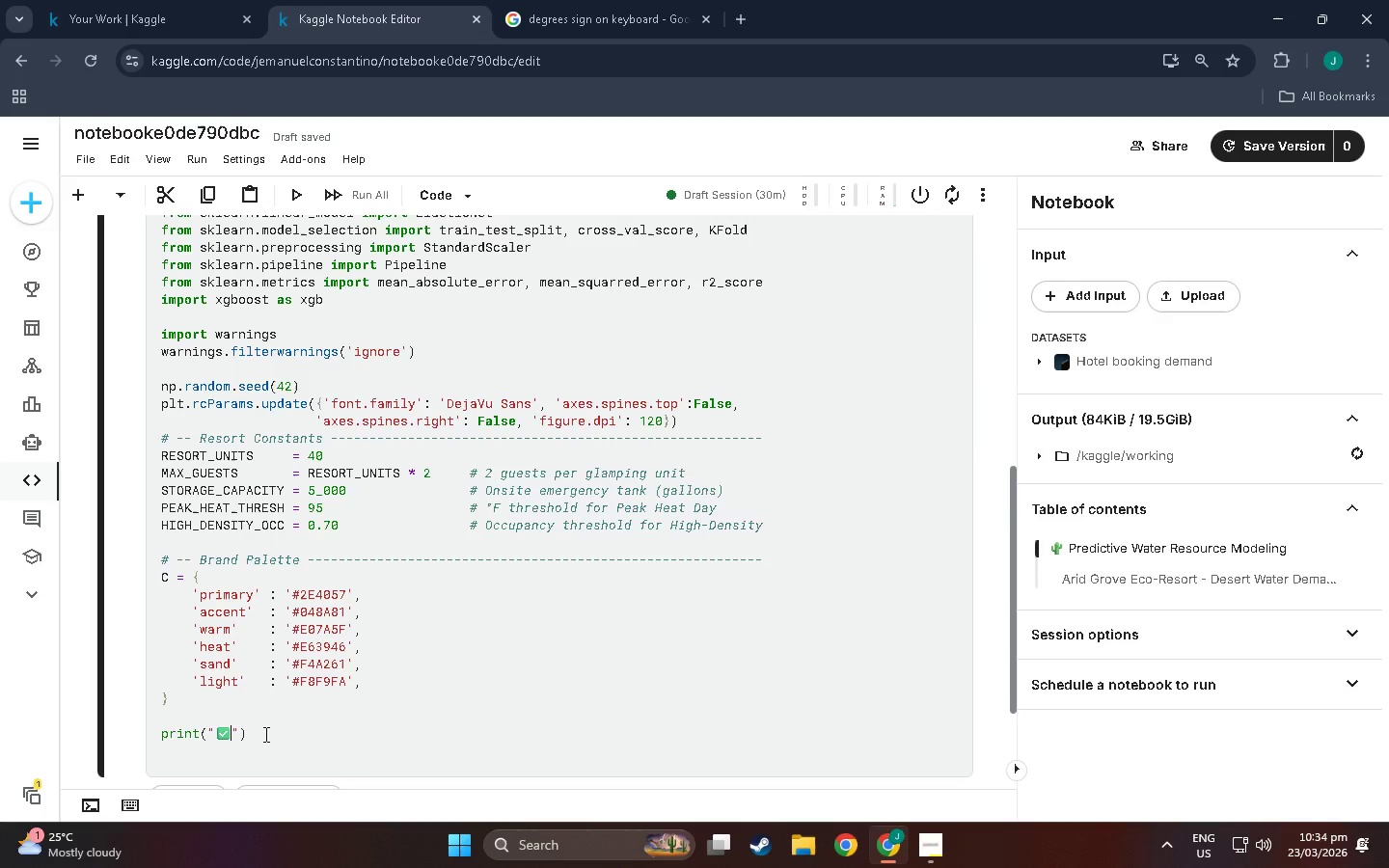 
type( Libraries L)
key(Backspace)
type(loaded)
 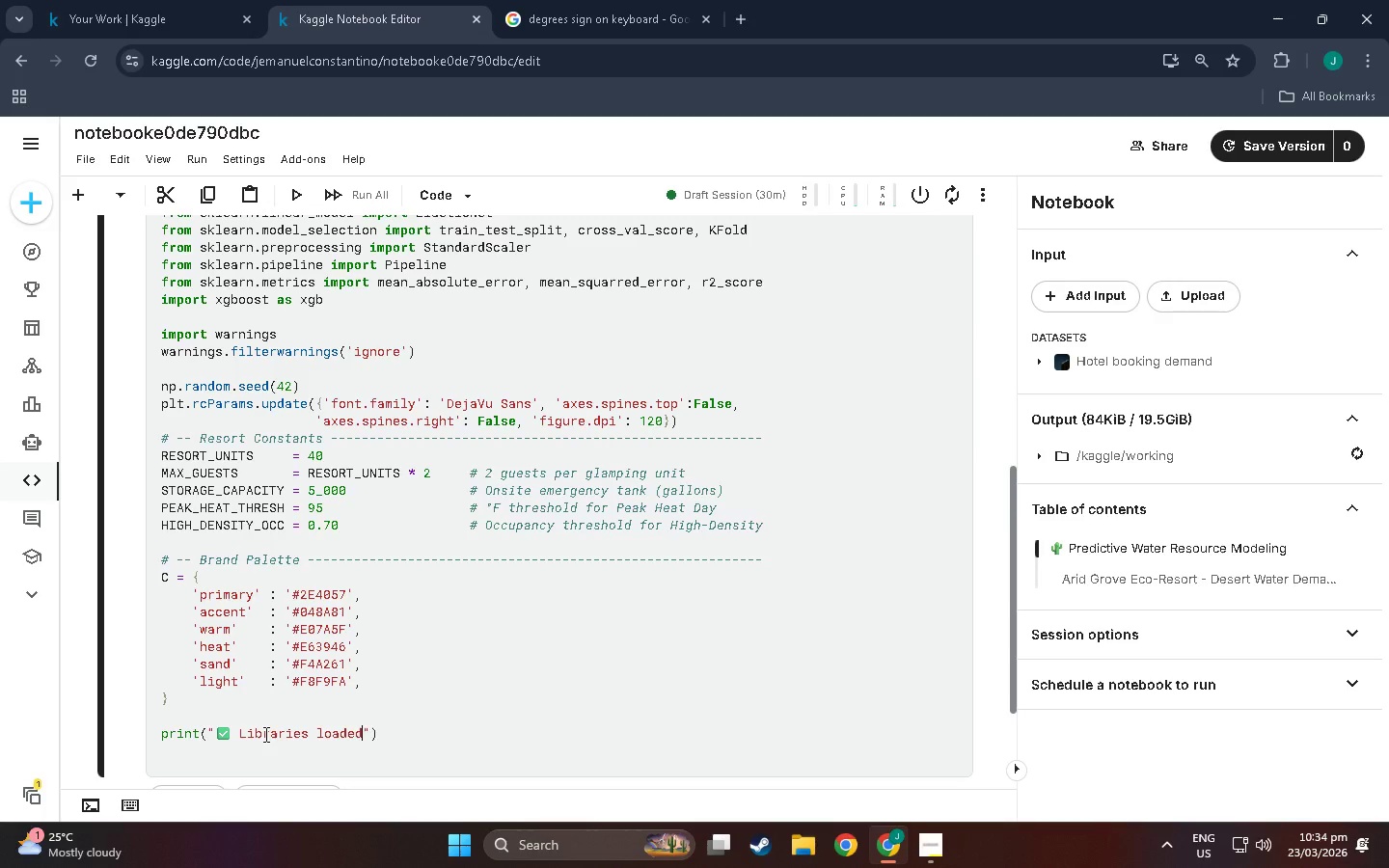 
key(ArrowRight)
 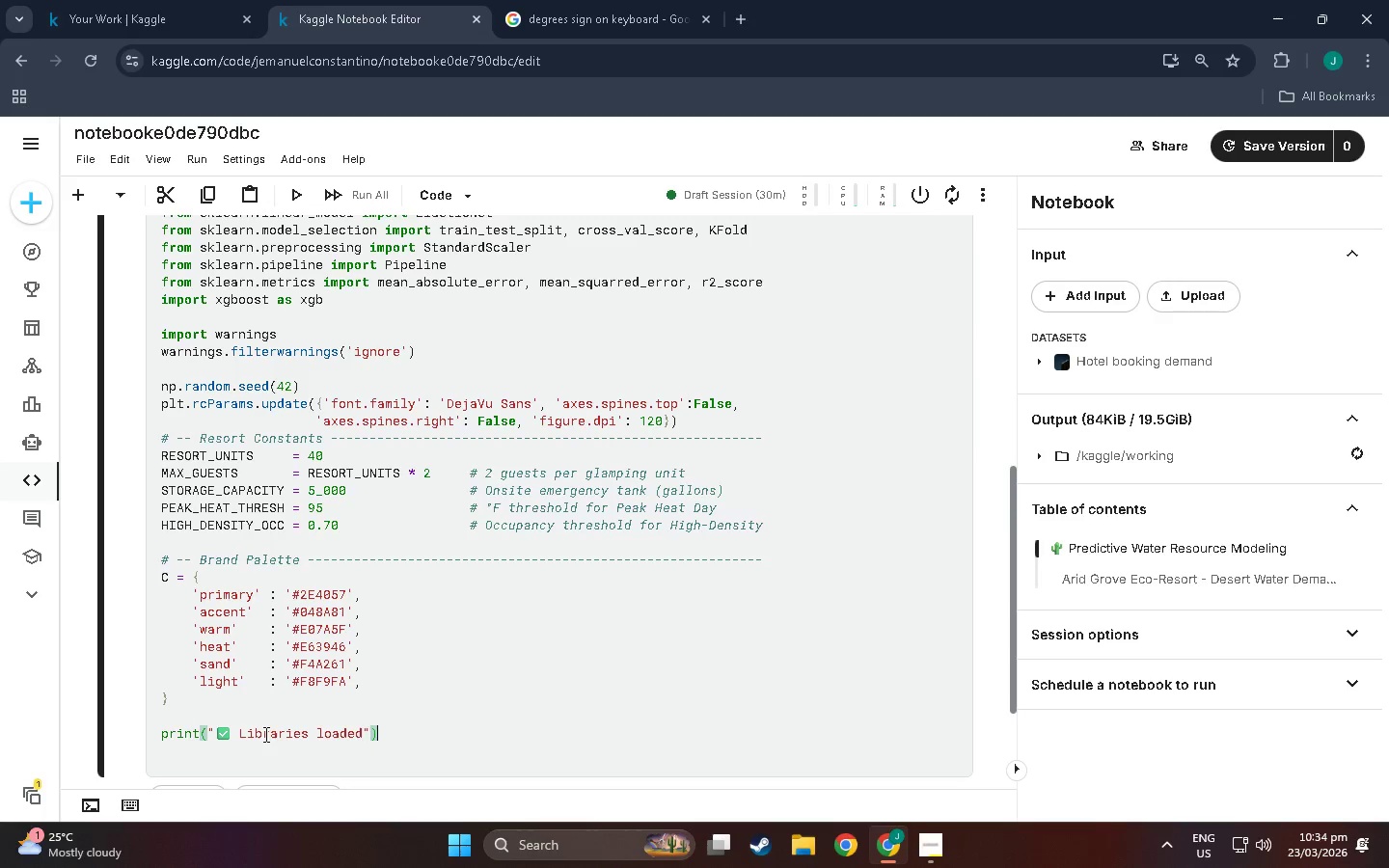 
key(ArrowRight)
 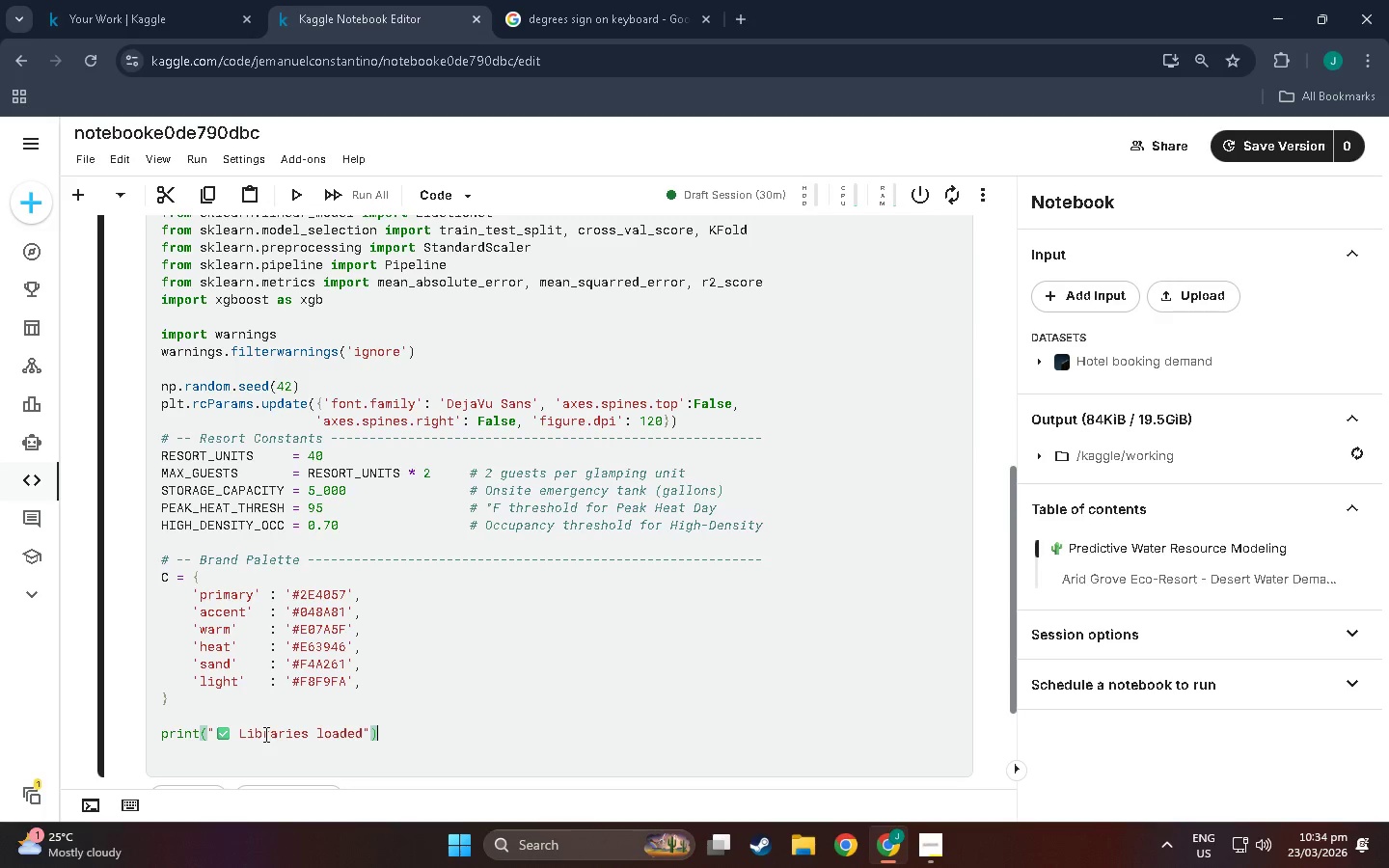 
key(Backslash)
 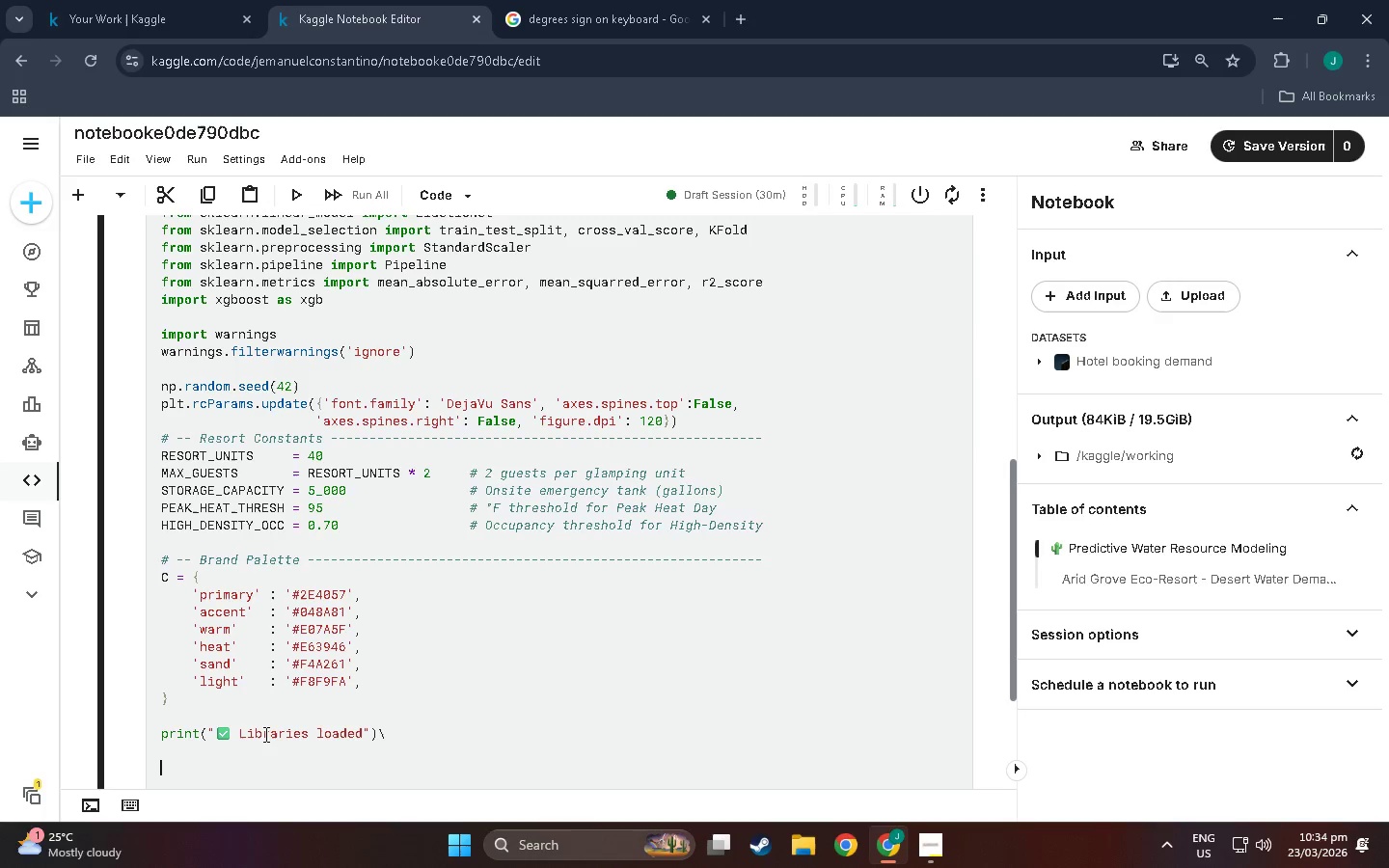 
key(Enter)
 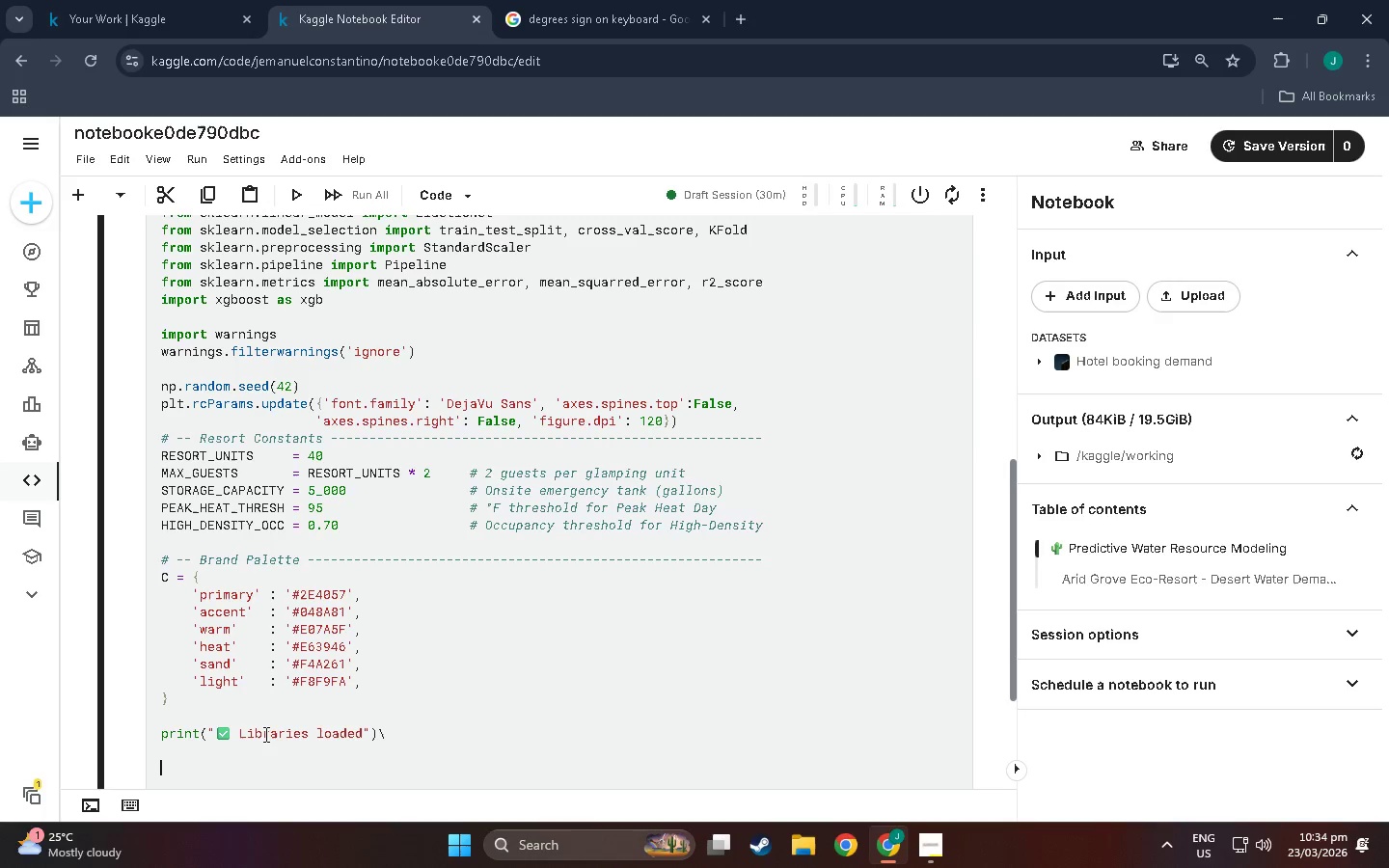 
key(Enter)
 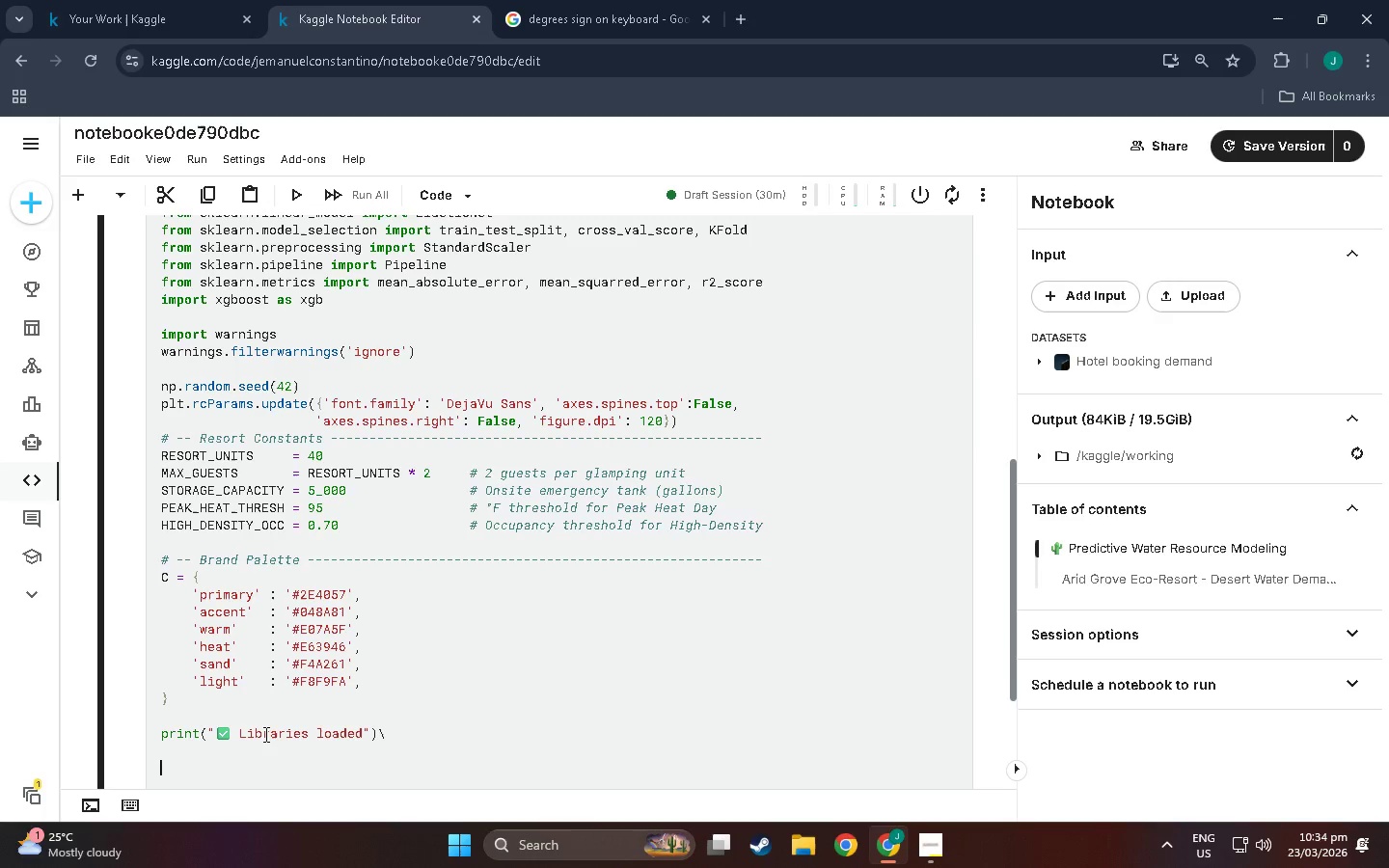 
key(Backspace)
 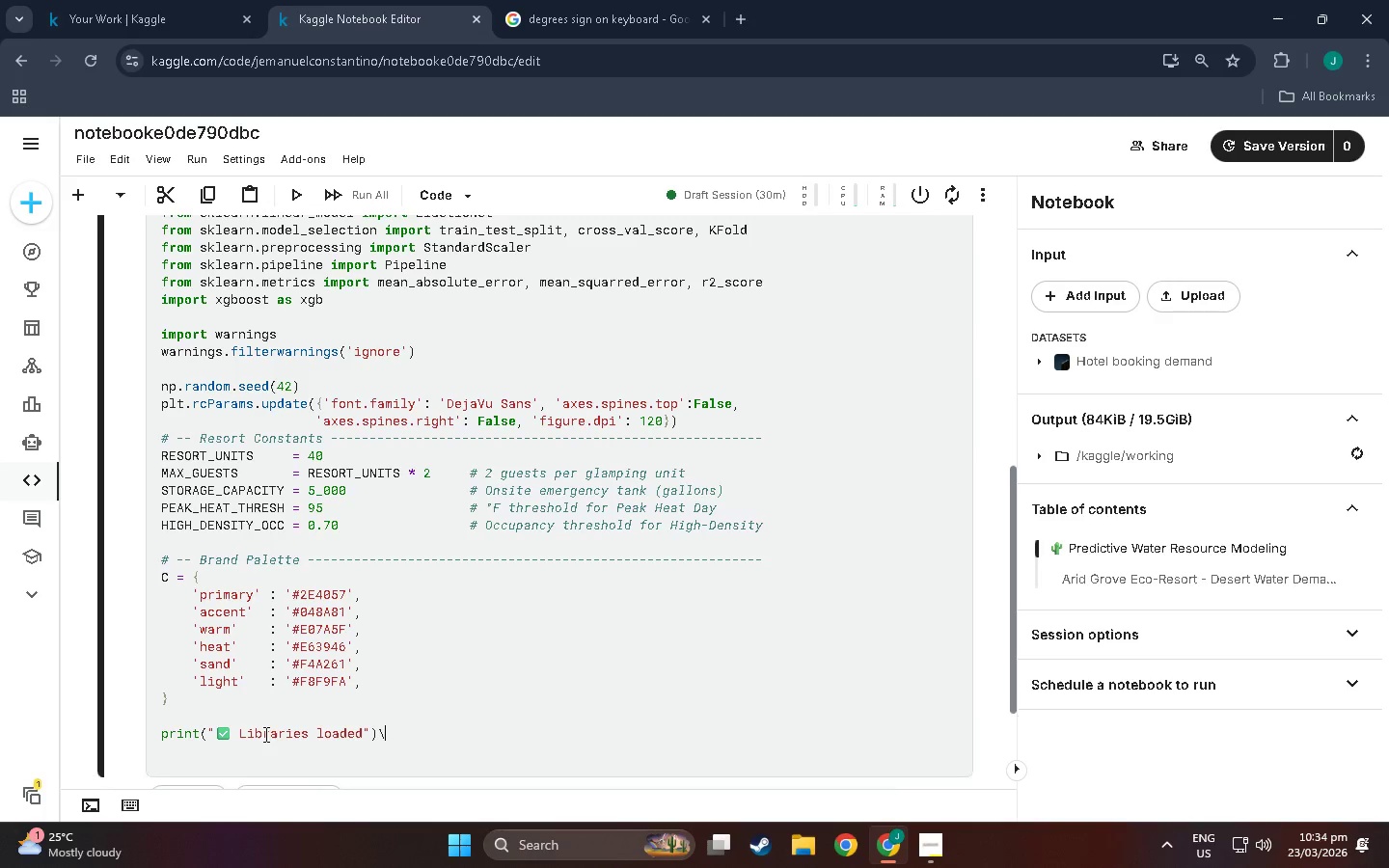 
key(Backspace)
 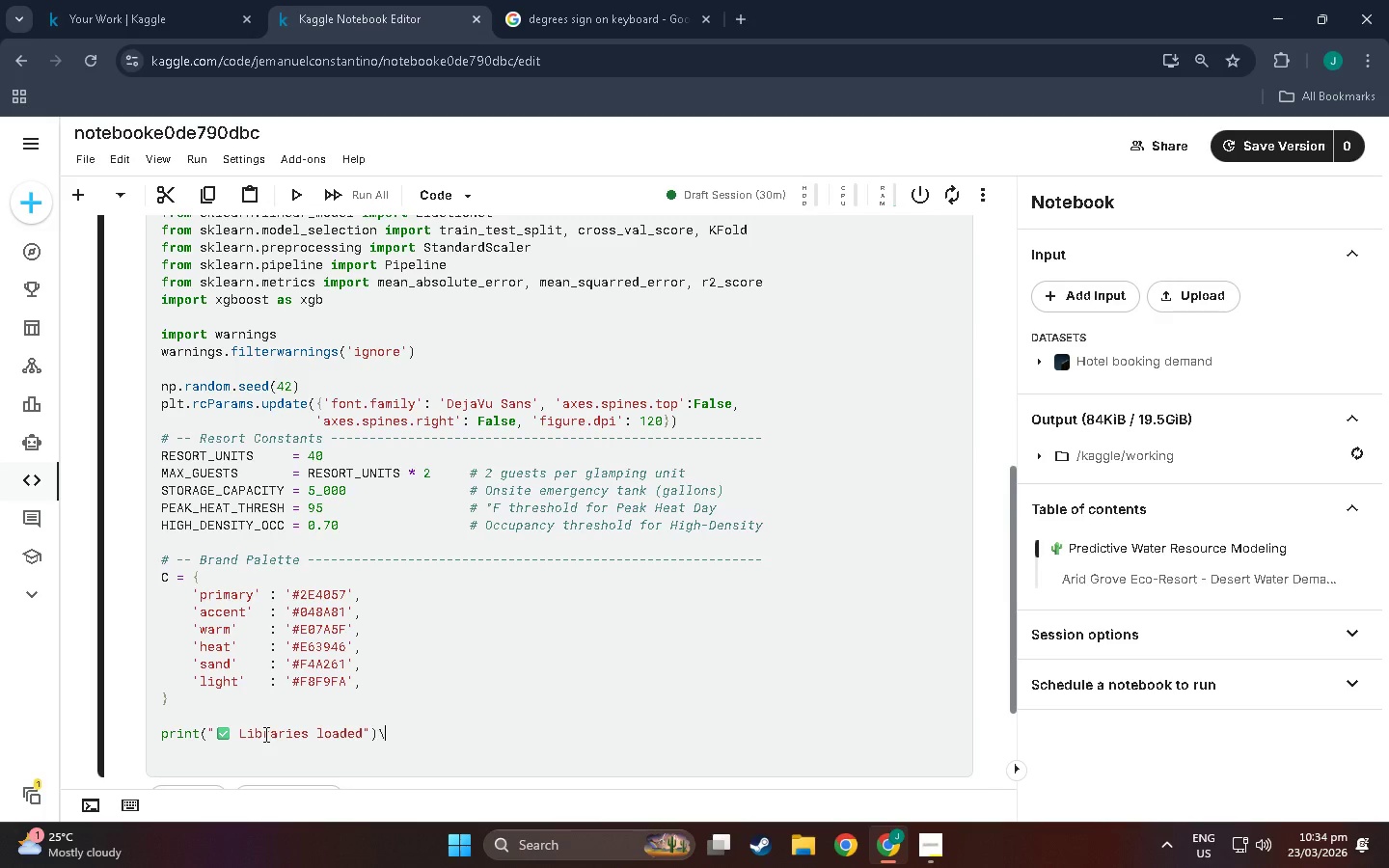 
key(Backspace)
 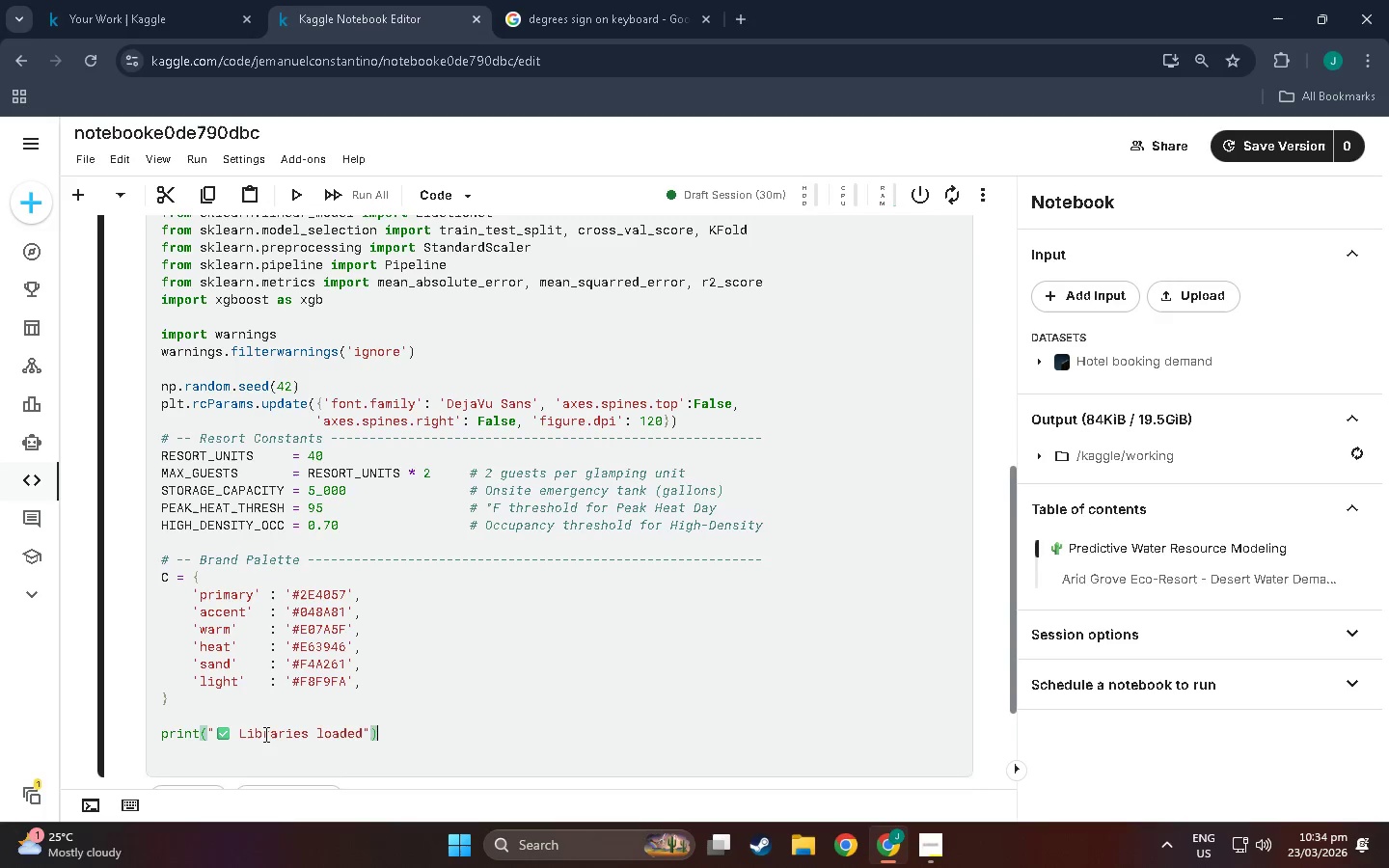 
key(Enter)
 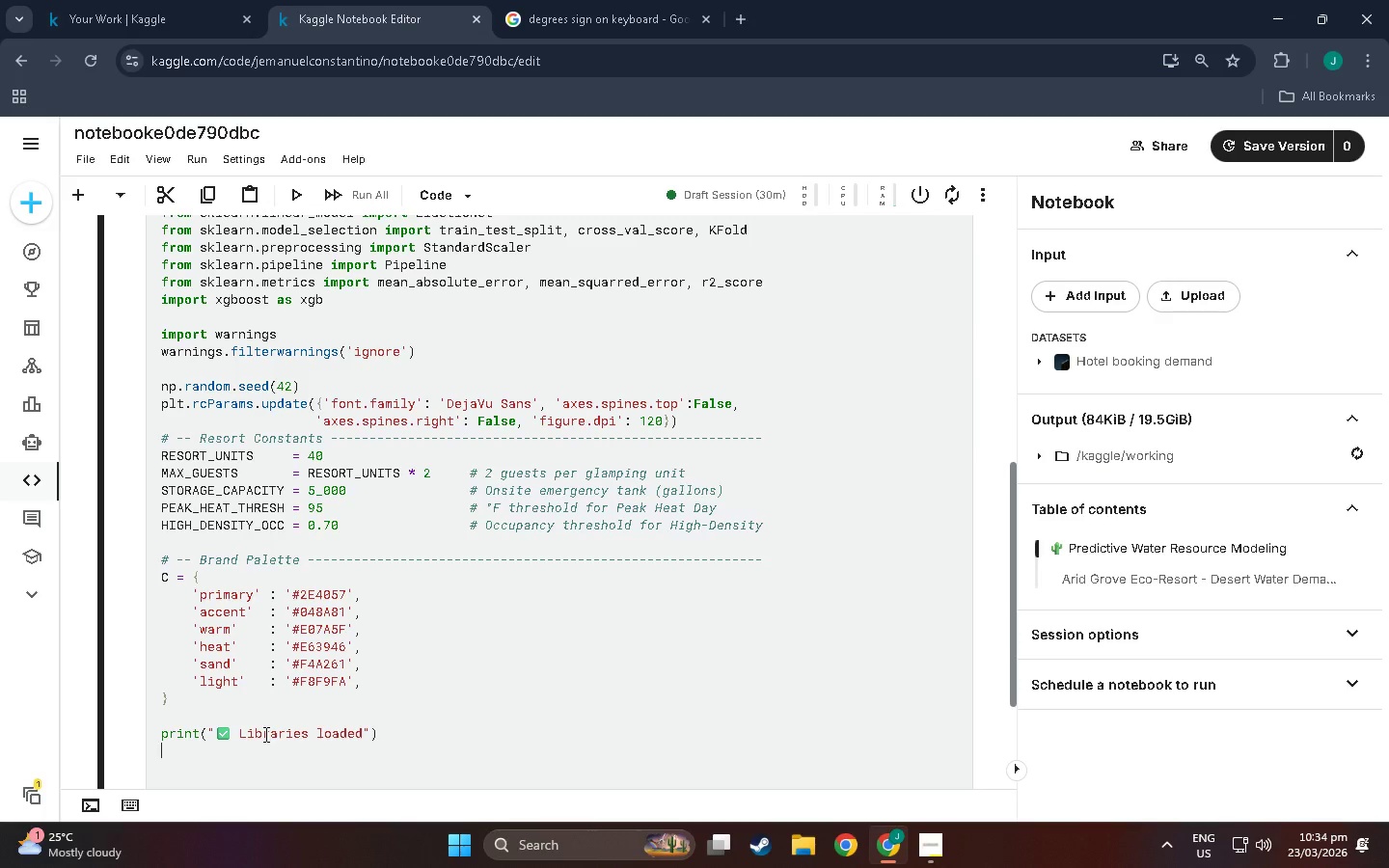 
type(print(f"   )
key(Backspace)
type(Resort )
key(Backspace)
type(: {RESORT_UNITS} unitys |)
 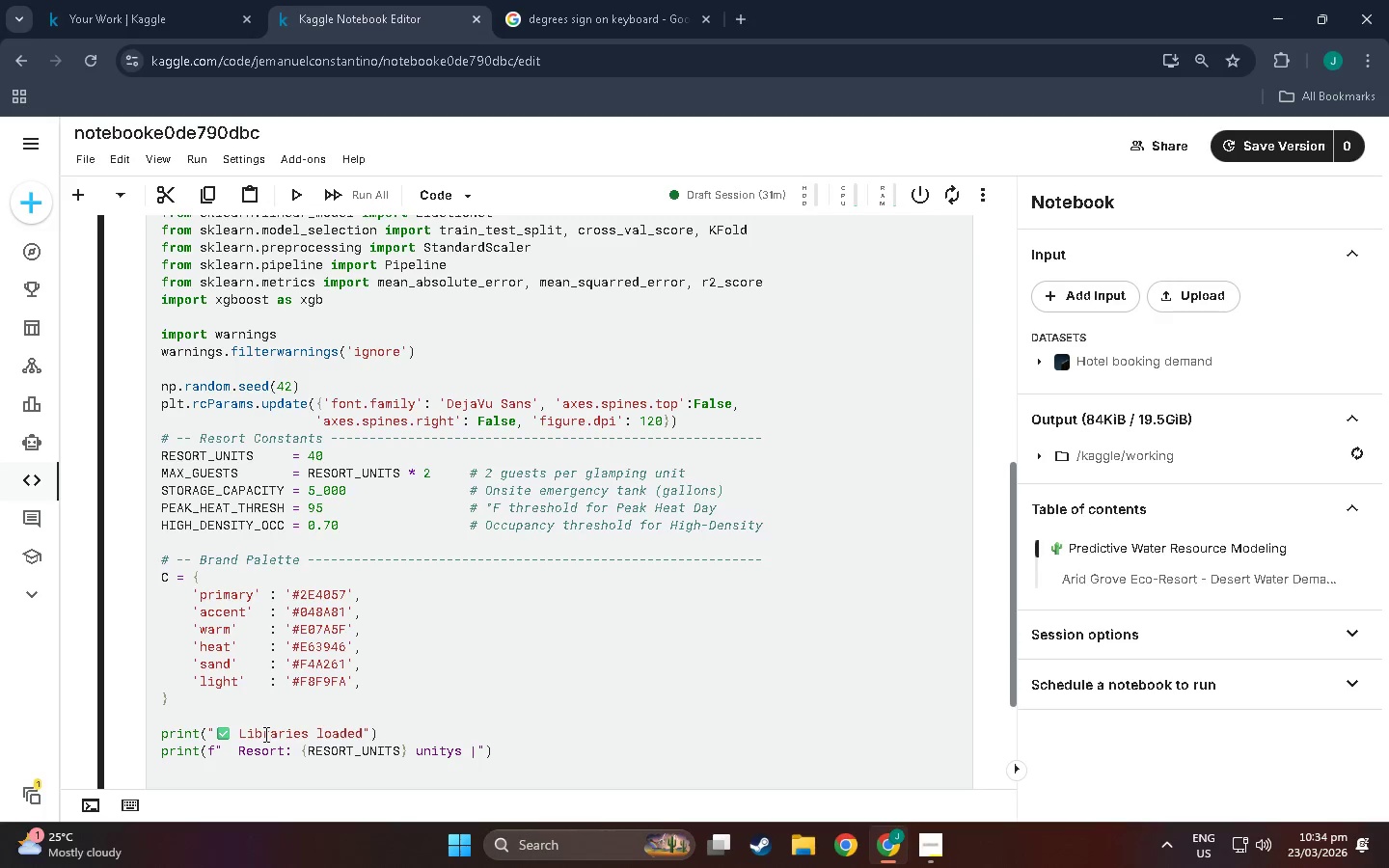 
type( {MAX_GUESTS} max guests | S)
key(Backspace)
type({STORAGE_CAPACITY:)
 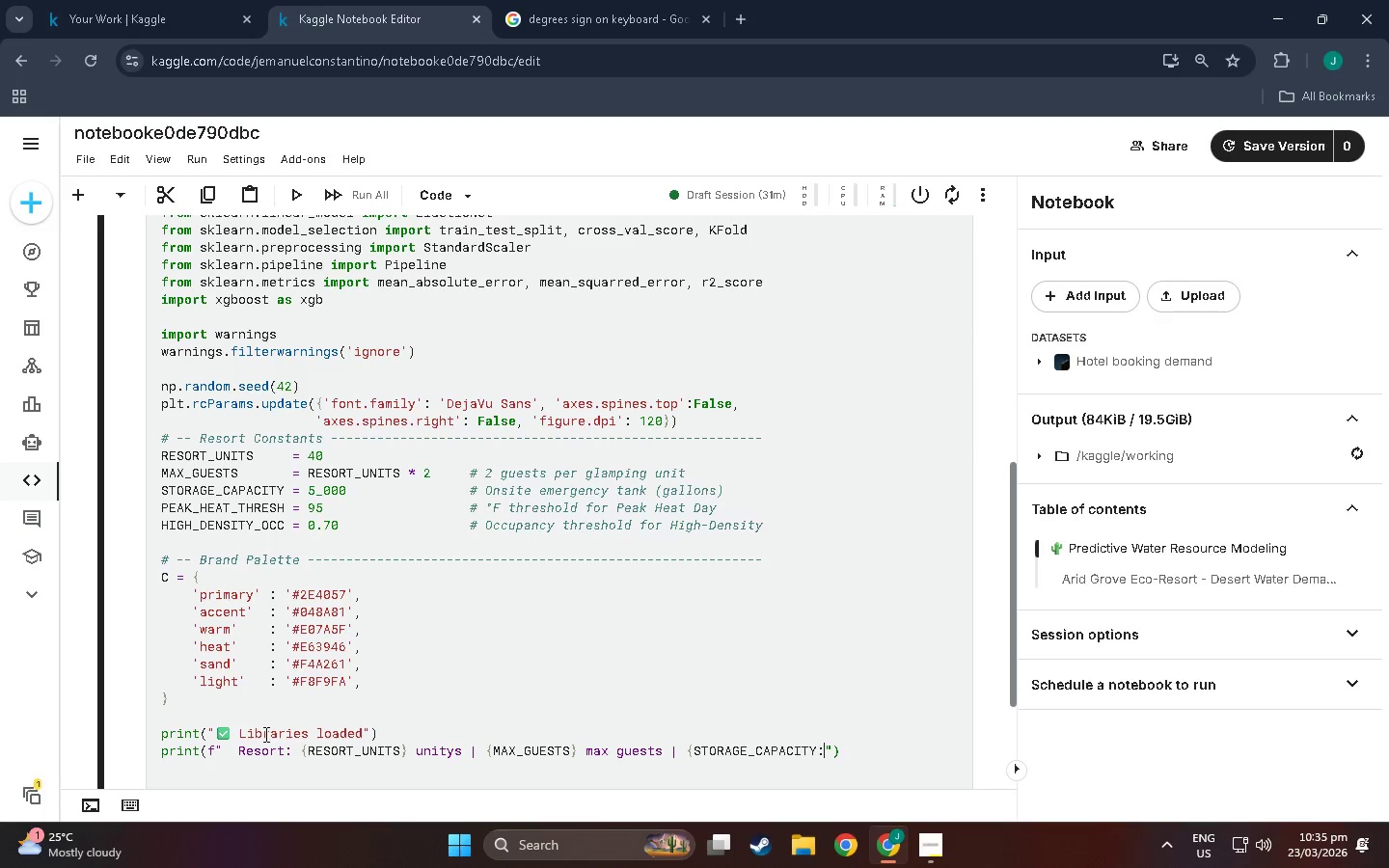 
type(,} gal storage)
 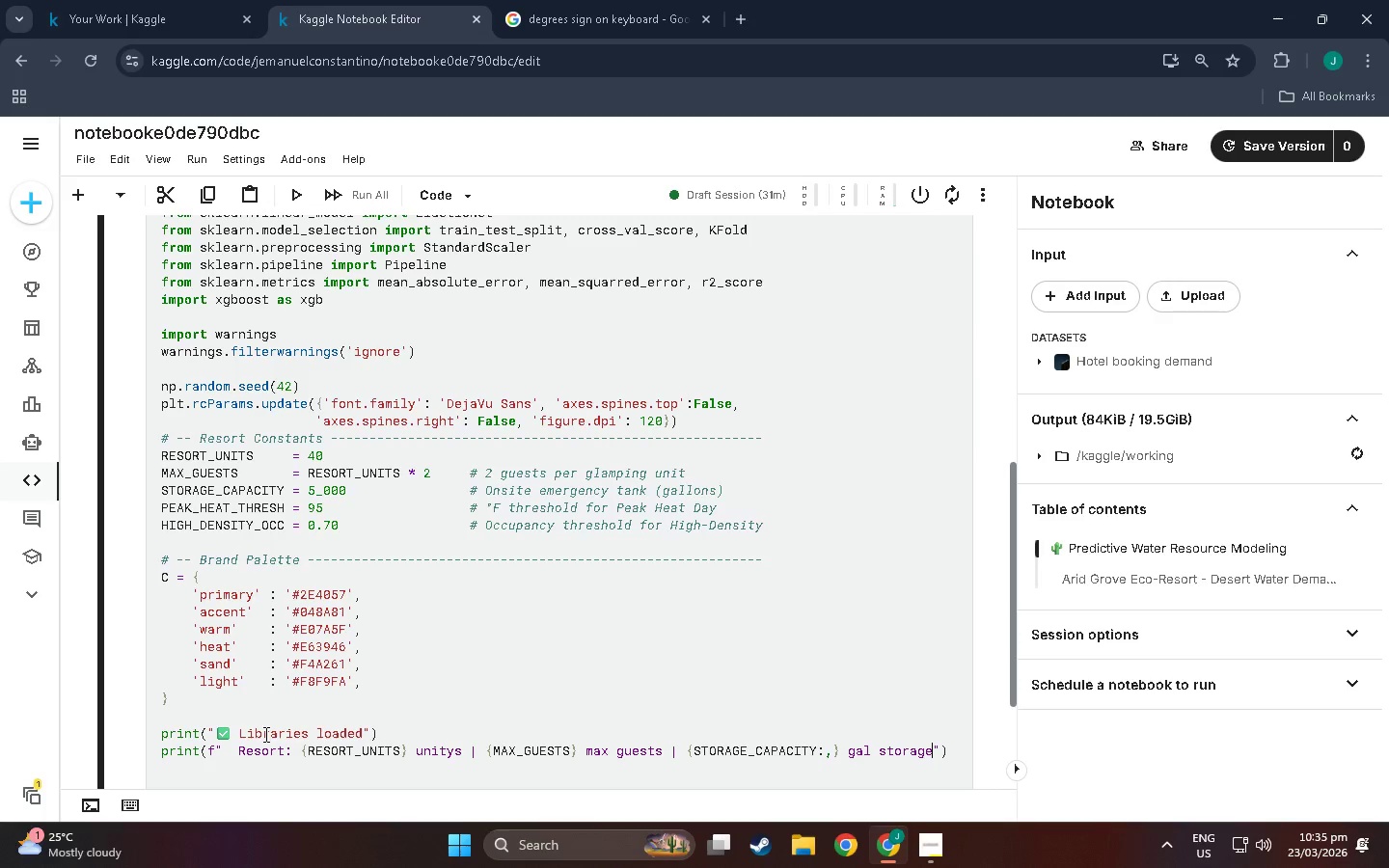 
key(ArrowRight)
 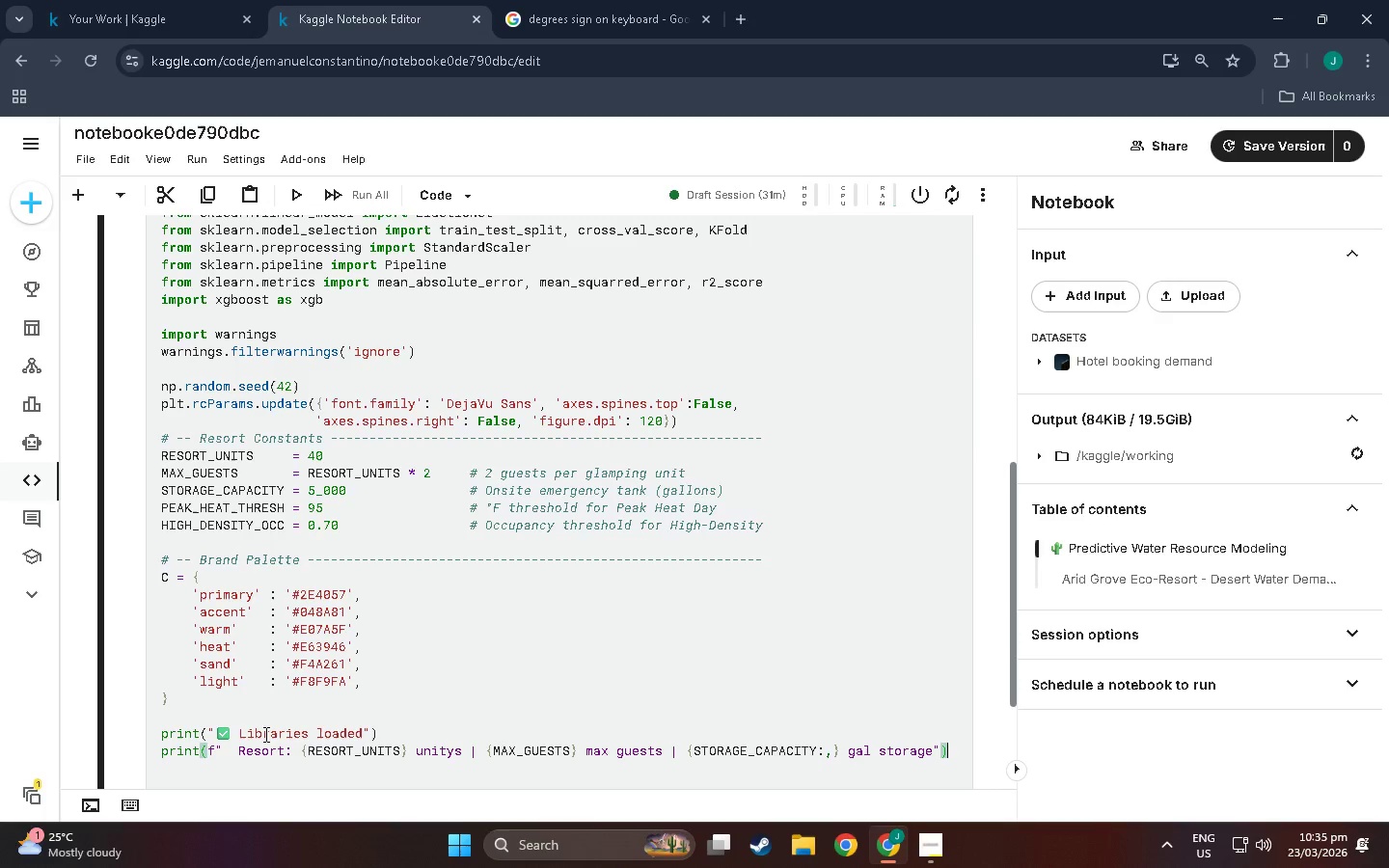 
key(ArrowRight)
 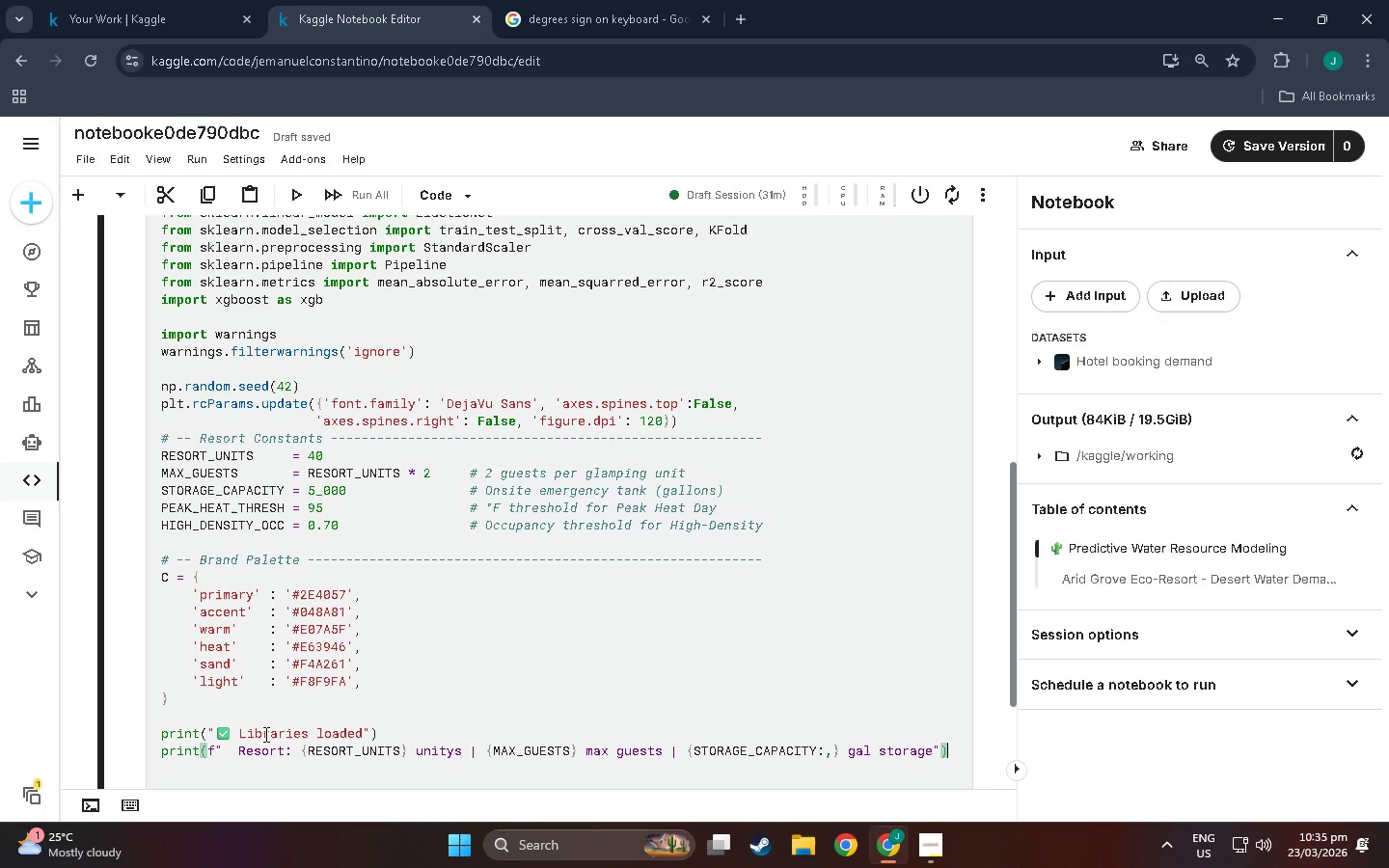 
hold_key(key=ShiftLeft, duration=0.8)
 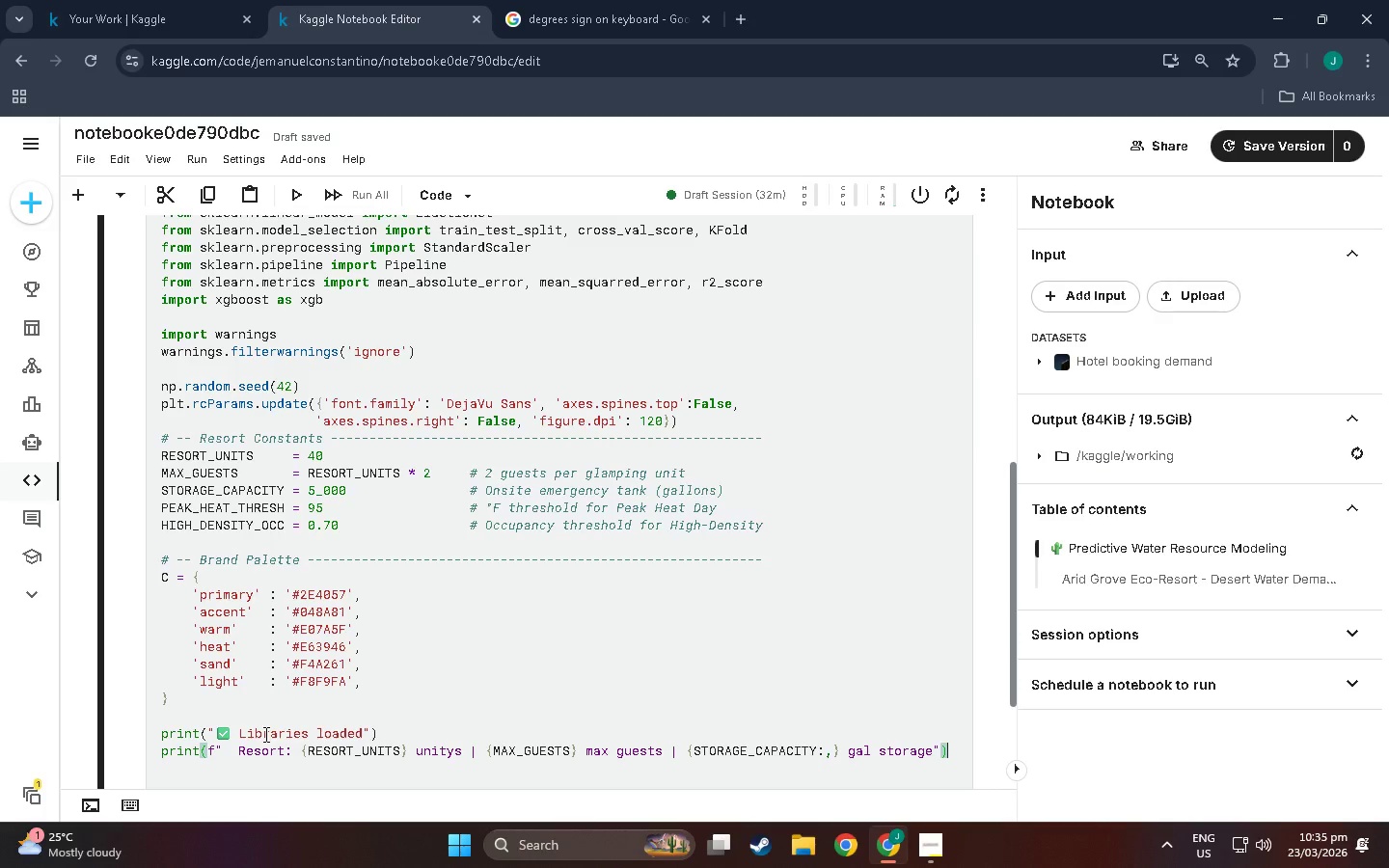 
scroll: coordinate [275, 623], scroll_direction: down, amount: 6.0
 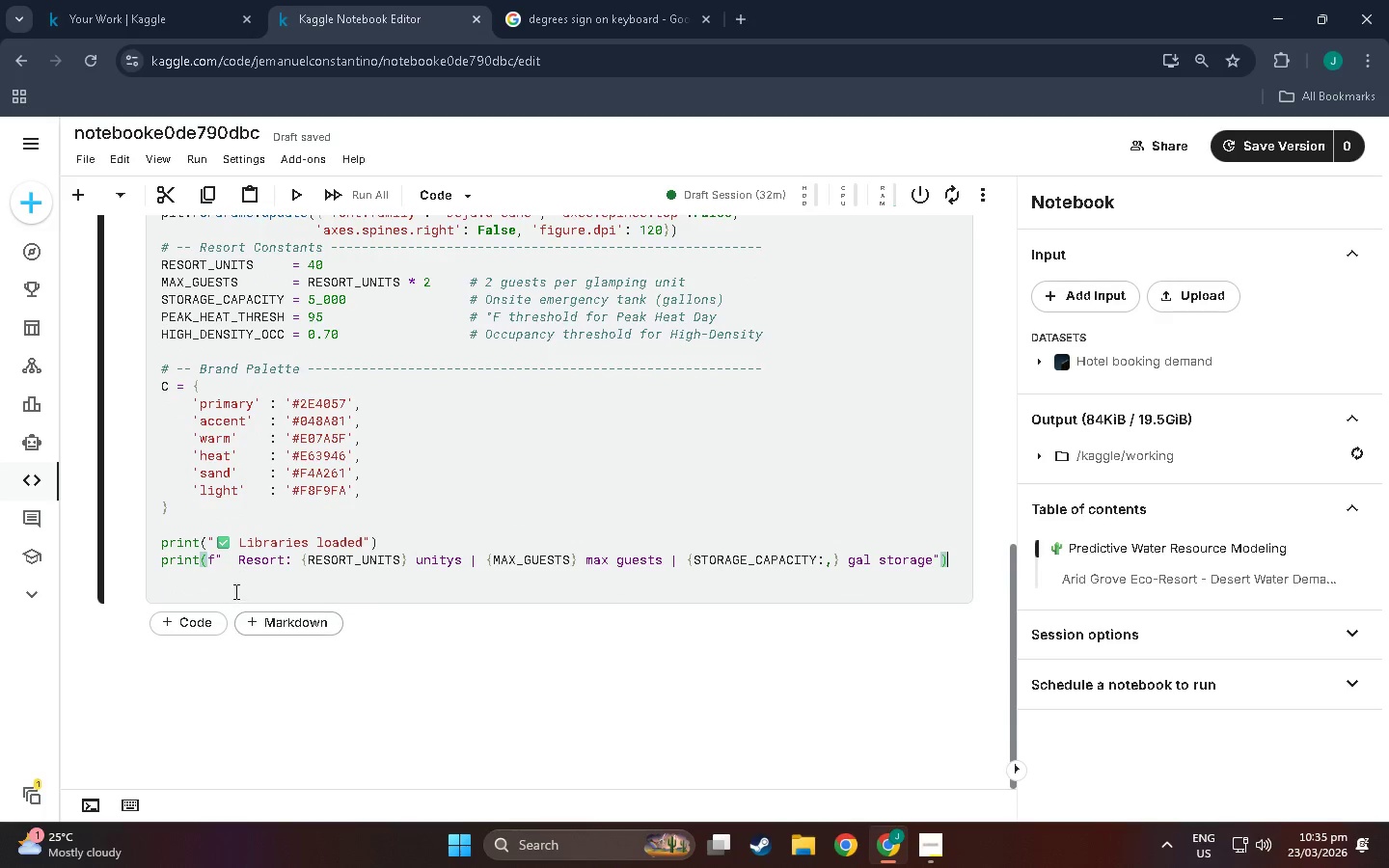 
left_click([234, 588])
 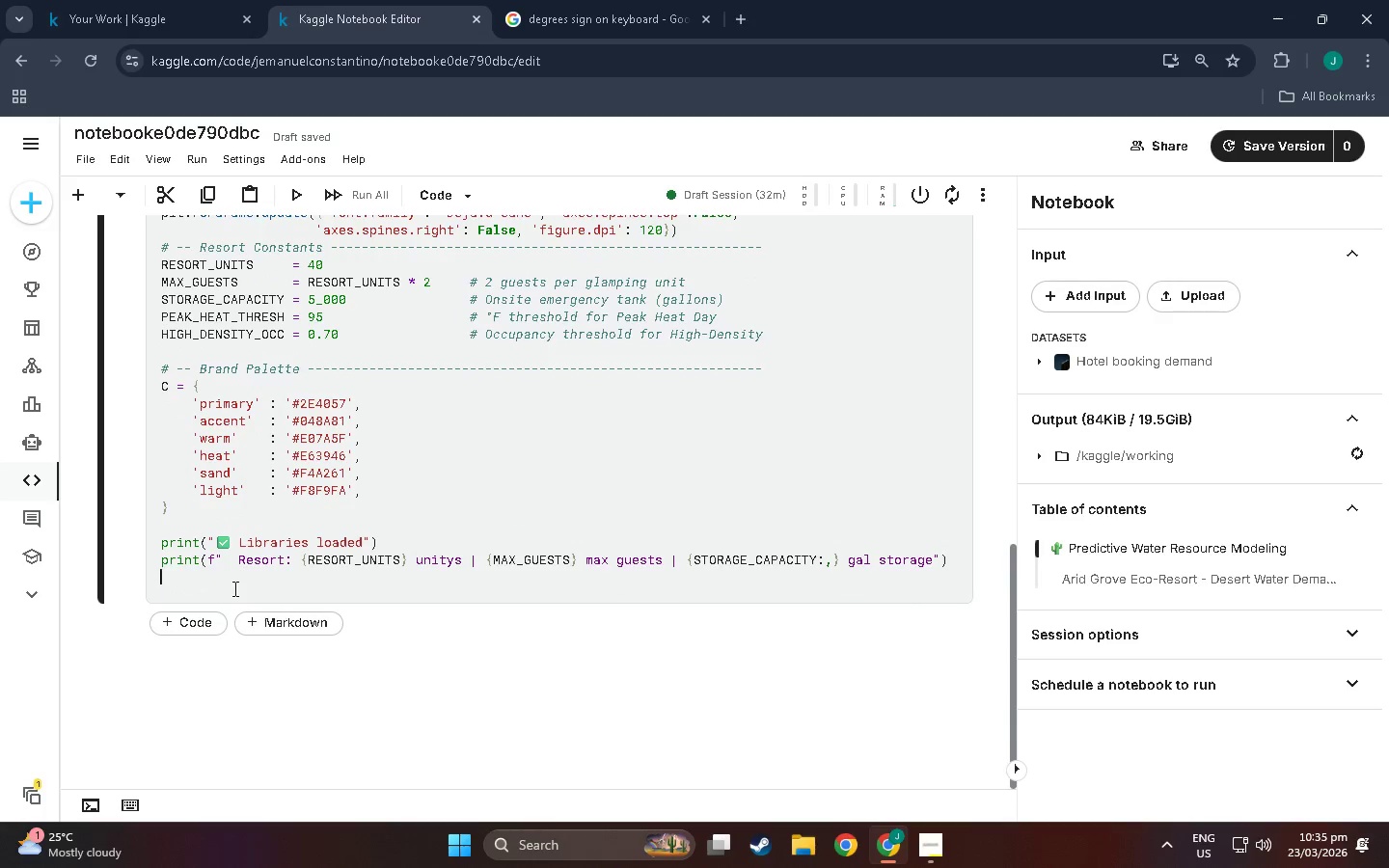 
key(Backspace)
 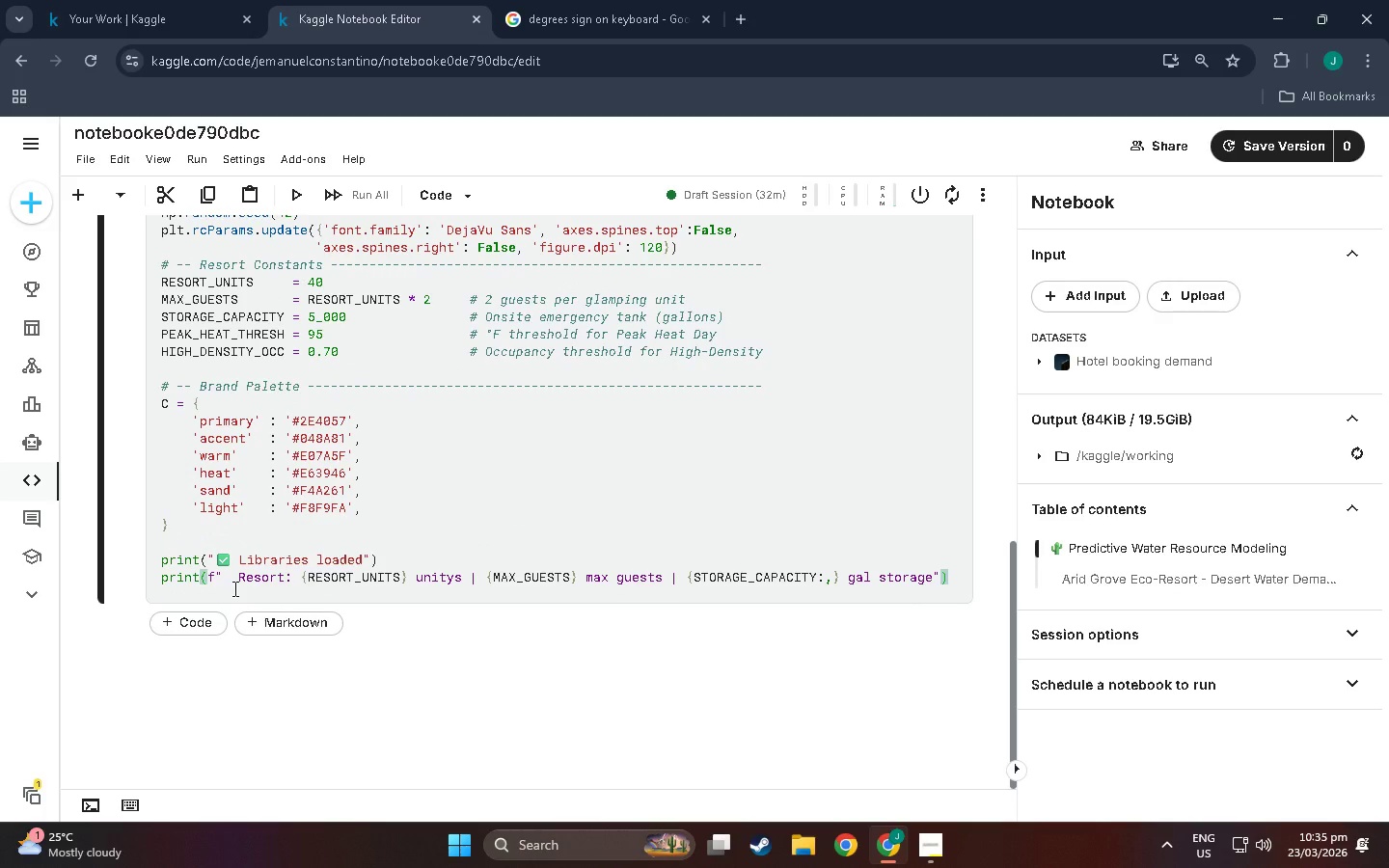 
scroll: coordinate [233, 588], scroll_direction: down, amount: 4.0
 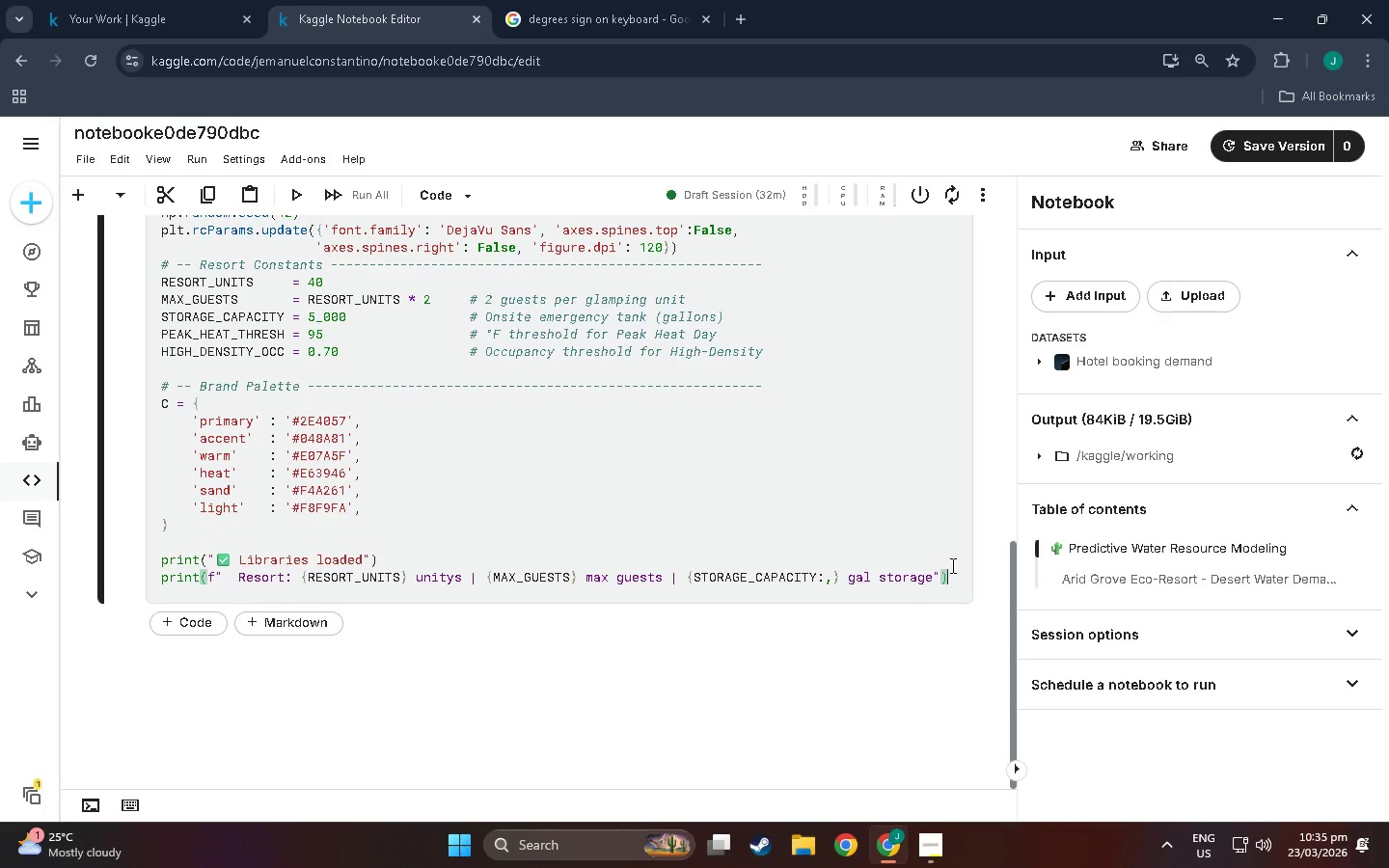 
key(Shift+Enter)
 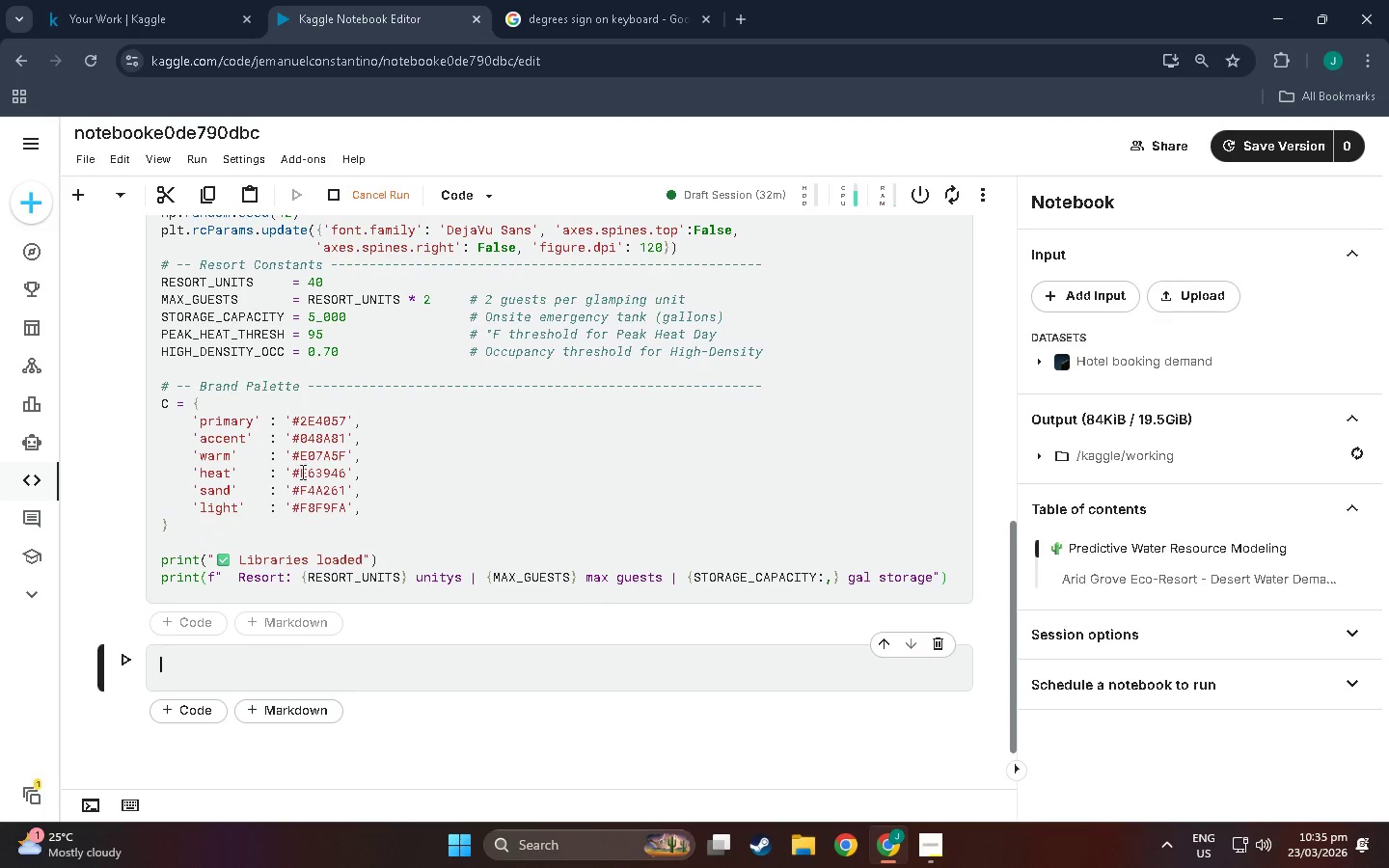 
scroll: coordinate [429, 465], scroll_direction: up, amount: 4.0
 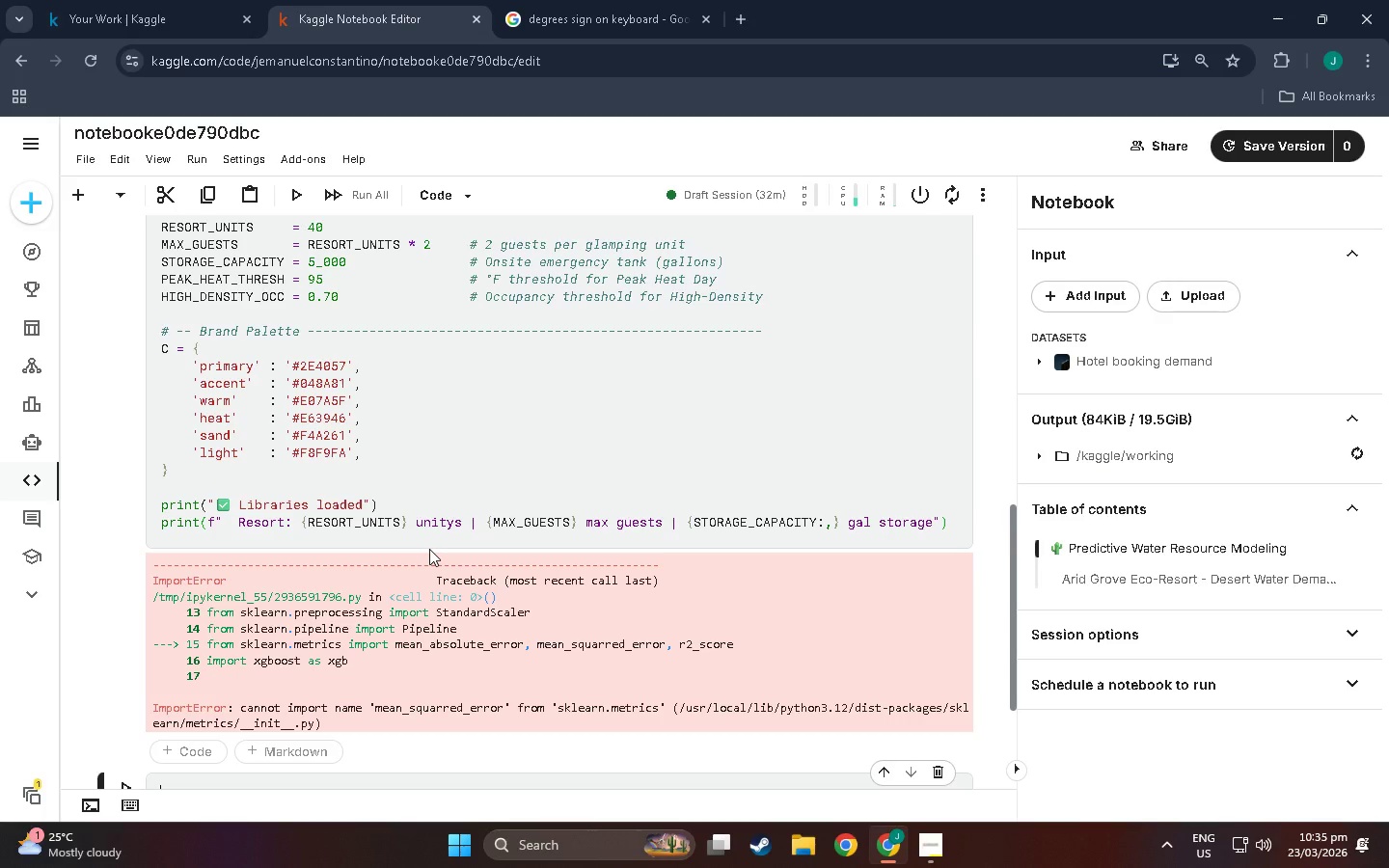 
scroll: coordinate [419, 568], scroll_direction: down, amount: 3.0
 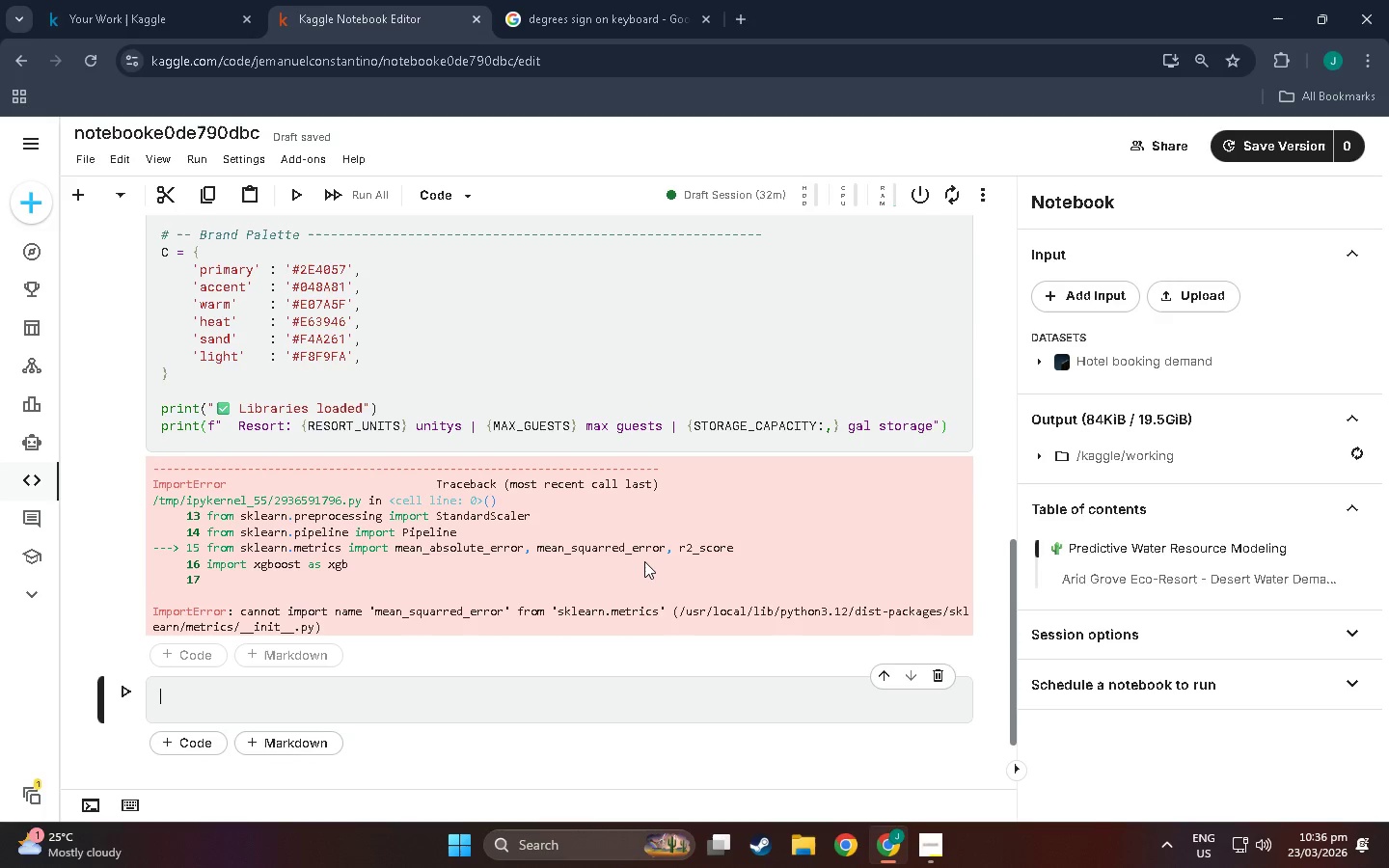 
wait(31.95)
 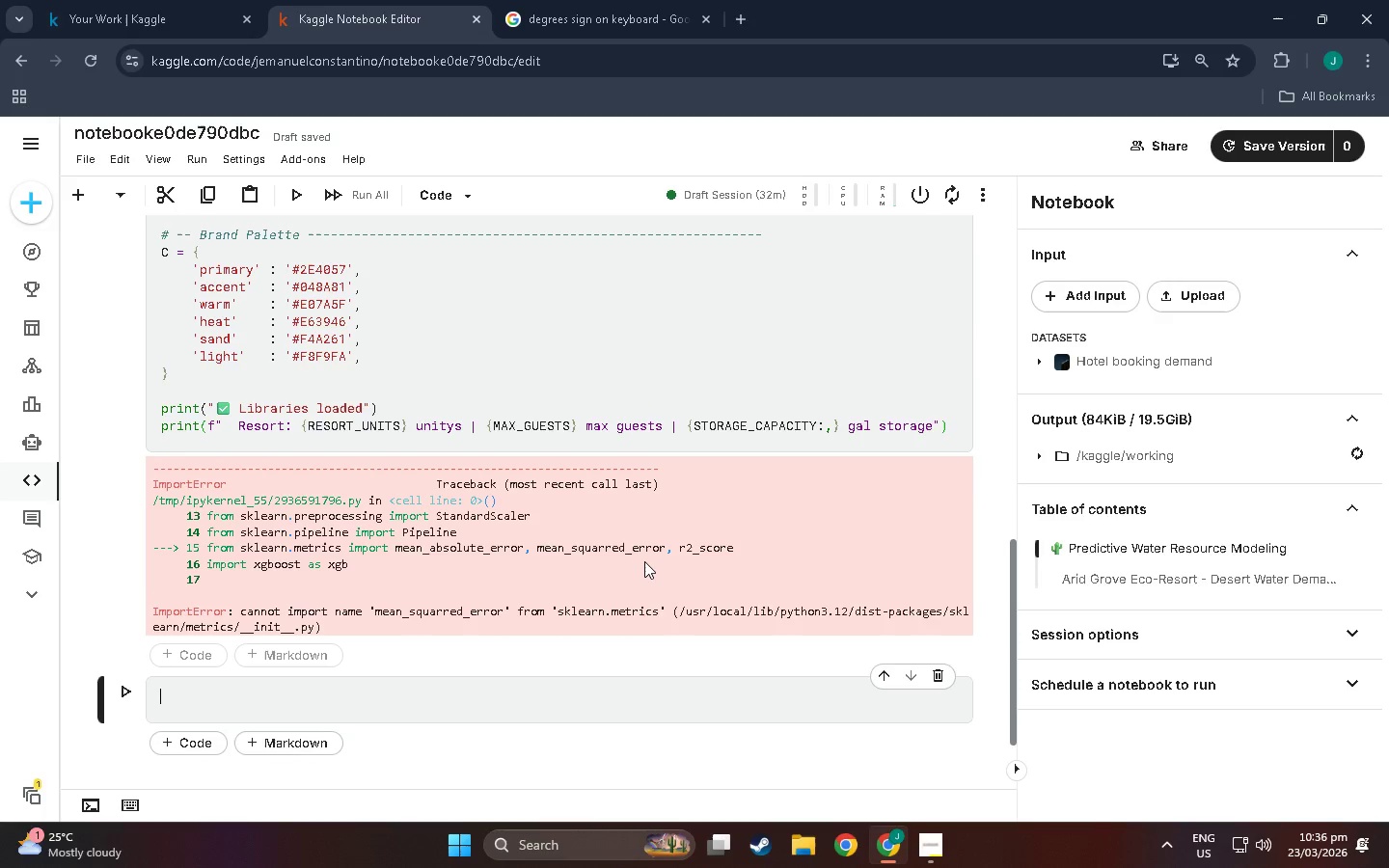 
scroll: coordinate [292, 546], scroll_direction: up, amount: 20.0
 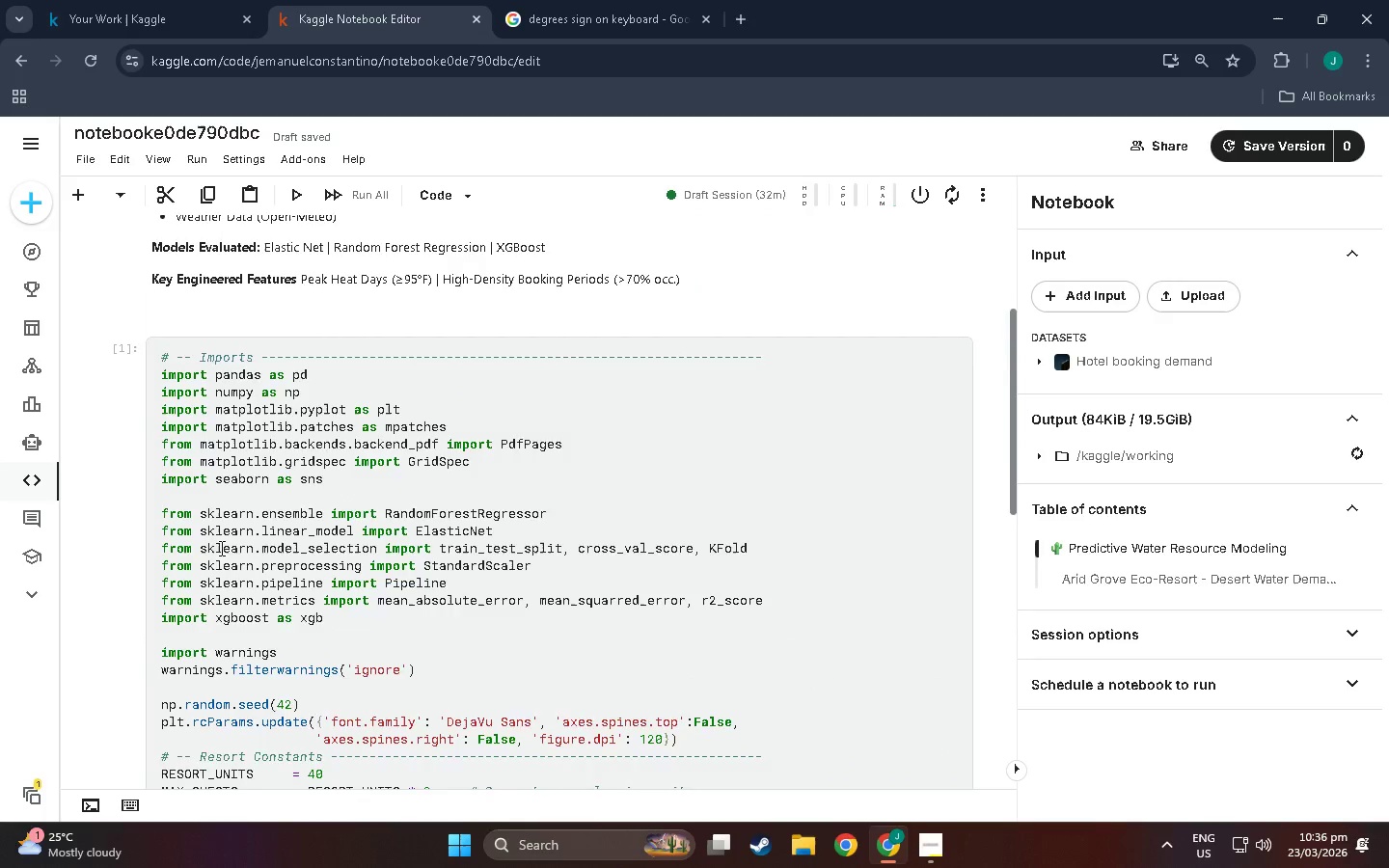 
scroll: coordinate [220, 548], scroll_direction: down, amount: 2.0
 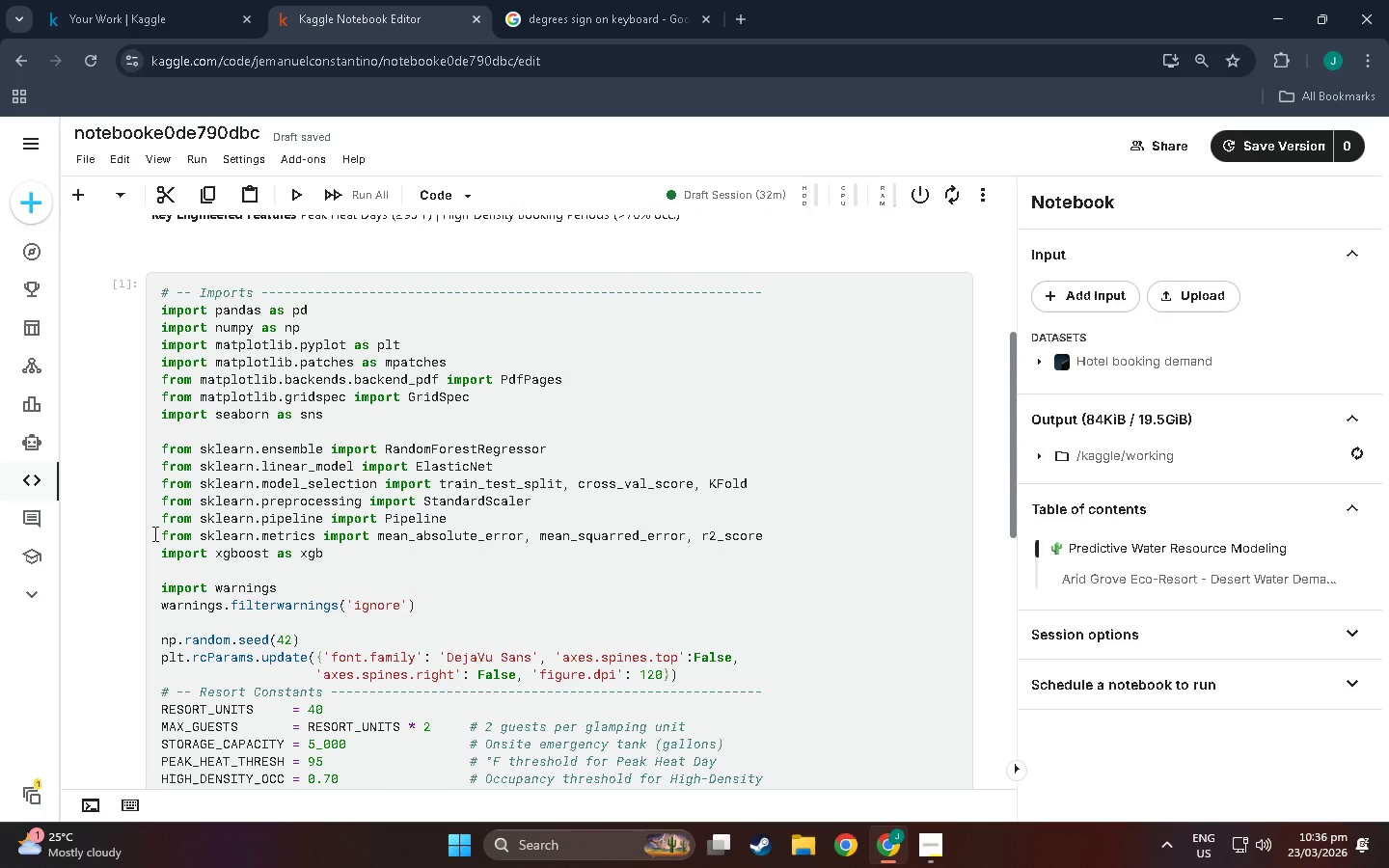 
left_click_drag(start_coordinate=[157, 533], to_coordinate=[769, 537])
 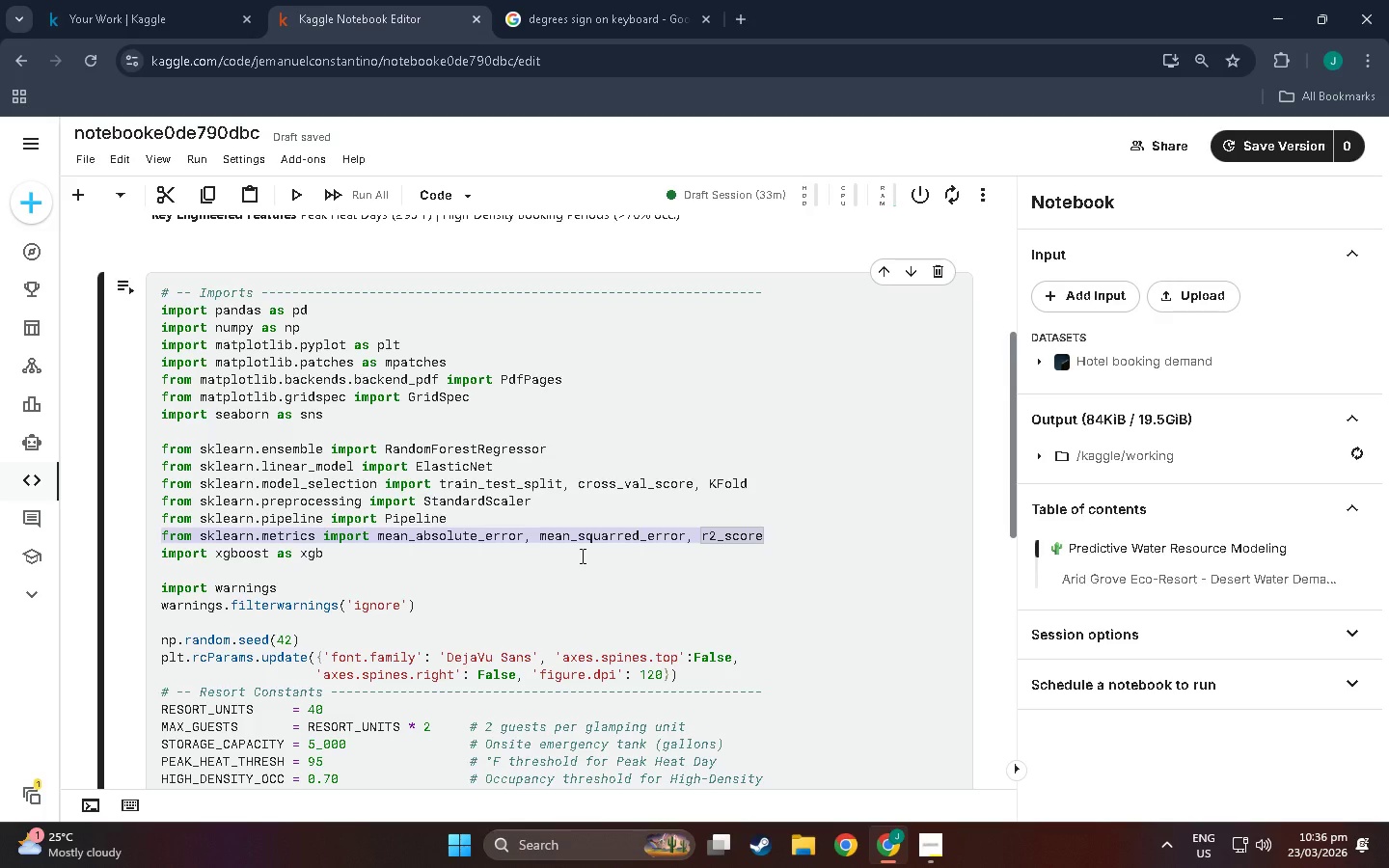 
wait(24.7)
 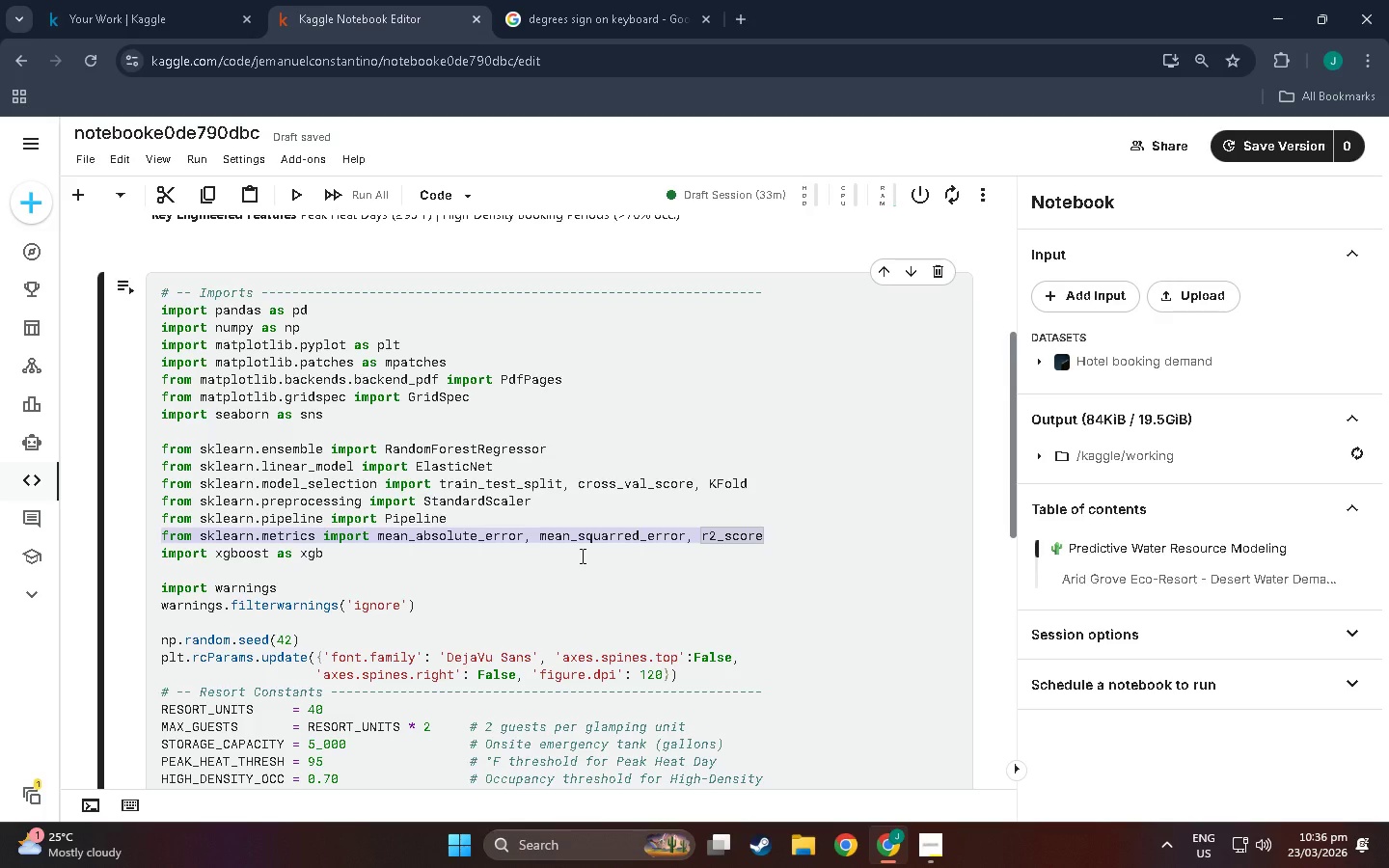 
left_click([539, 539])
 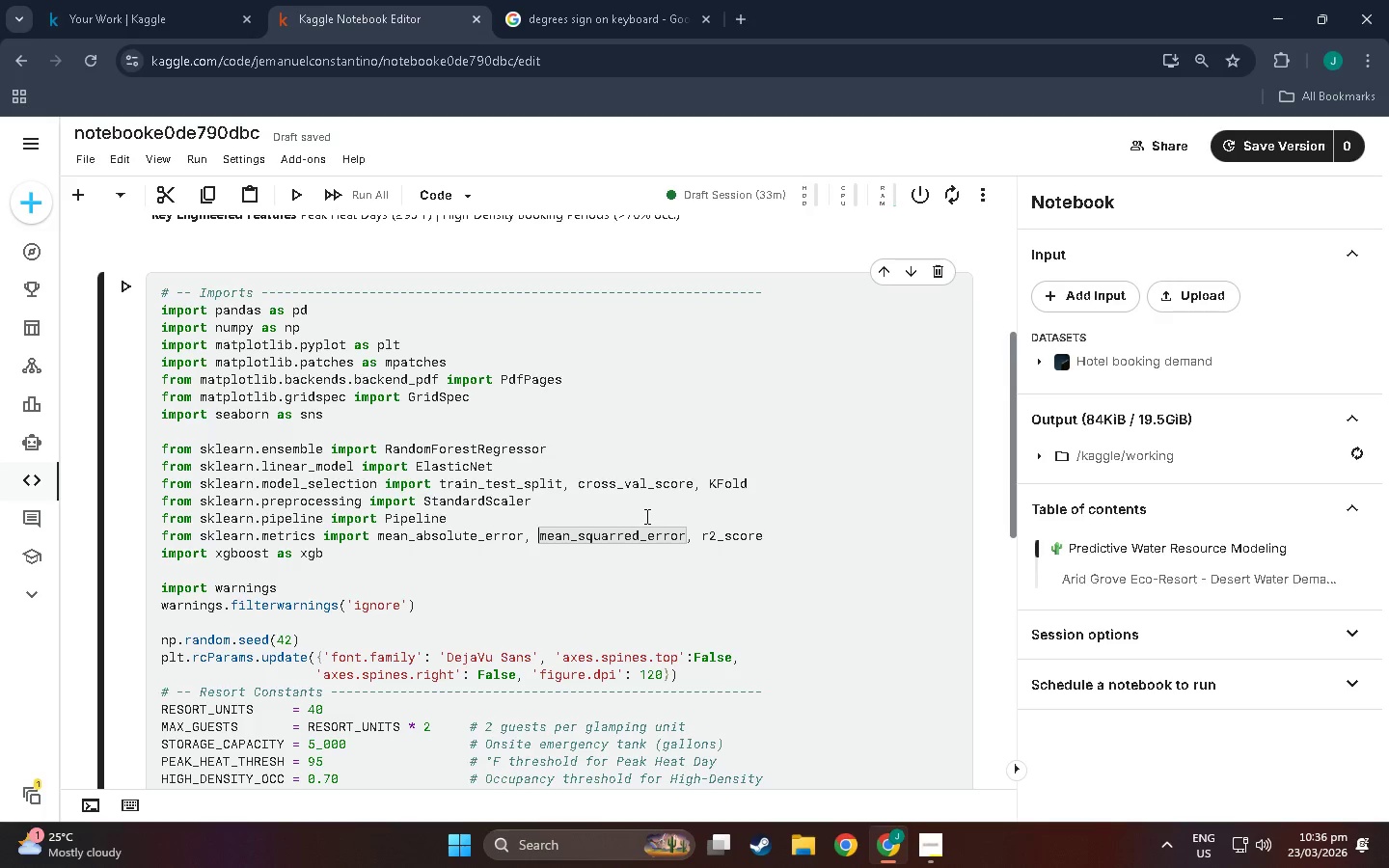 
wait(7.06)
 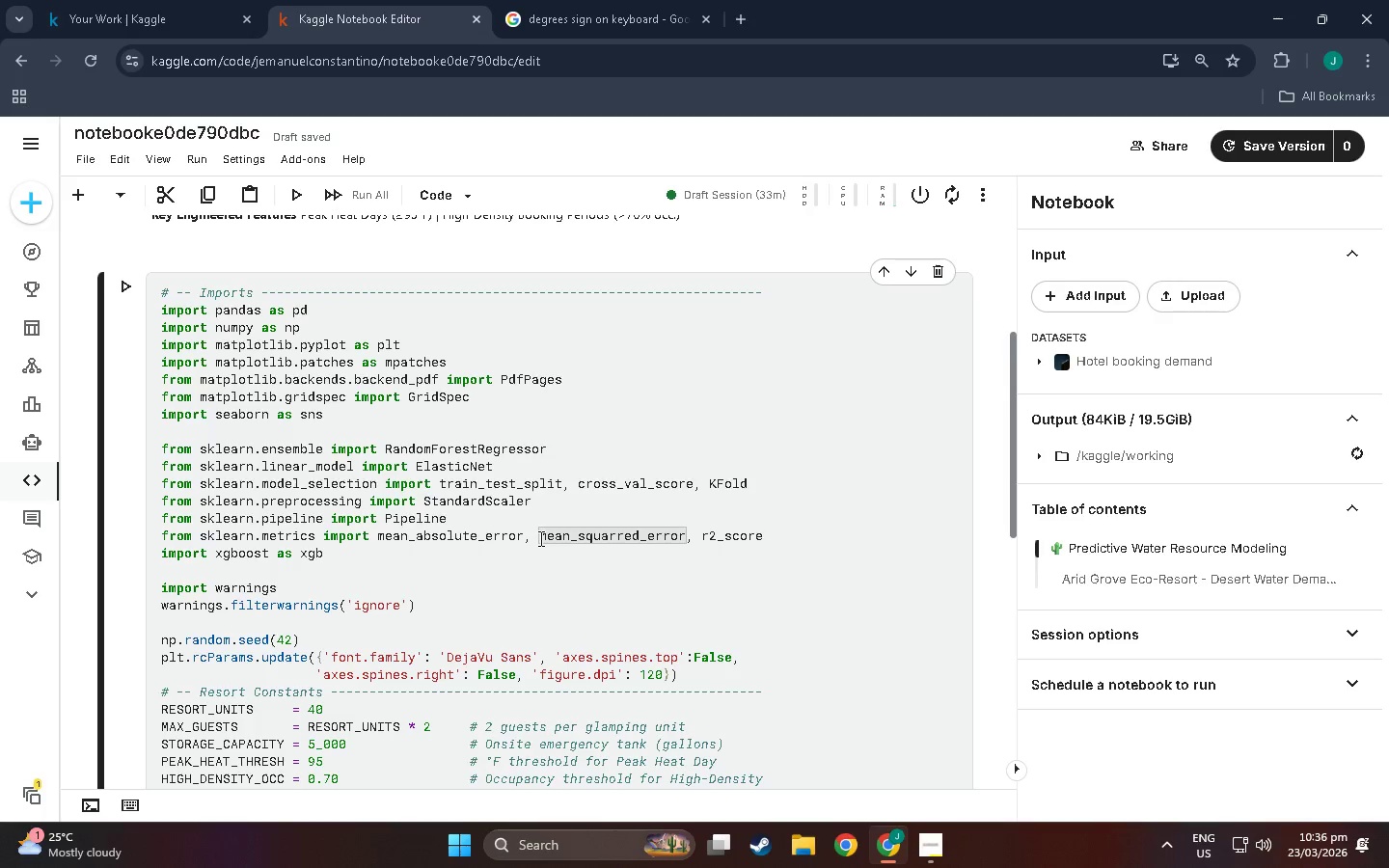 
left_click([613, 535])
 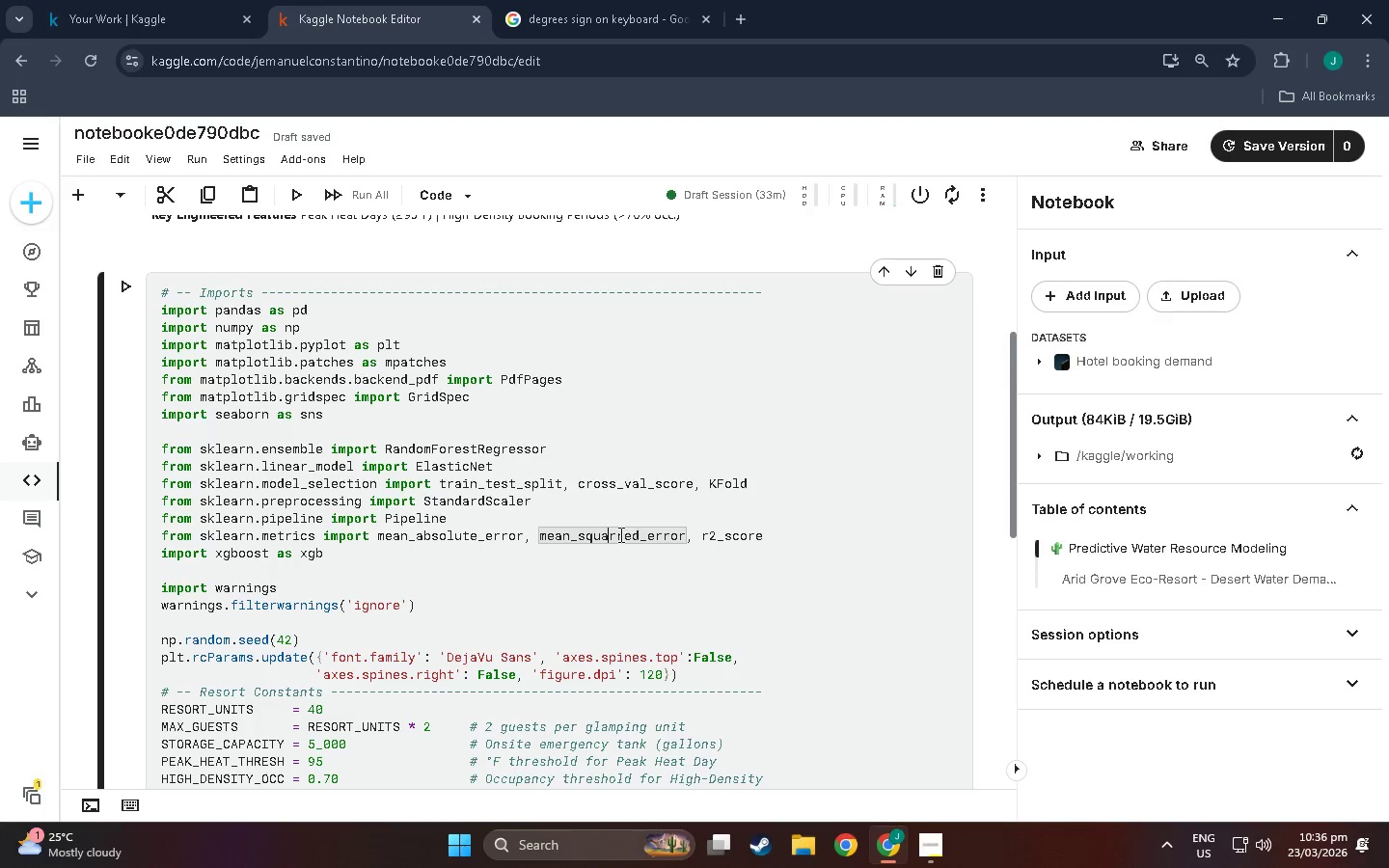 
left_click([619, 534])
 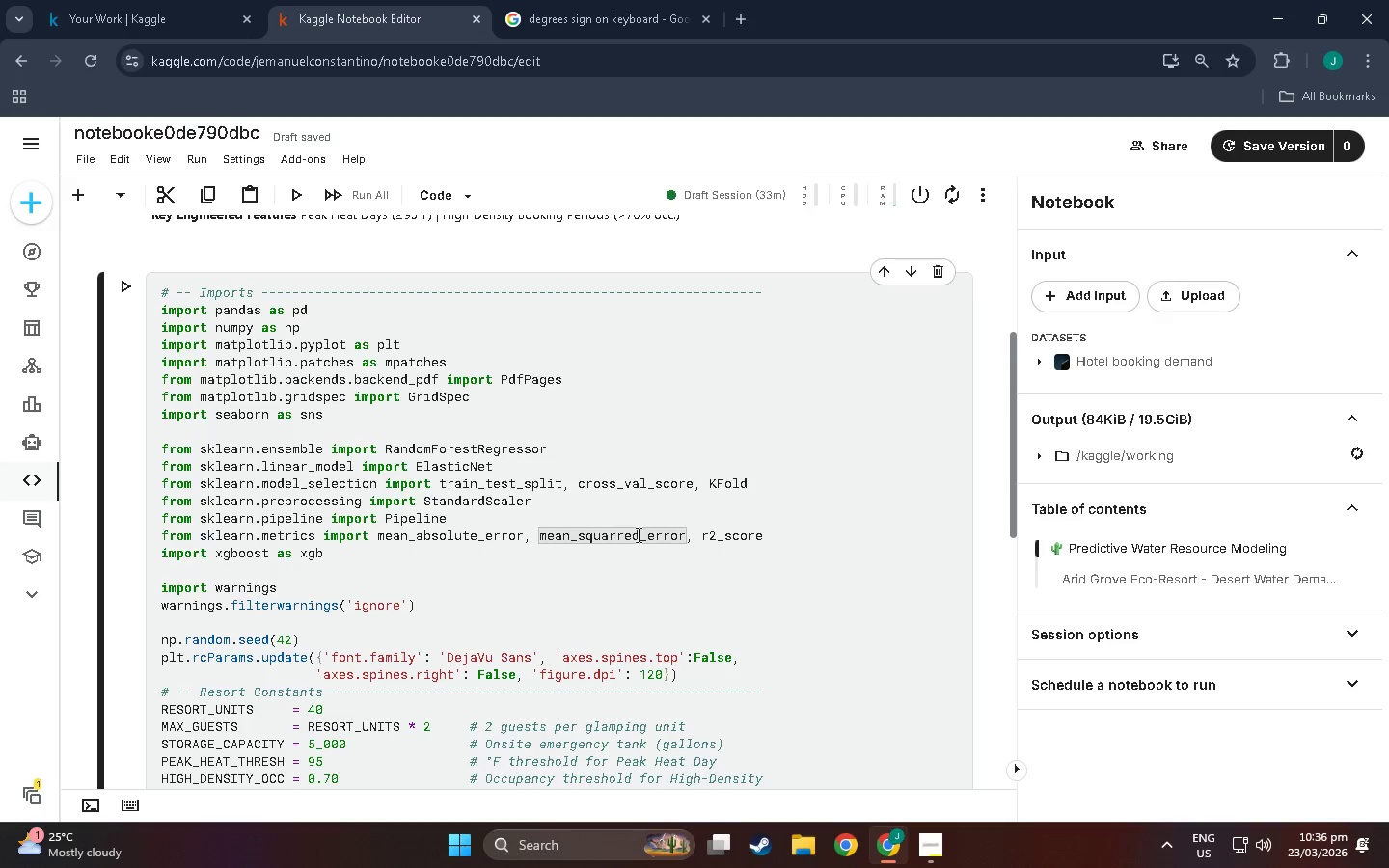 
key(Backspace)
 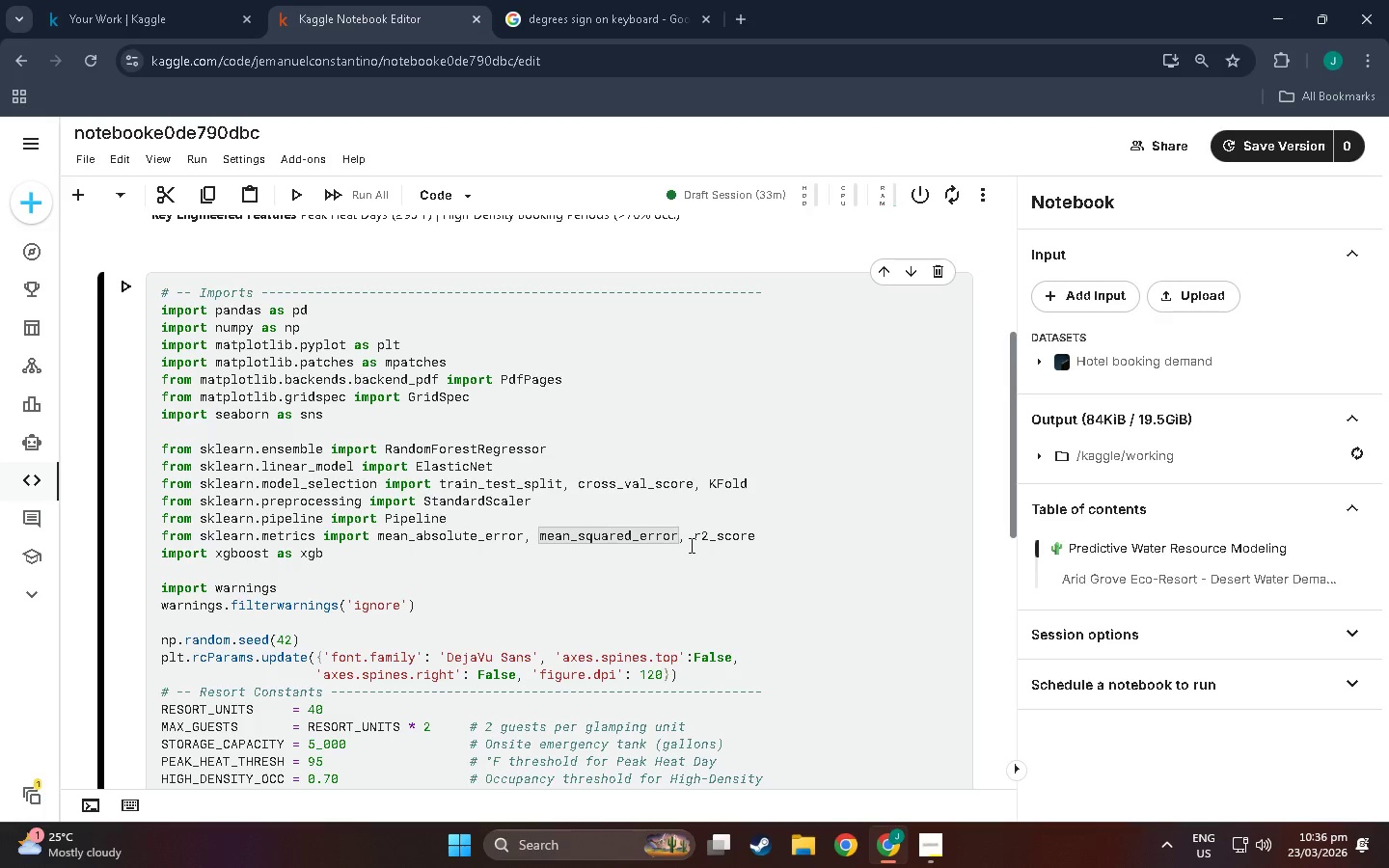 
left_click([724, 544])
 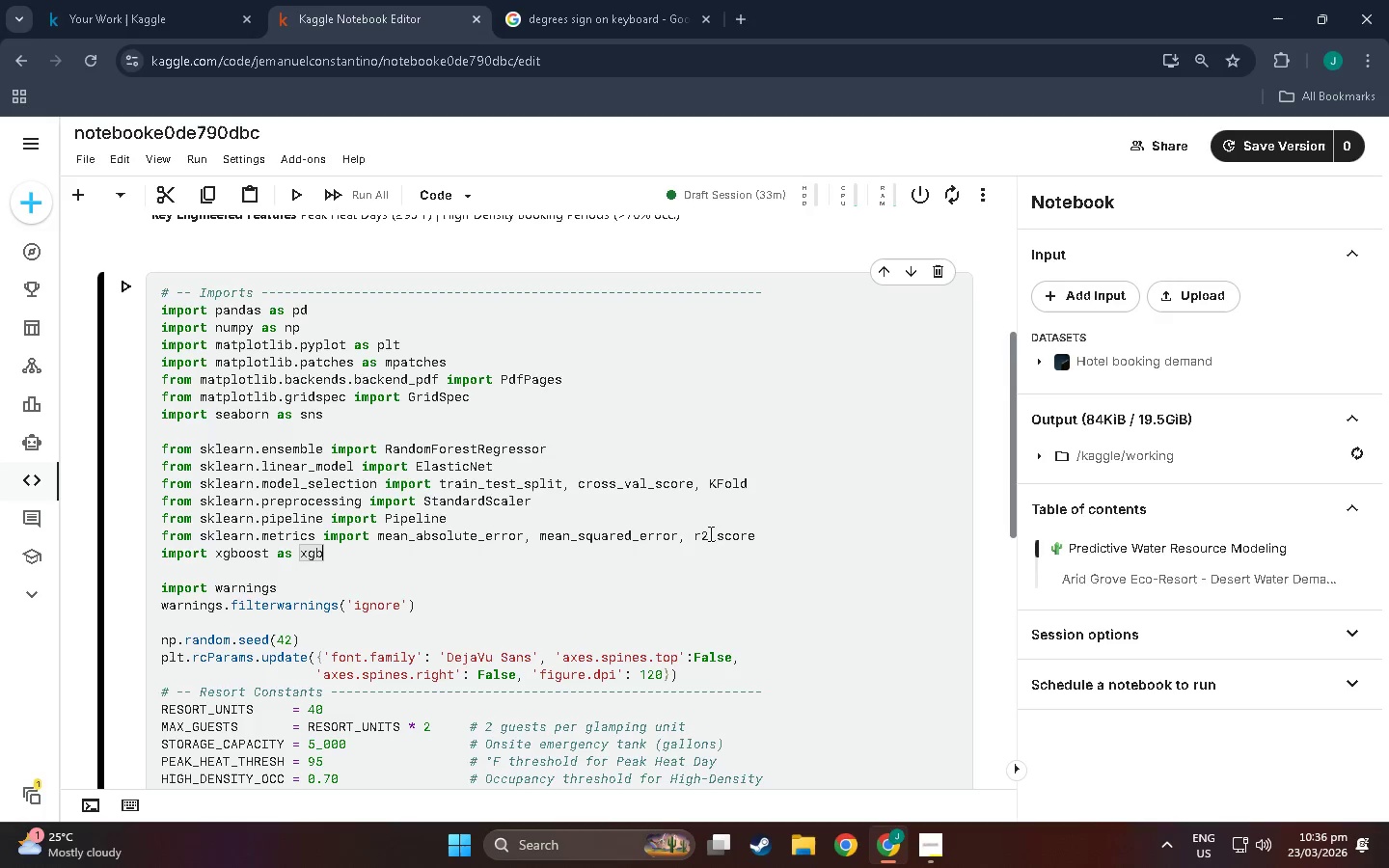 
scroll: coordinate [727, 540], scroll_direction: down, amount: 20.0
 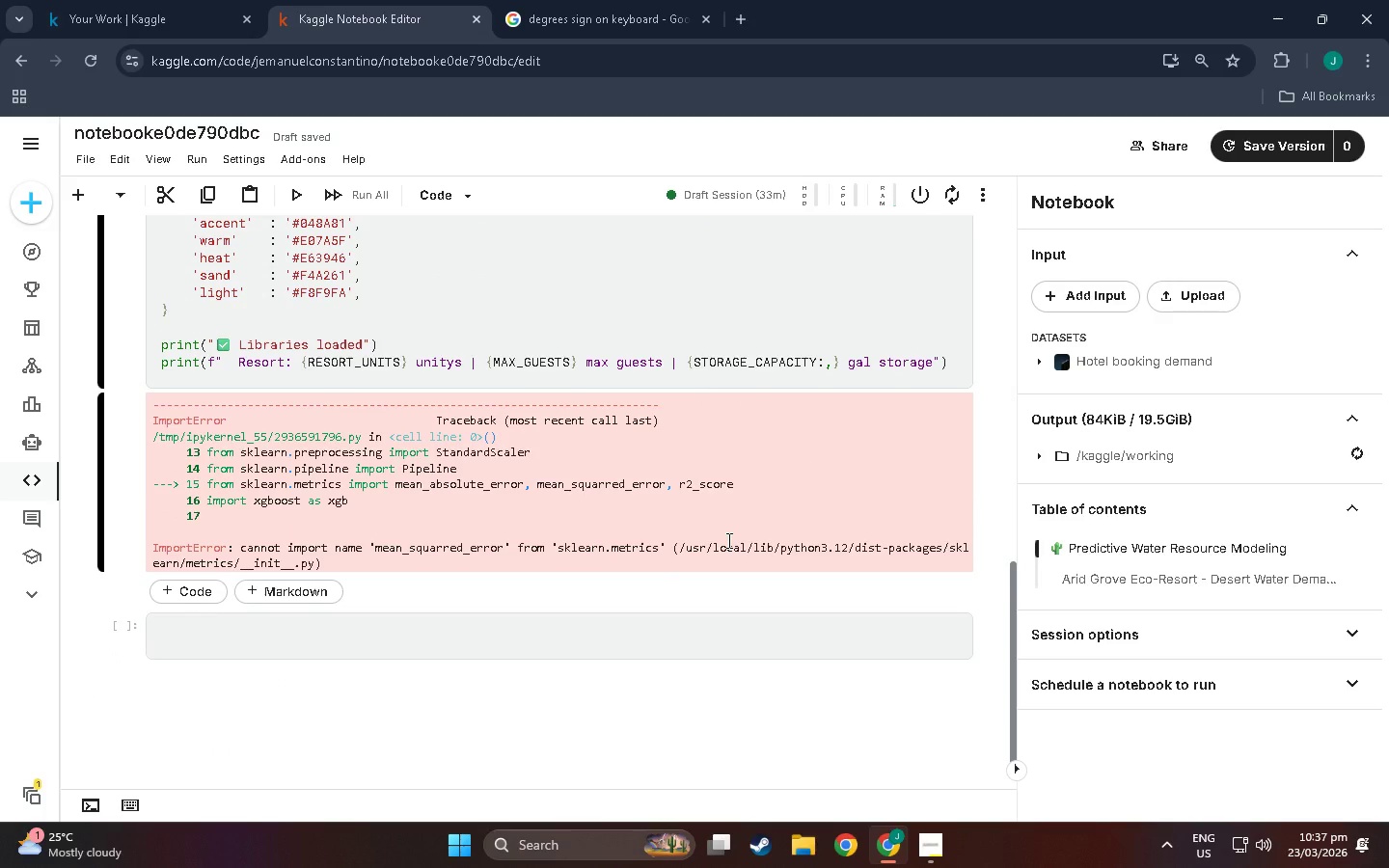 
key(Shift+Enter)
 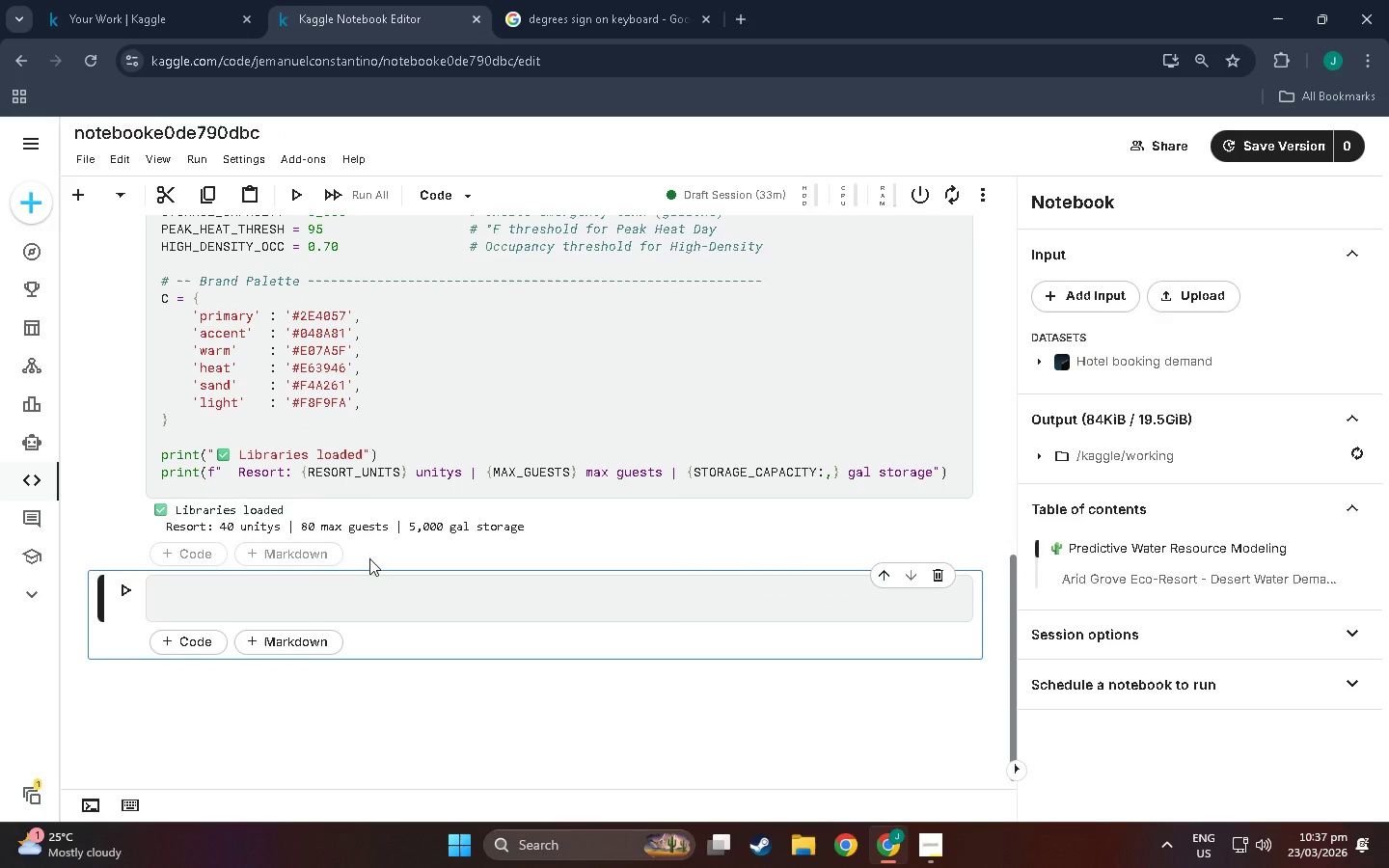 
wait(8.47)
 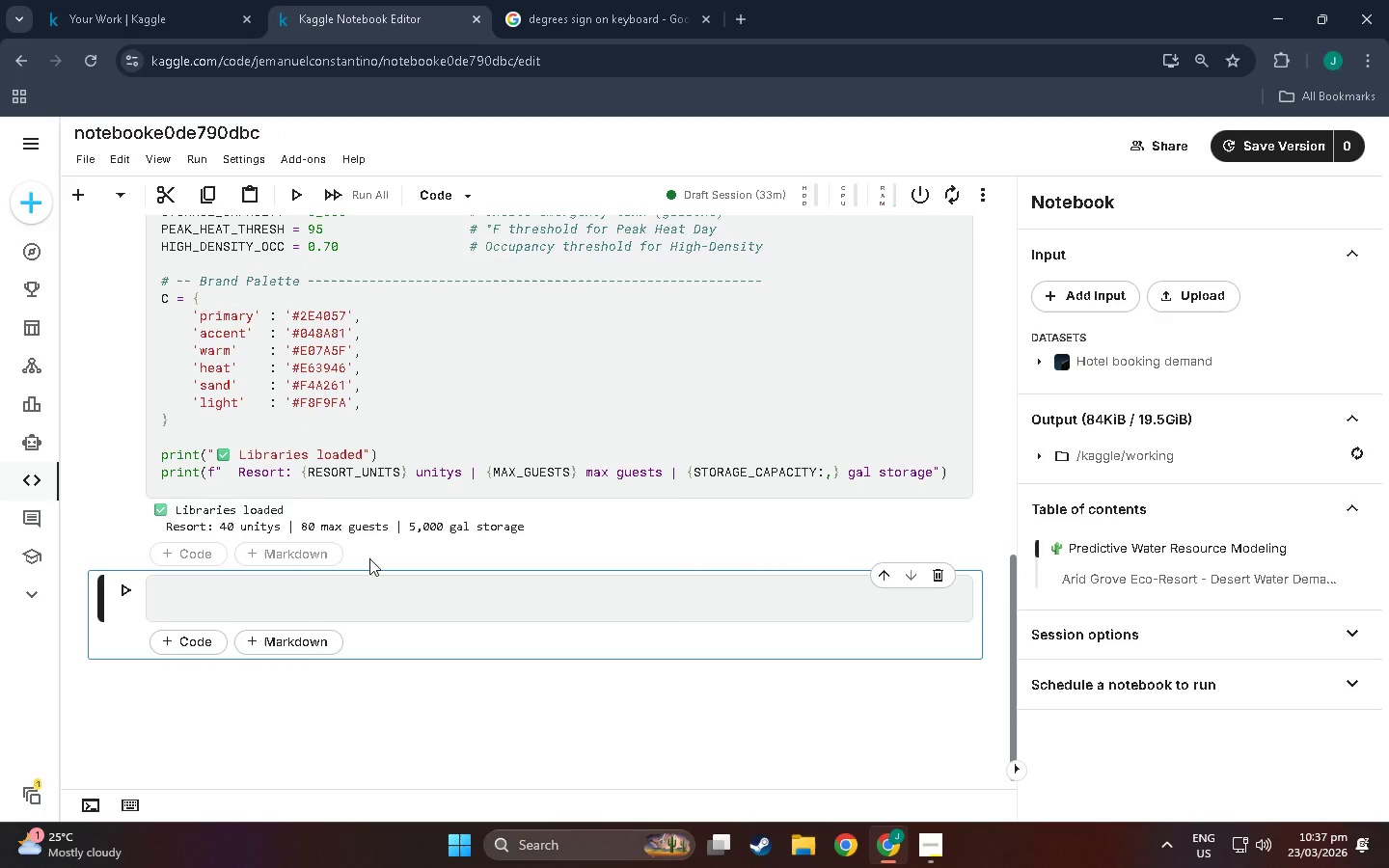 
scroll: coordinate [281, 528], scroll_direction: up, amount: 7.0
 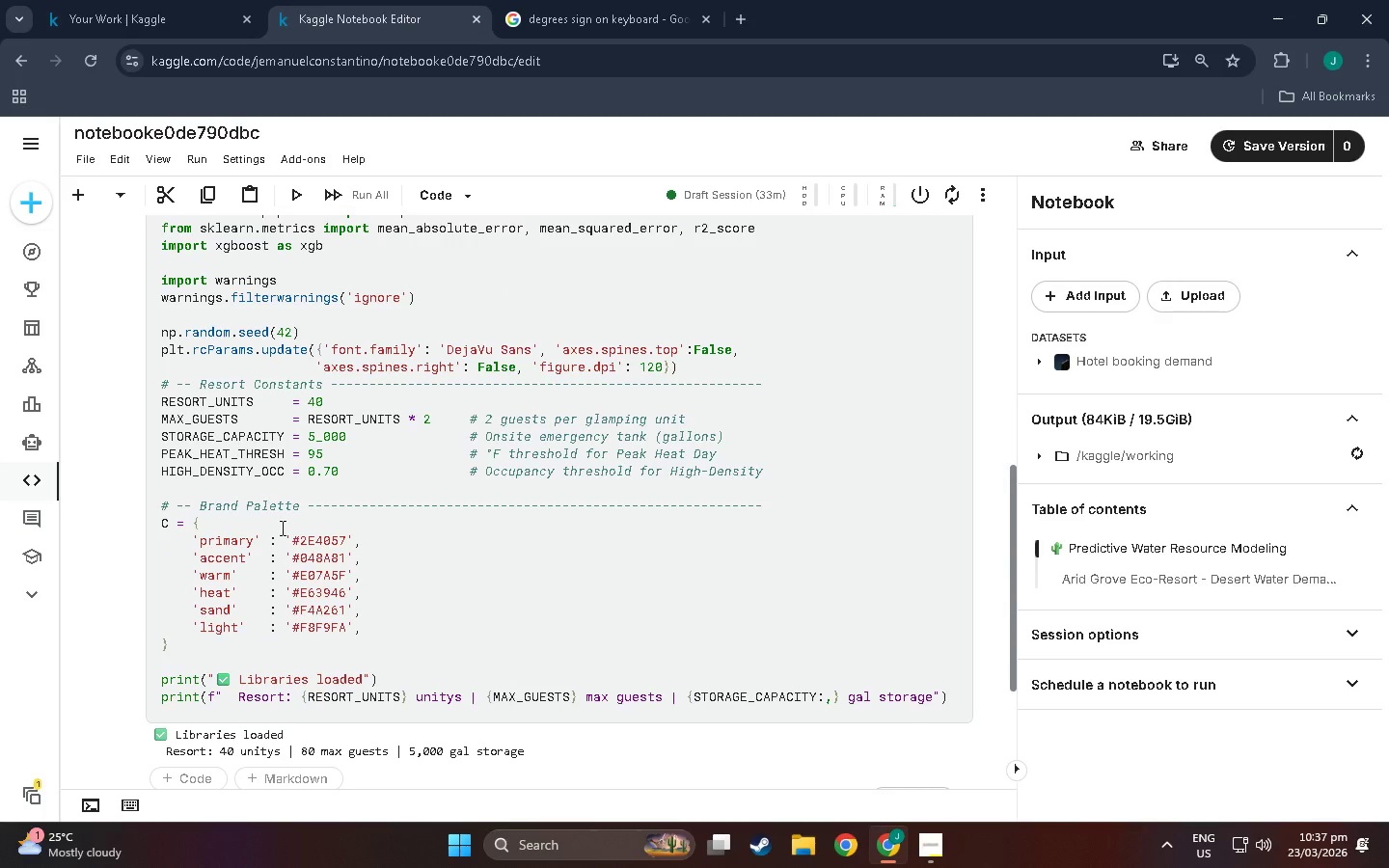 
key(Control+F)
 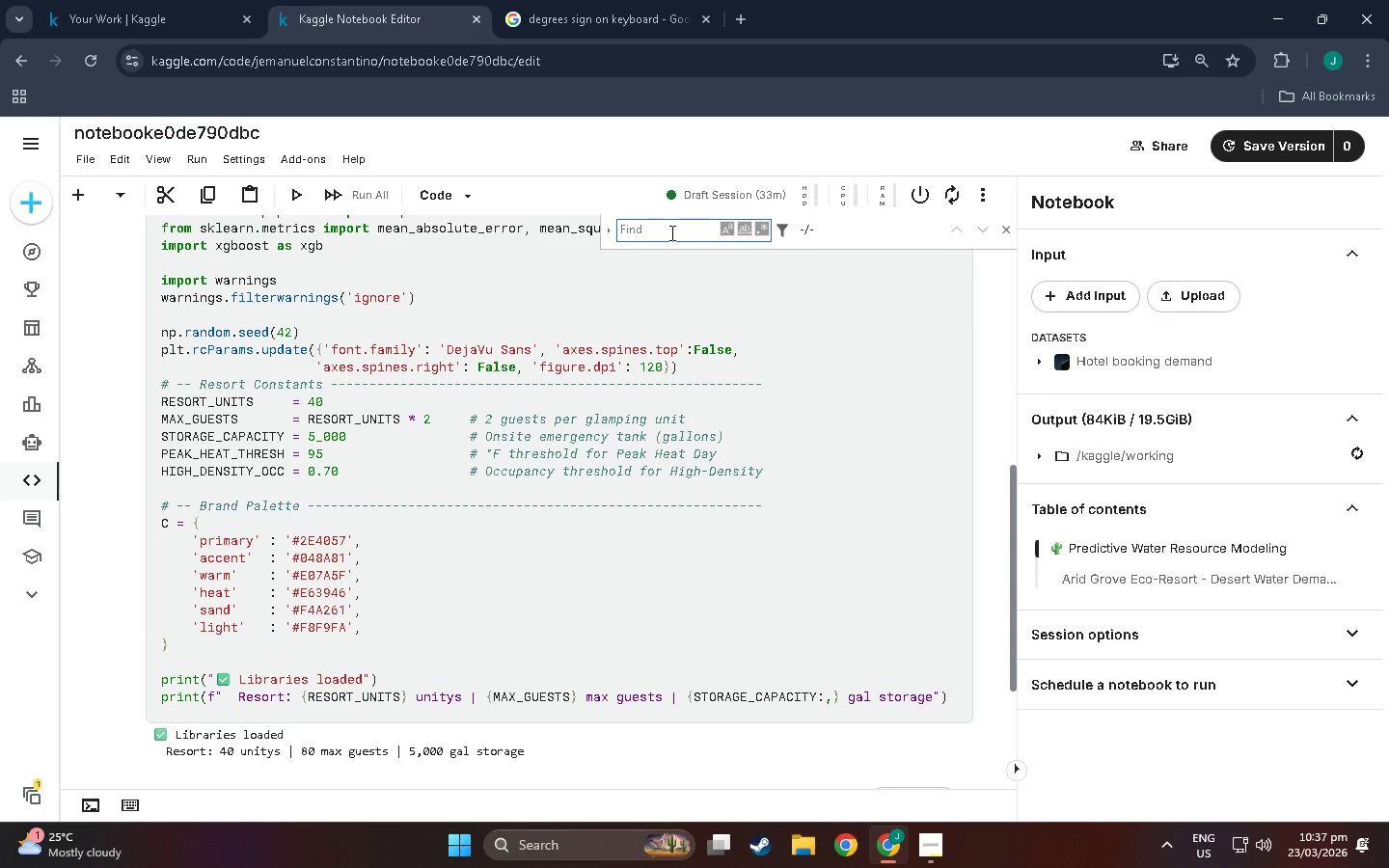 
type(i)
key(Backspace)
type(unitys)
 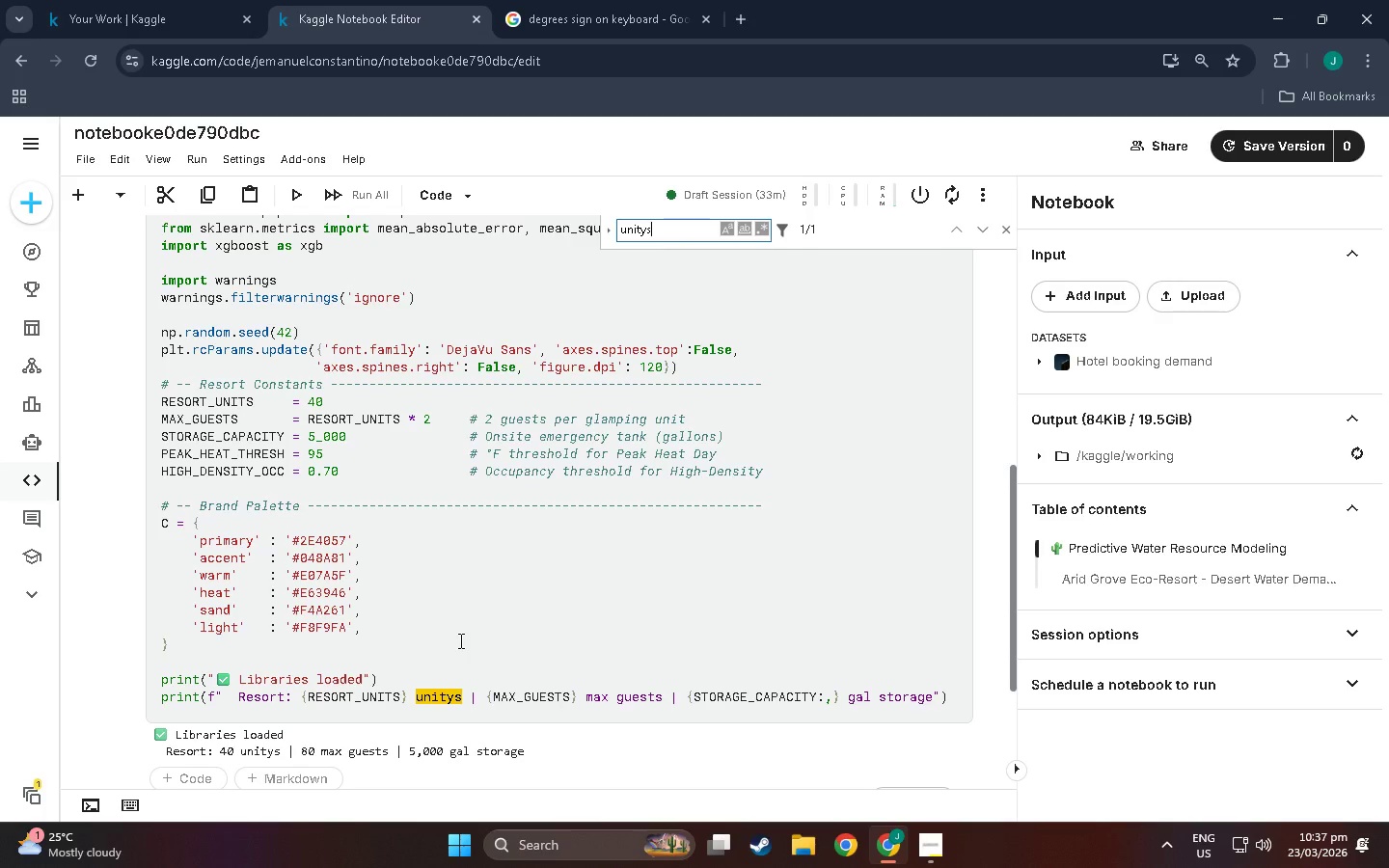 
wait(11.47)
 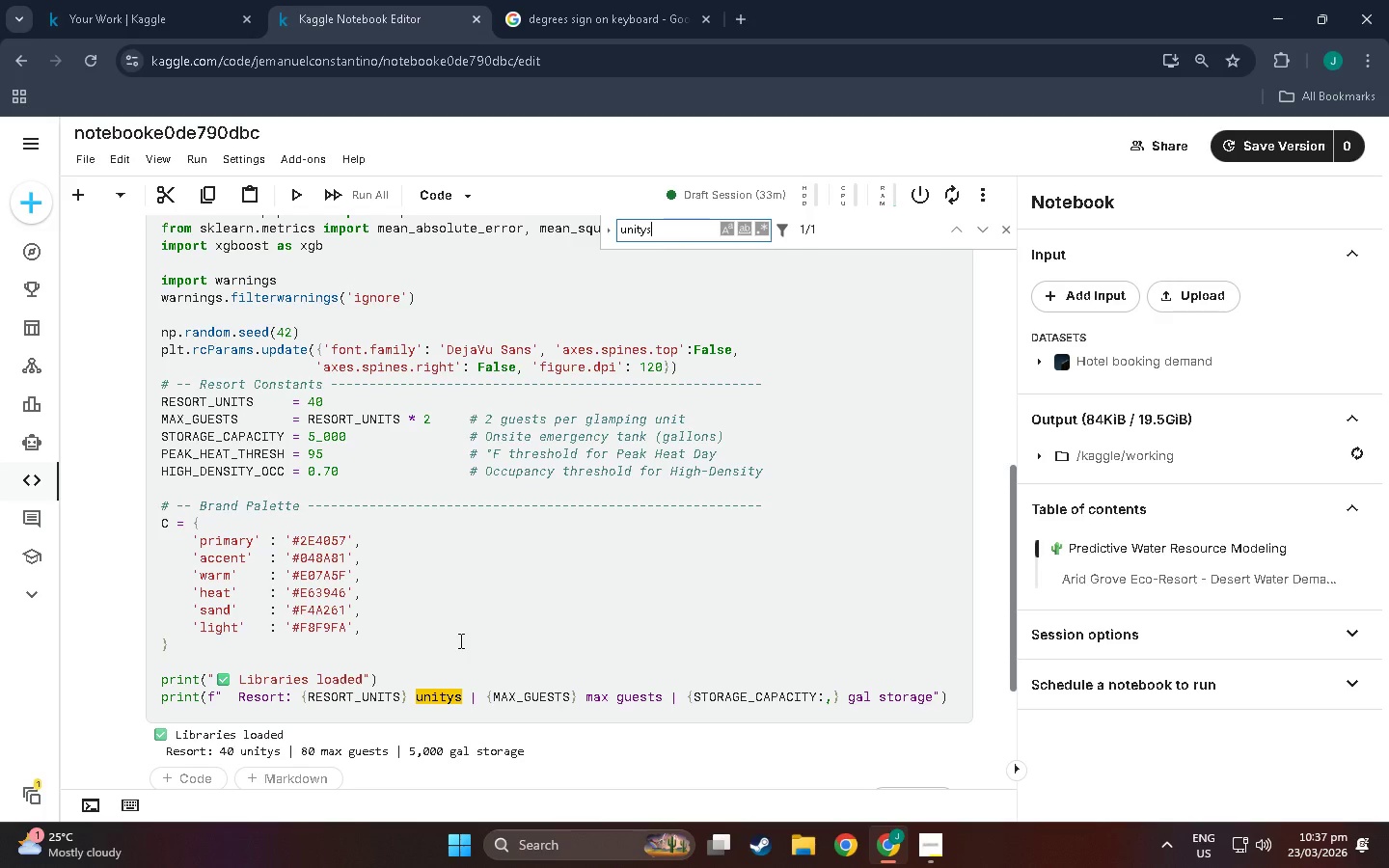 
double_click([458, 697])
 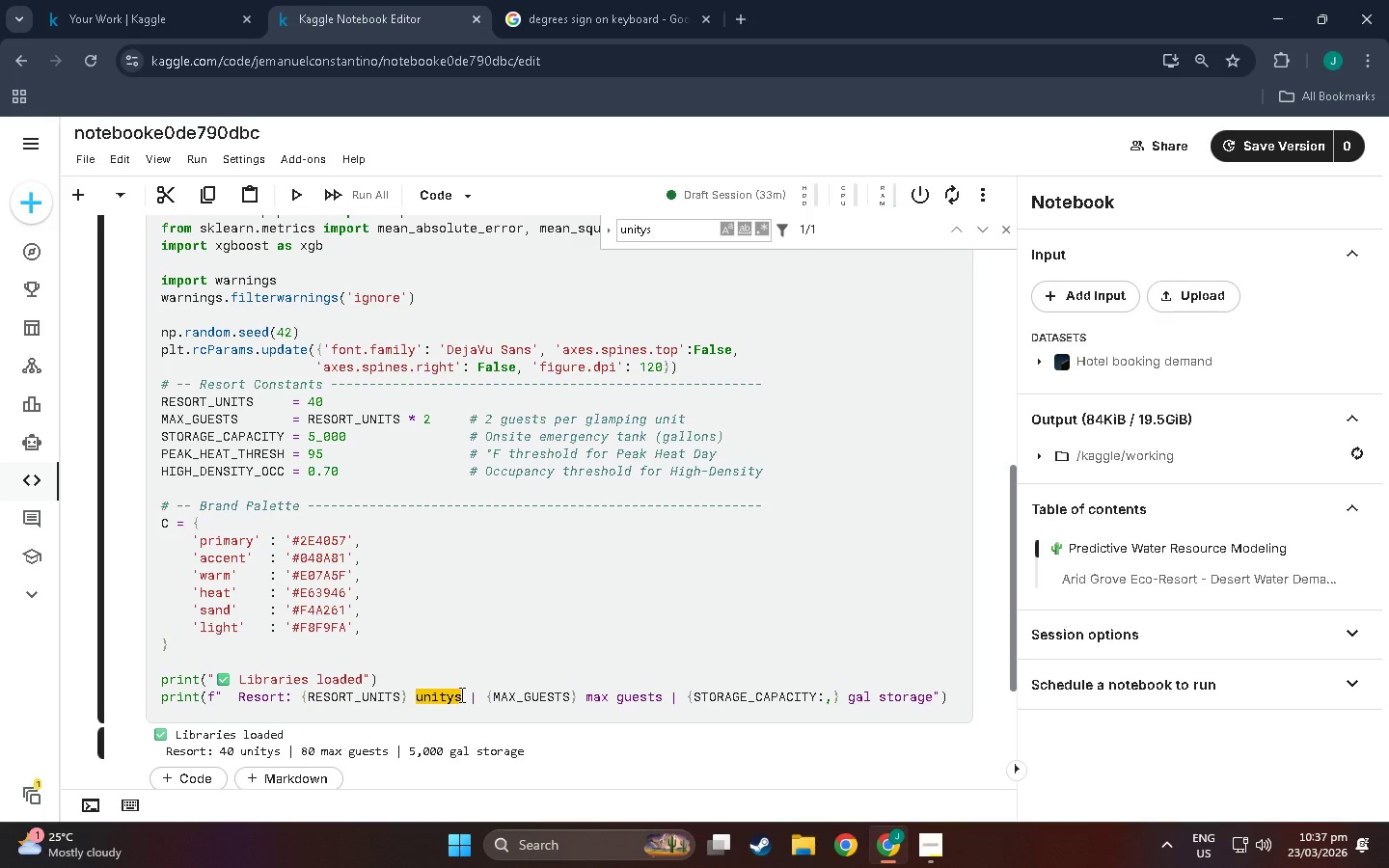 
key(Backspace)
 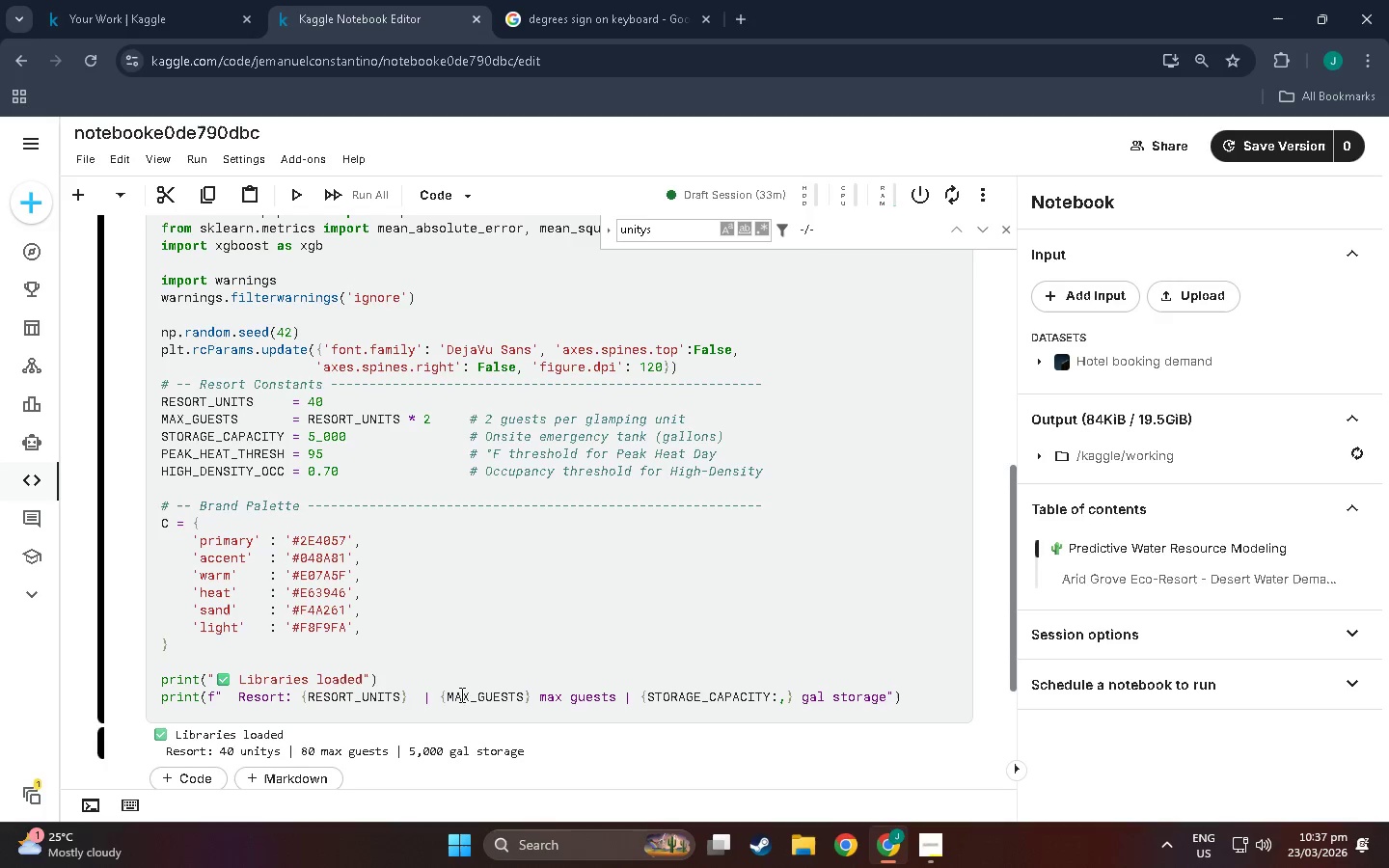 
key(Control+Z)
 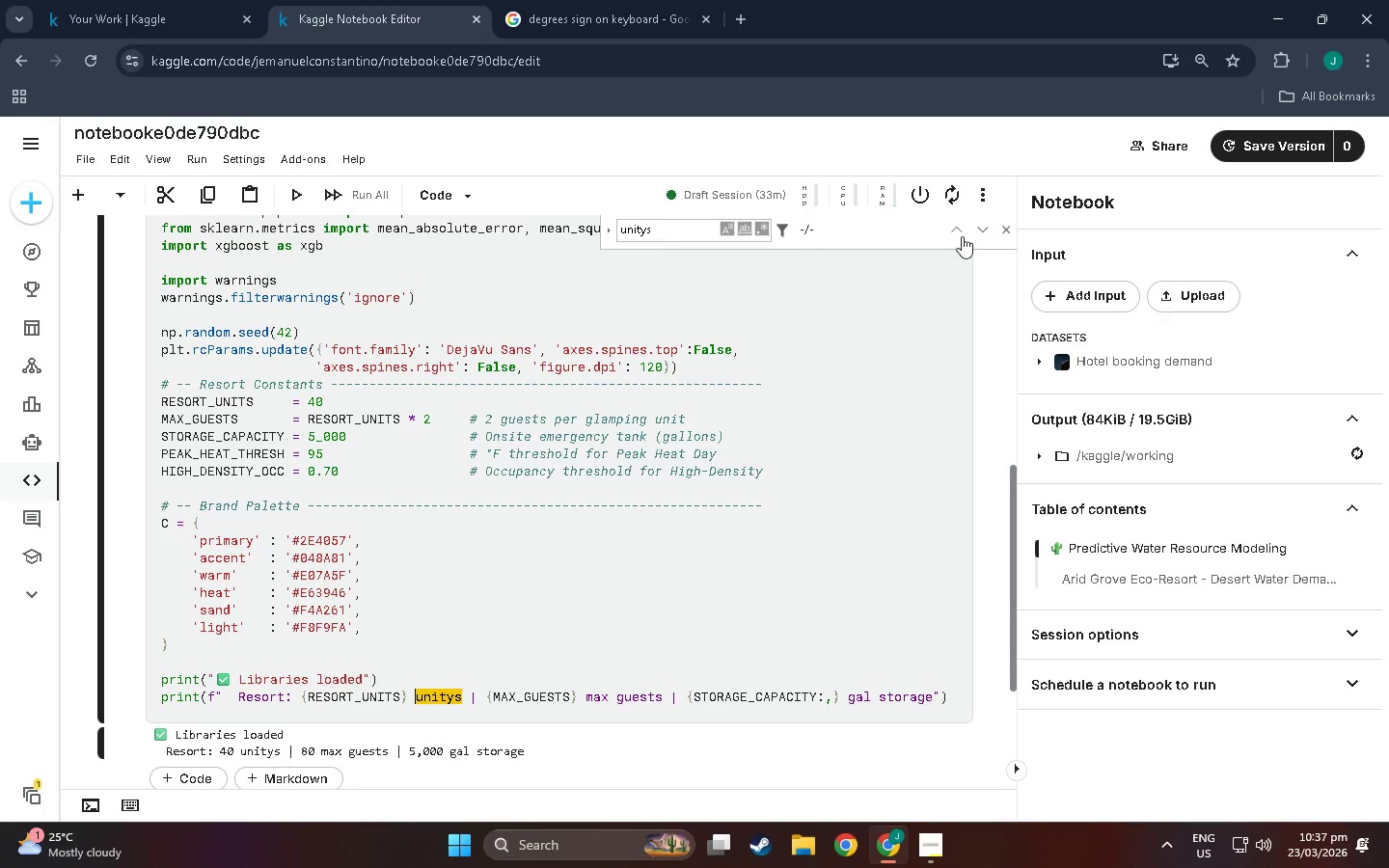 
left_click([1002, 230])
 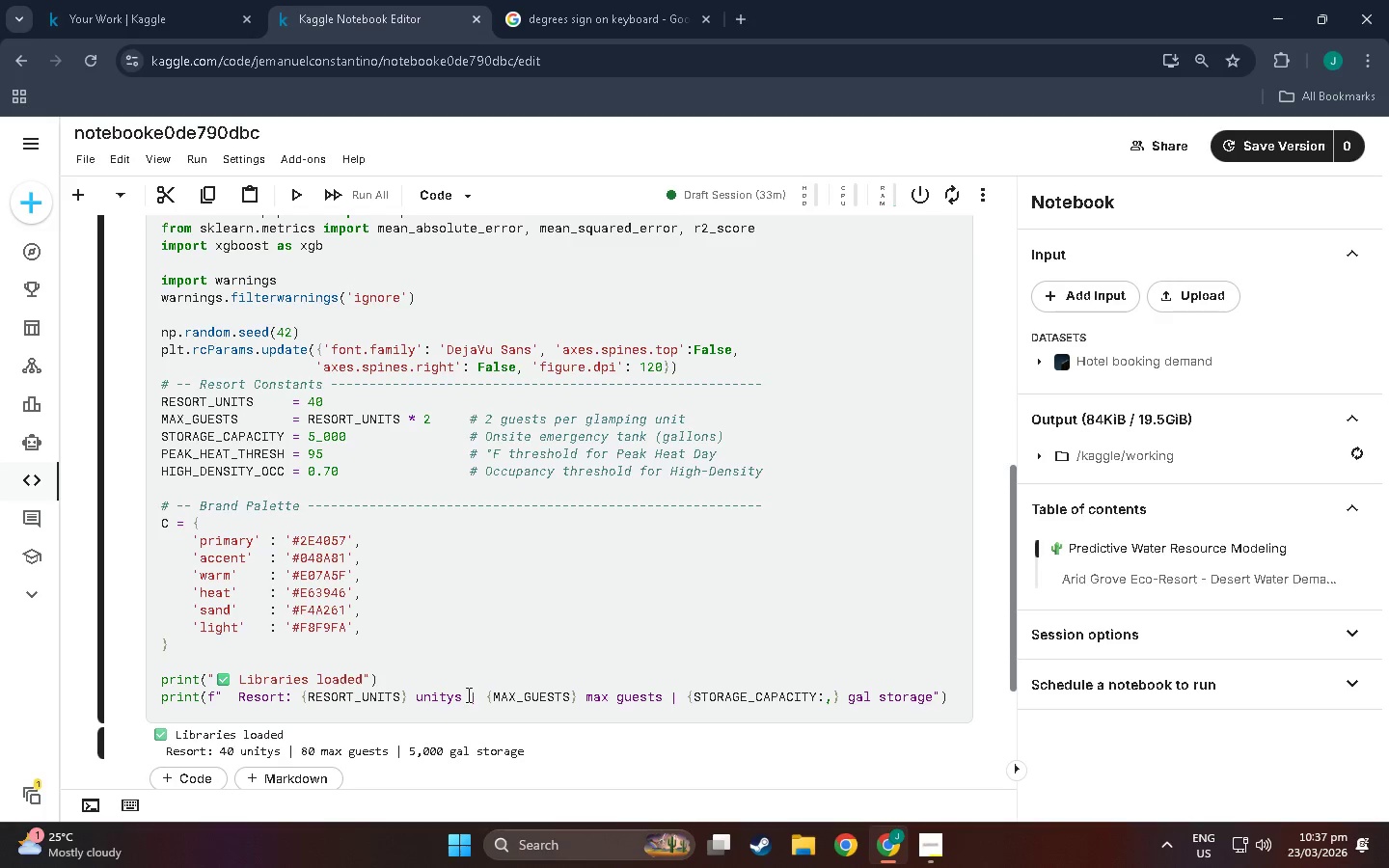 
left_click([467, 694])
 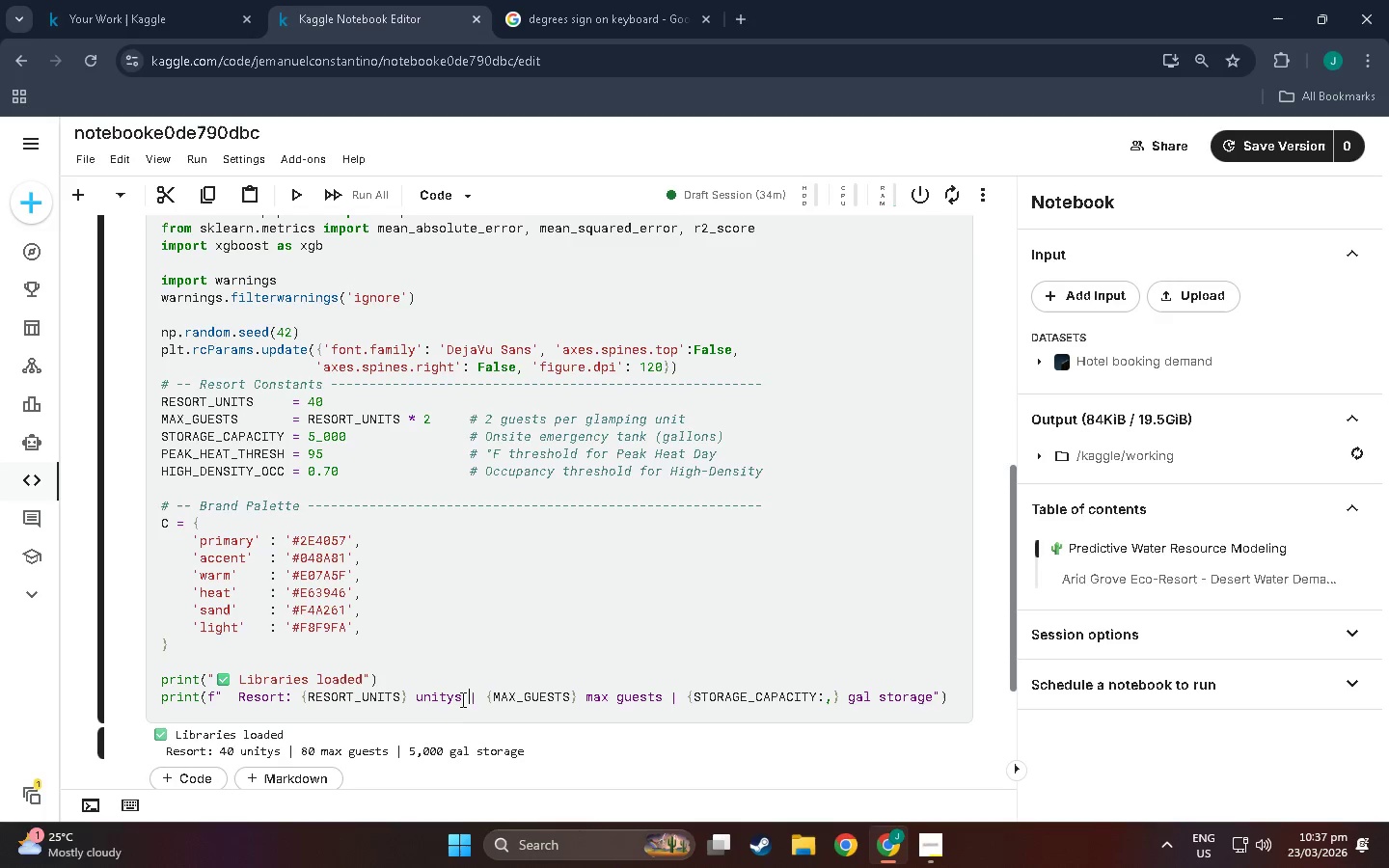 
left_click([461, 699])
 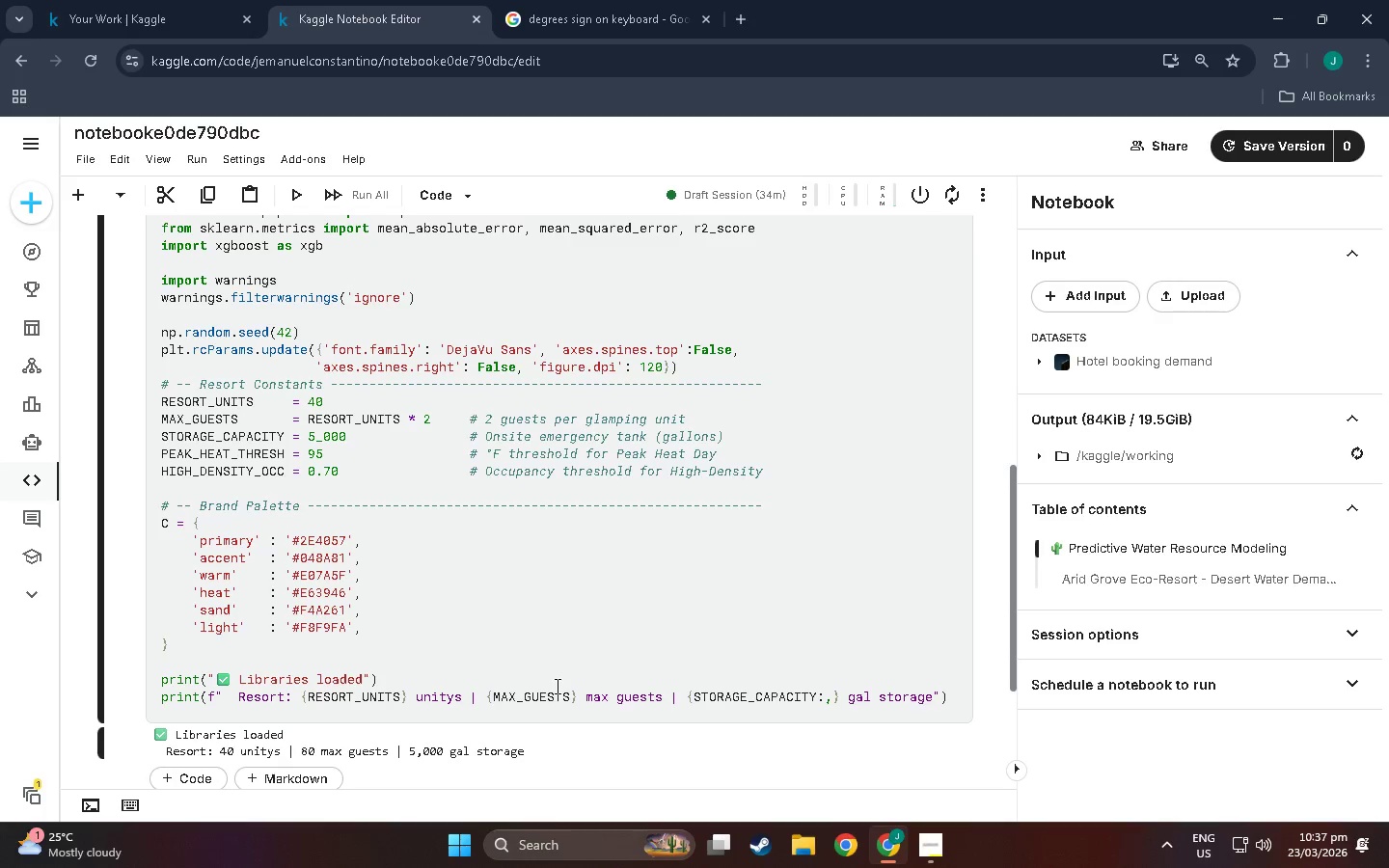 
key(Backspace)
 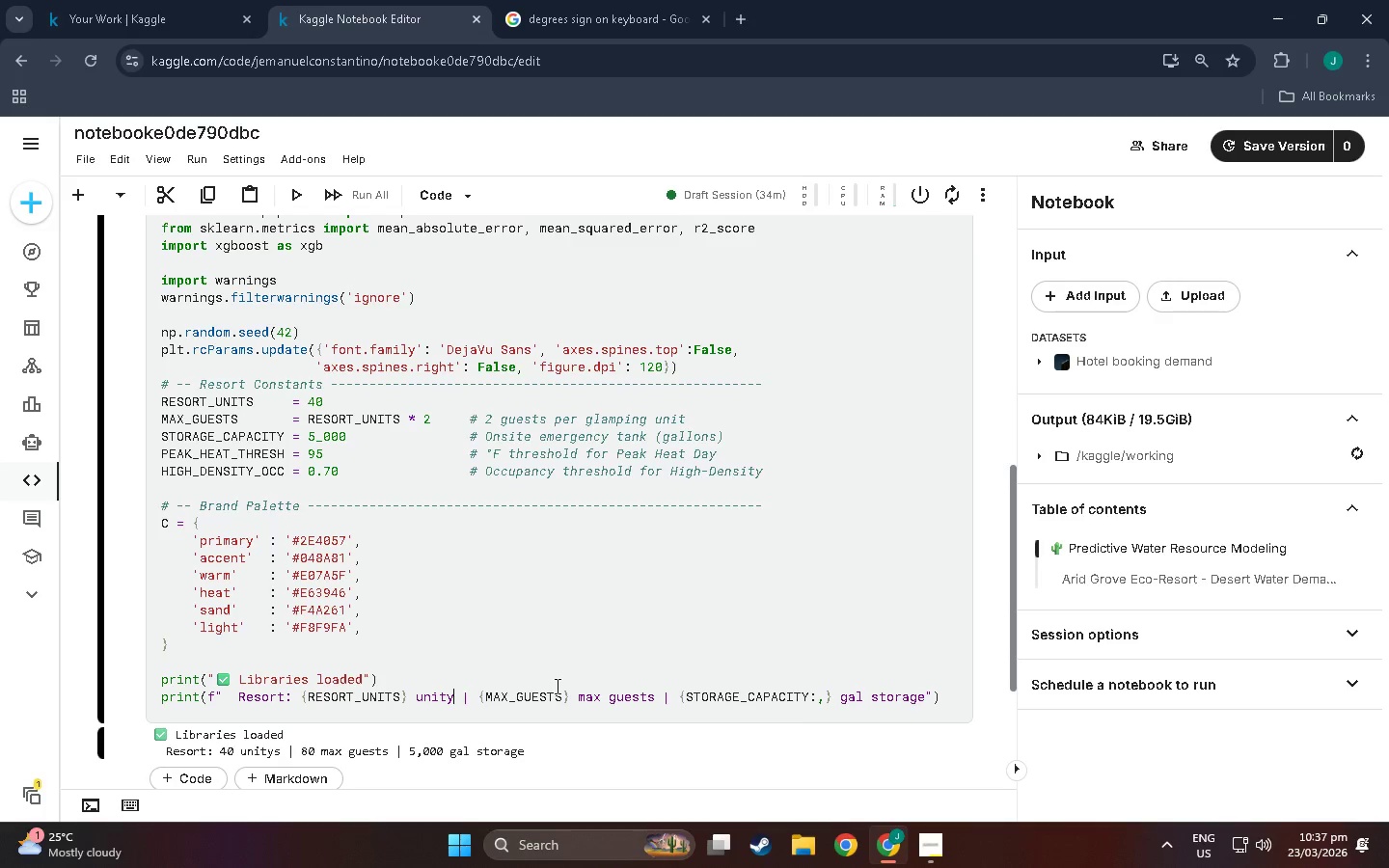 
key(Shift+Enter)
 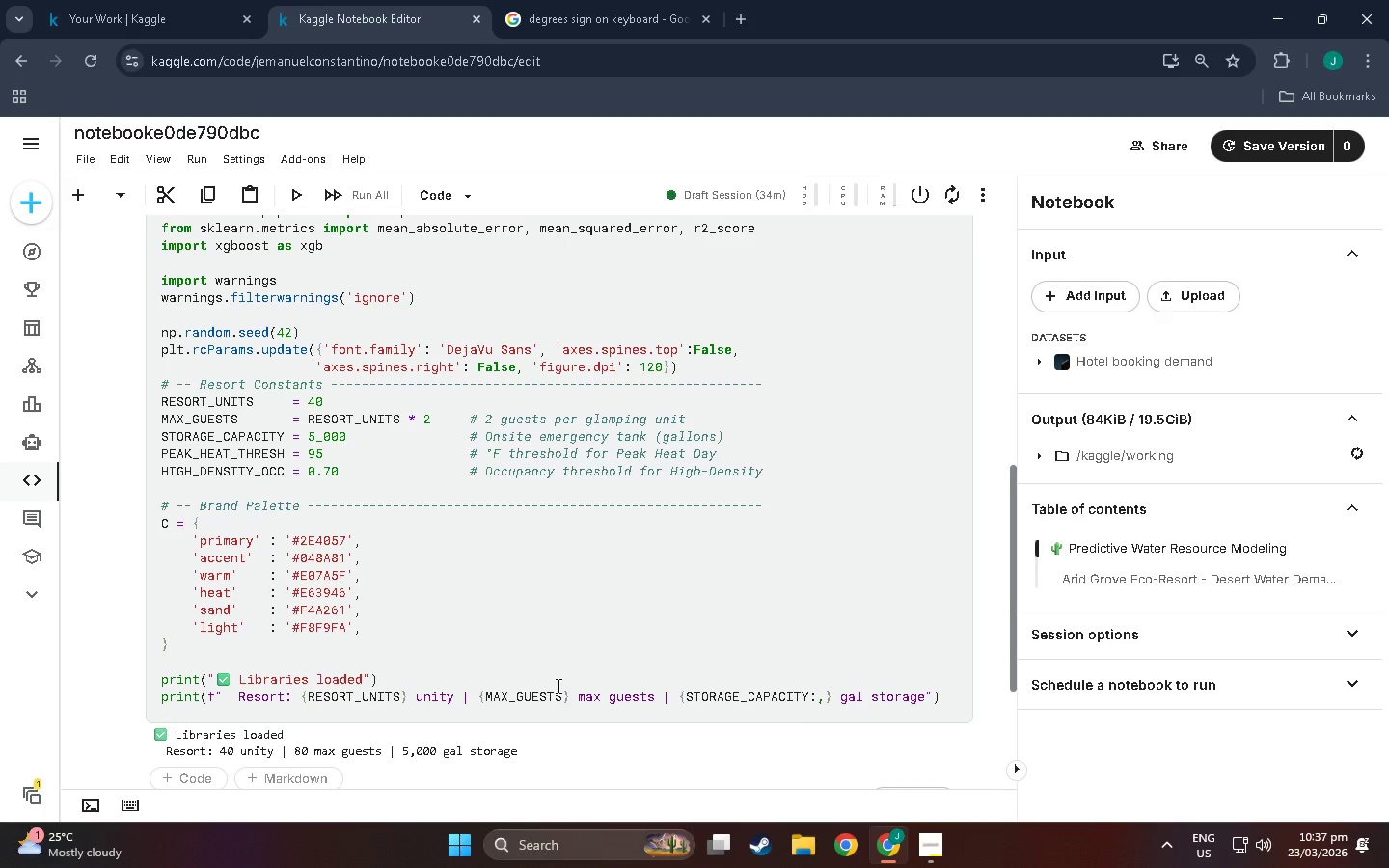 
scroll: coordinate [541, 682], scroll_direction: down, amount: 4.0
 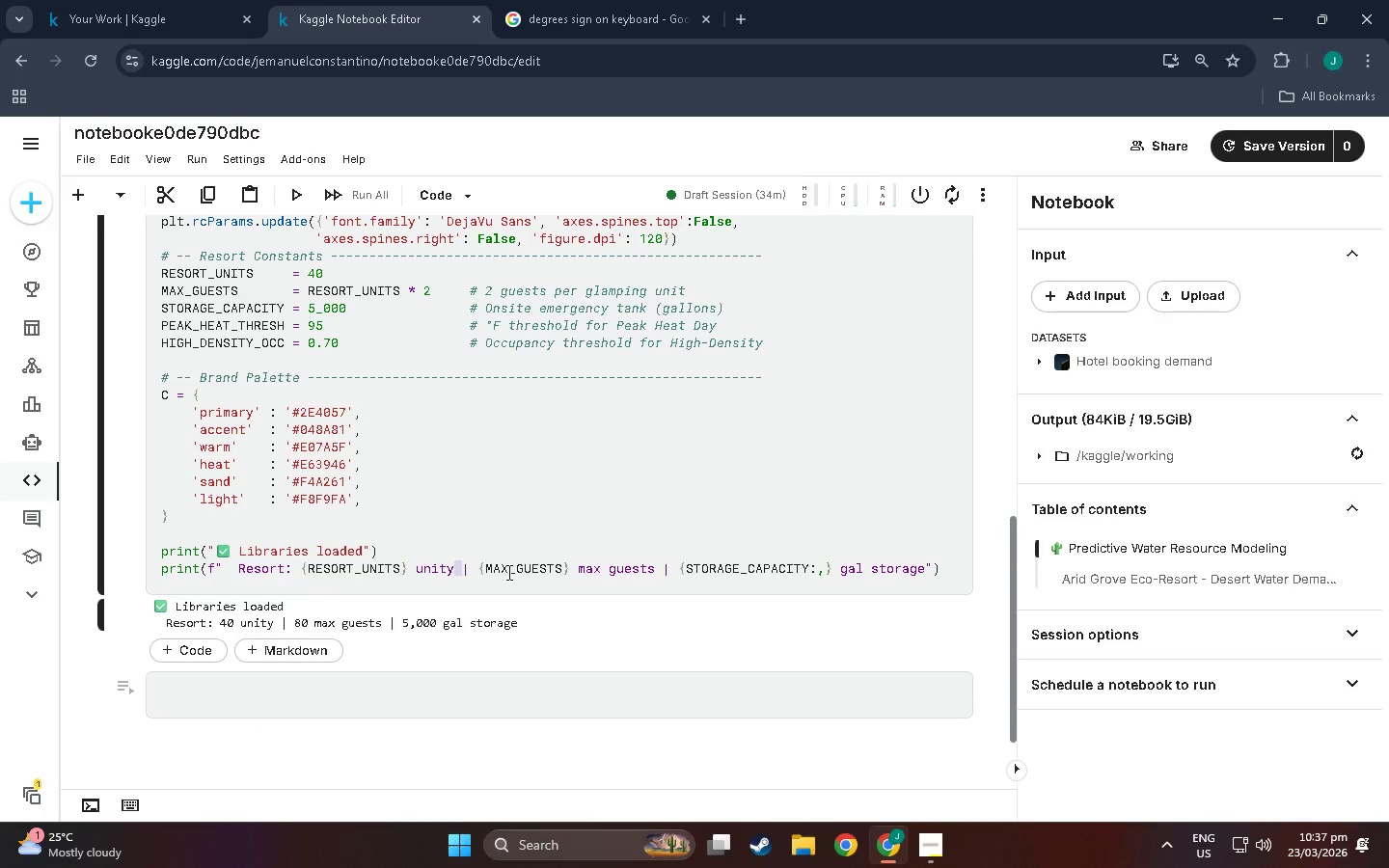 
key(Backspace)
 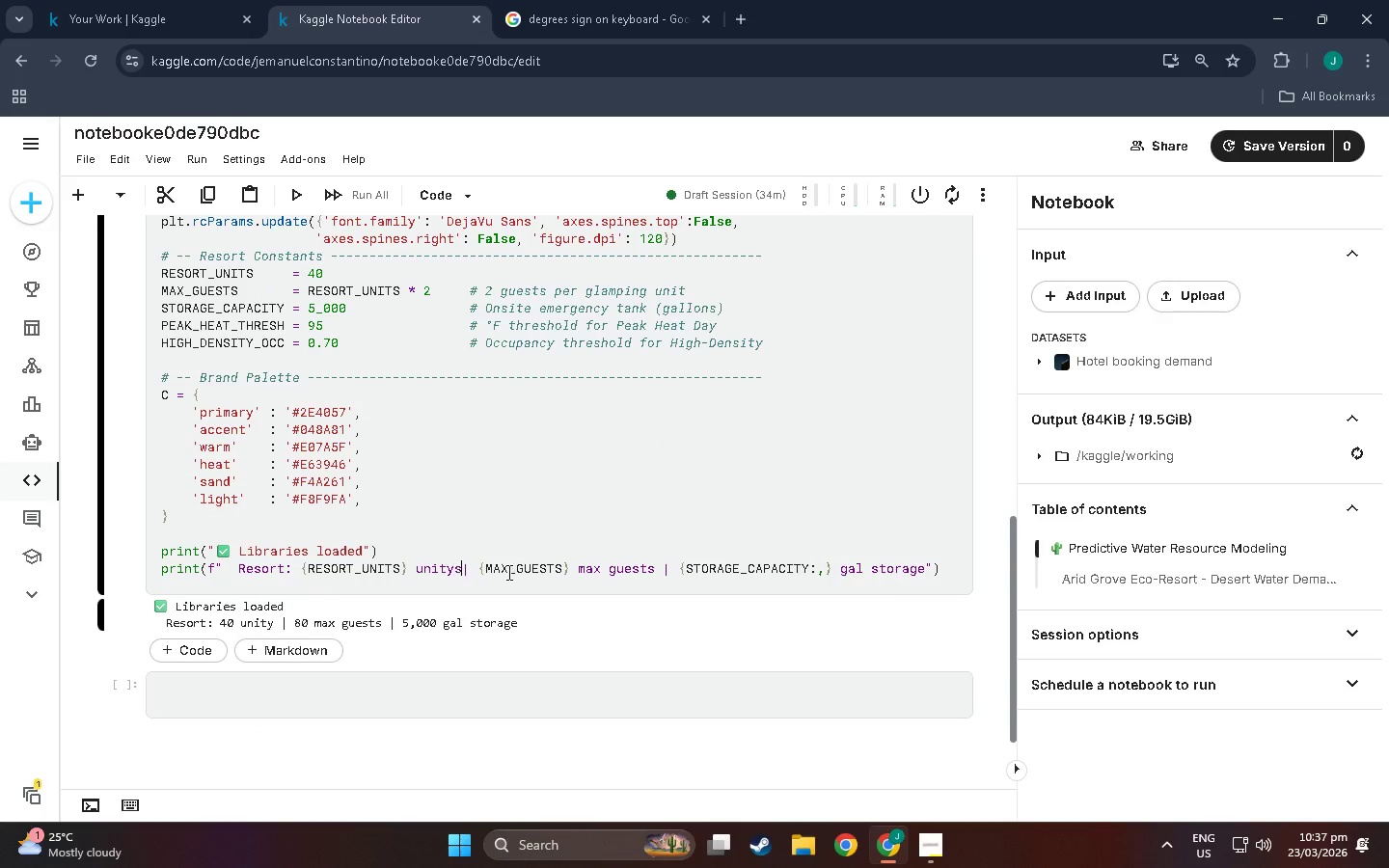 
key(S)
 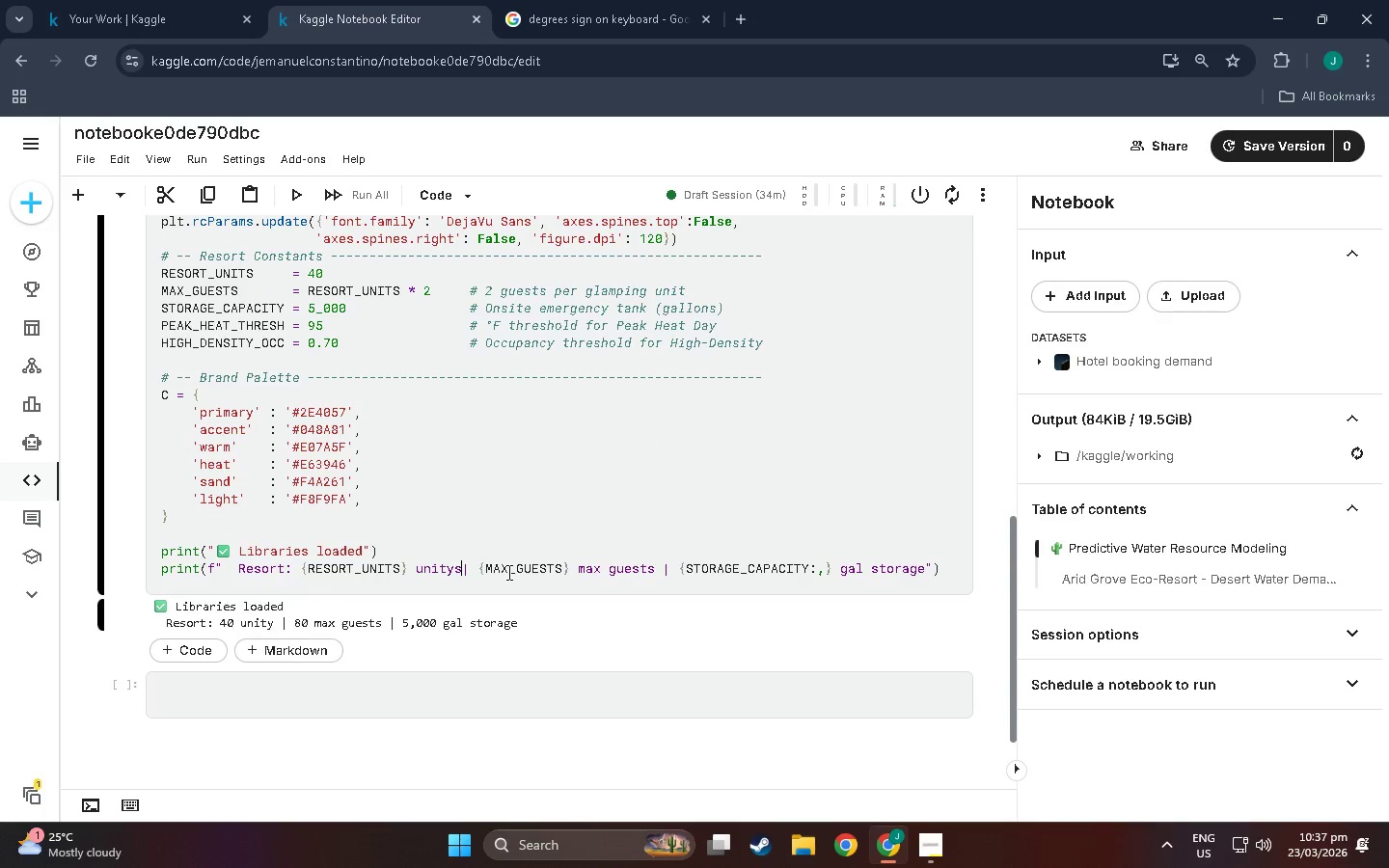 
key(Backspace)
 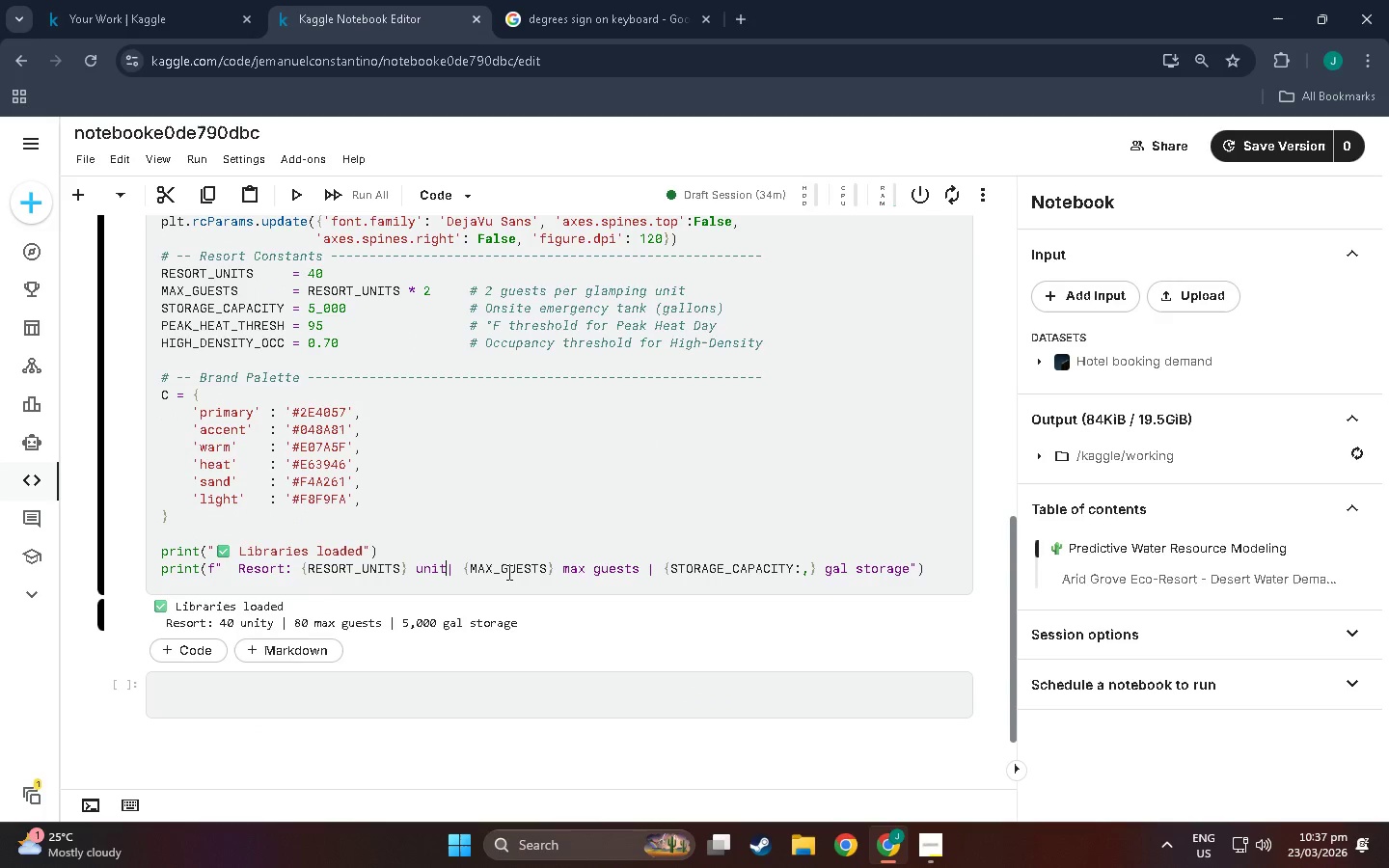 
key(Backspace)
 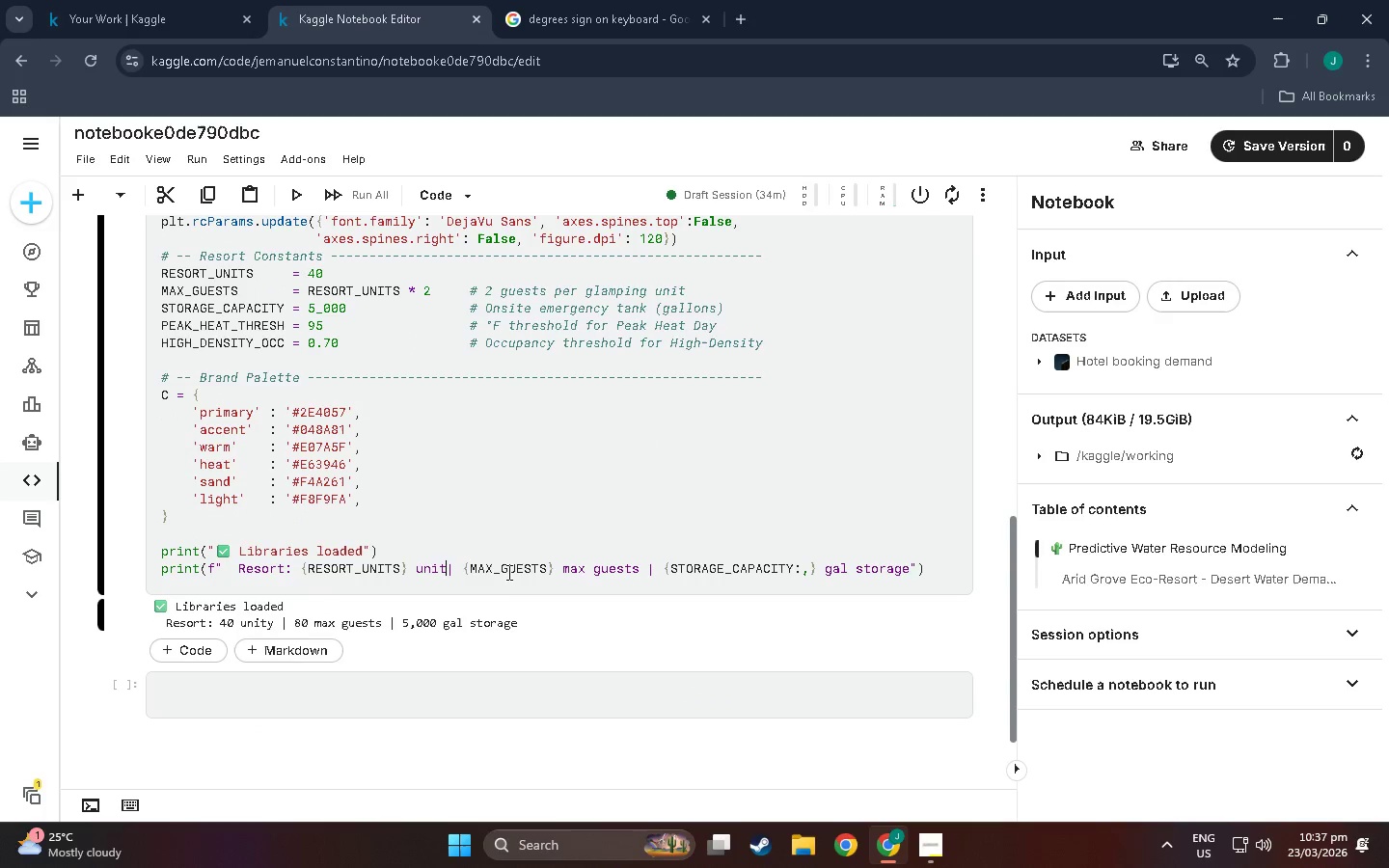 
key(S)
 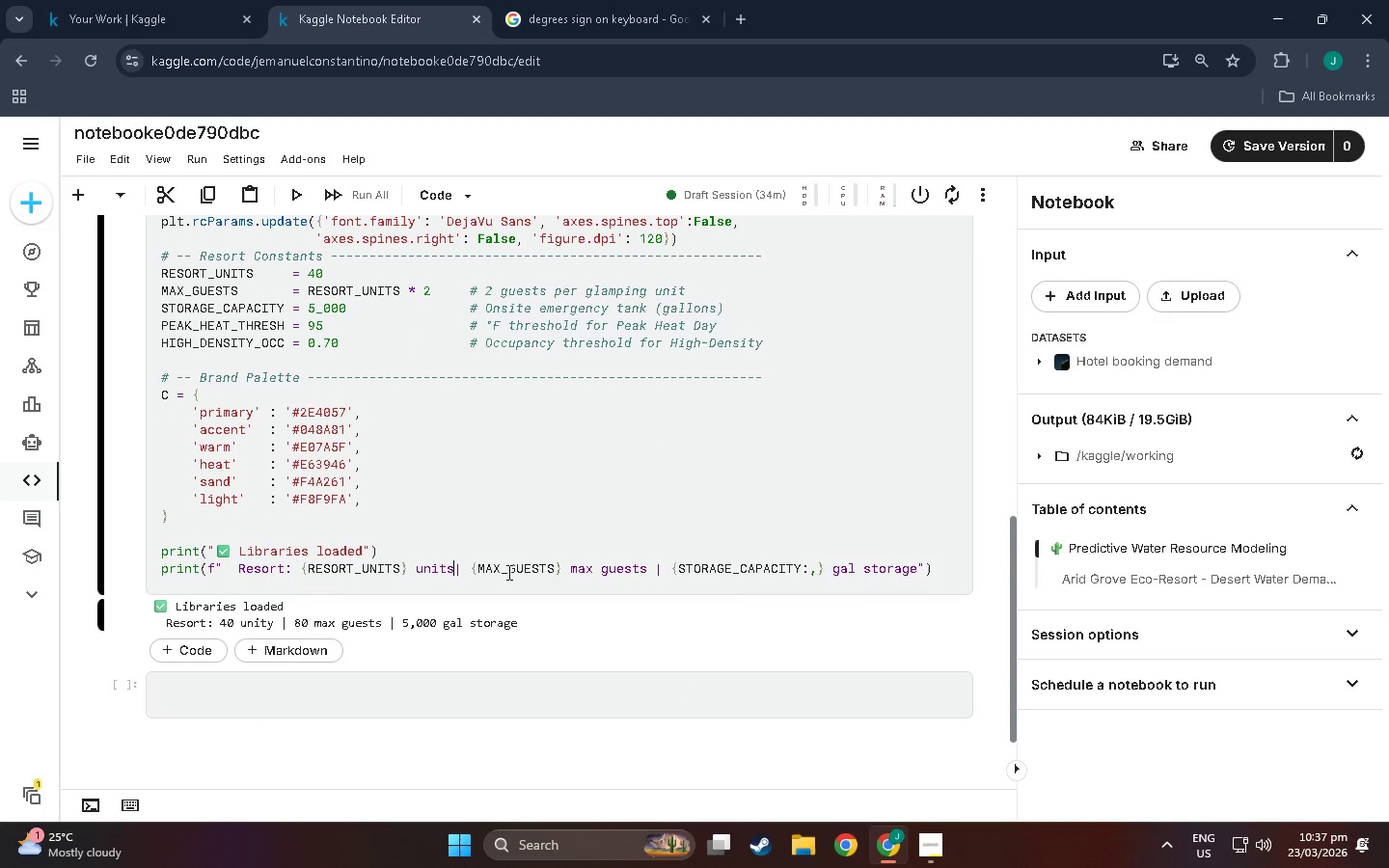 
key(Shift+Space)
 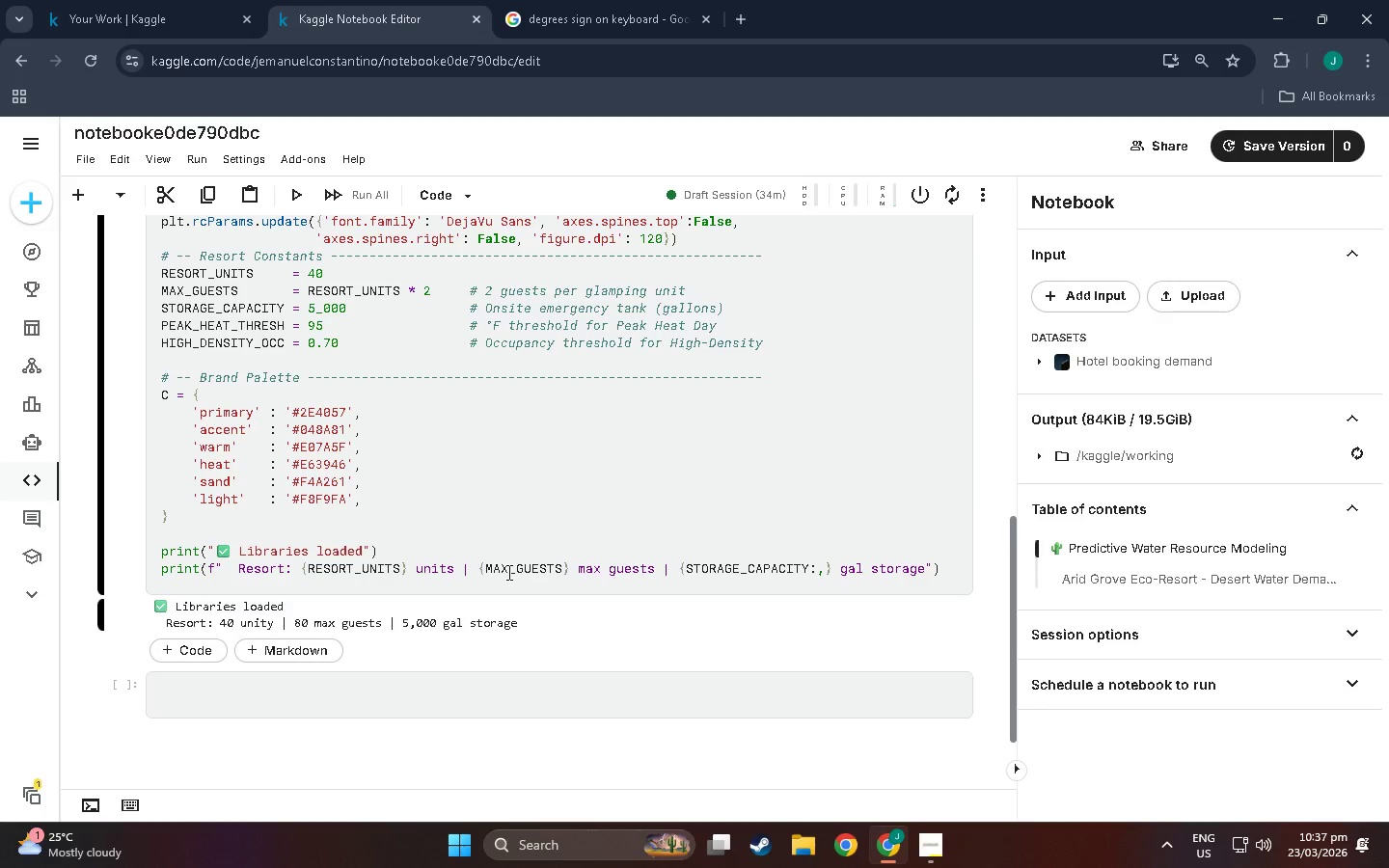 
key(Shift+Enter)
 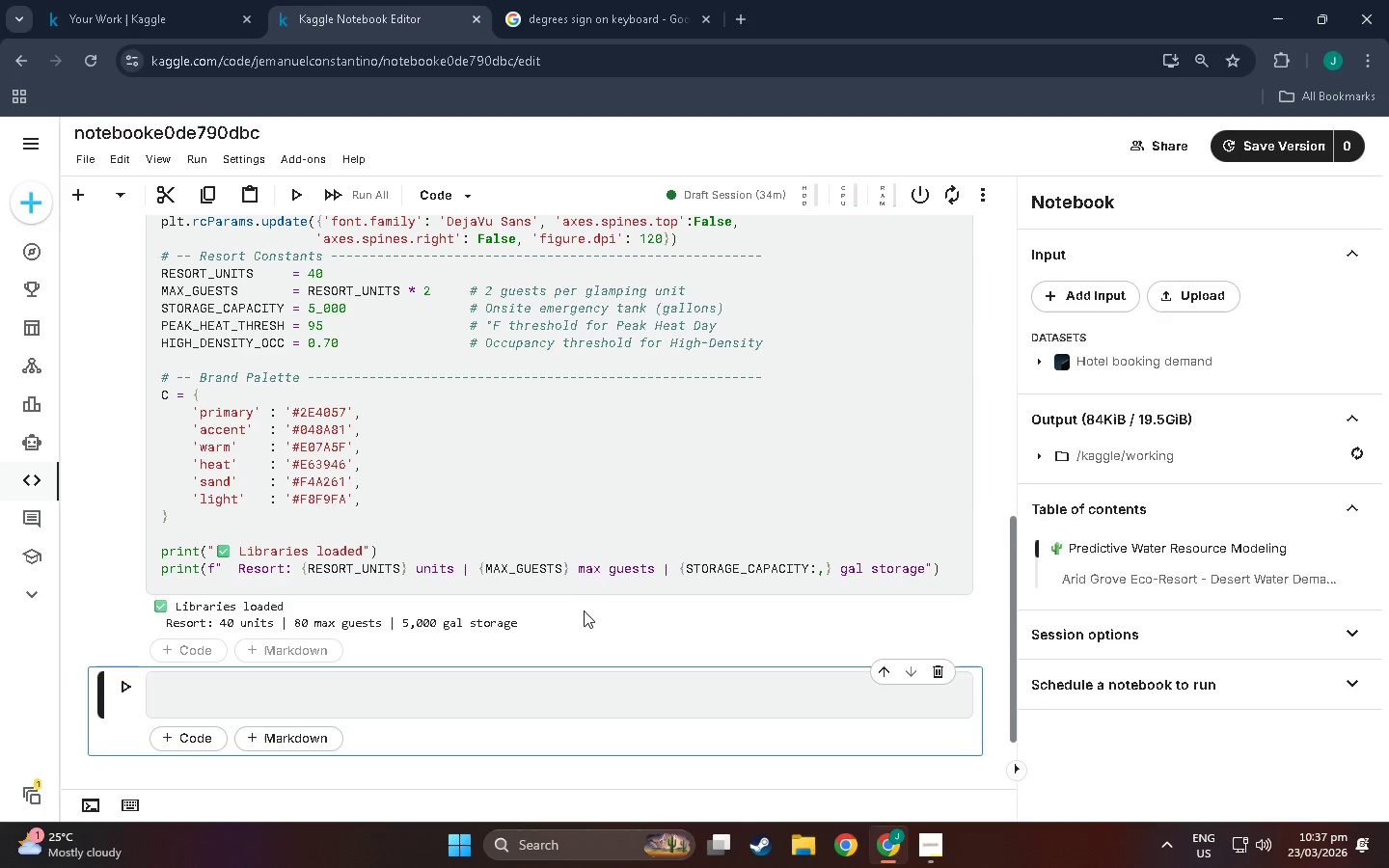 
scroll: coordinate [411, 499], scroll_direction: up, amount: 5.0
 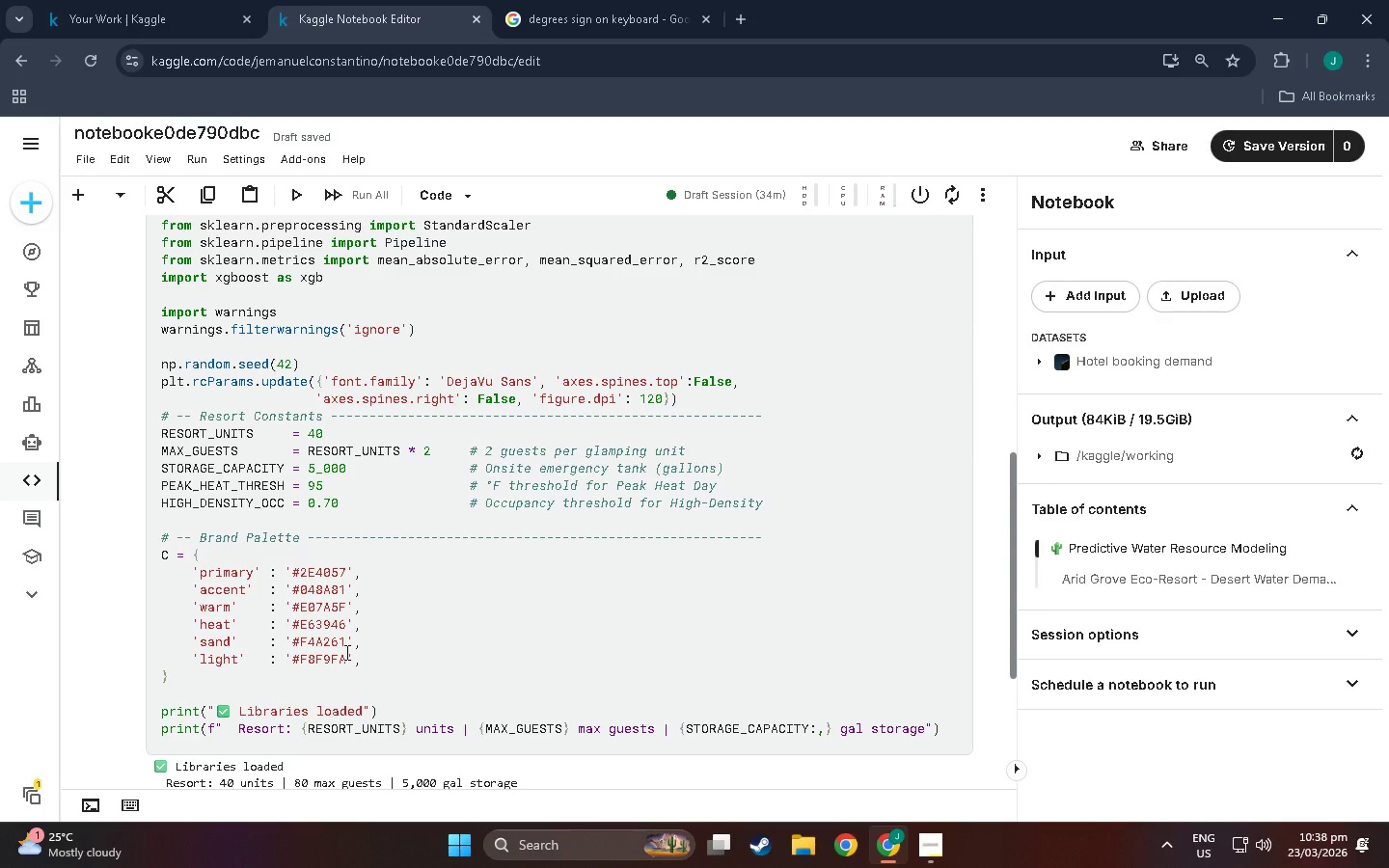 
wait(36.59)
 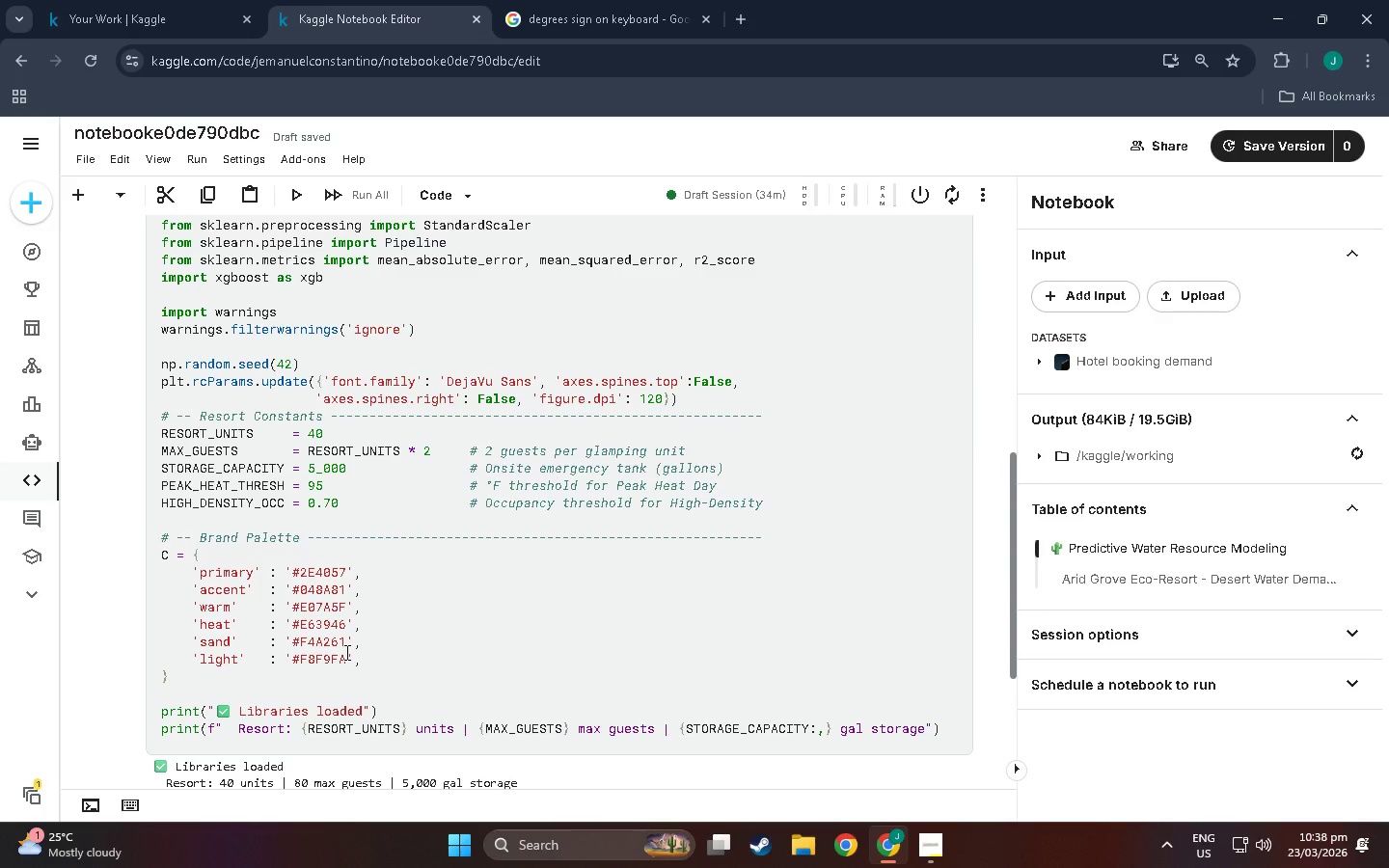 
scroll: coordinate [336, 647], scroll_direction: up, amount: 3.0
 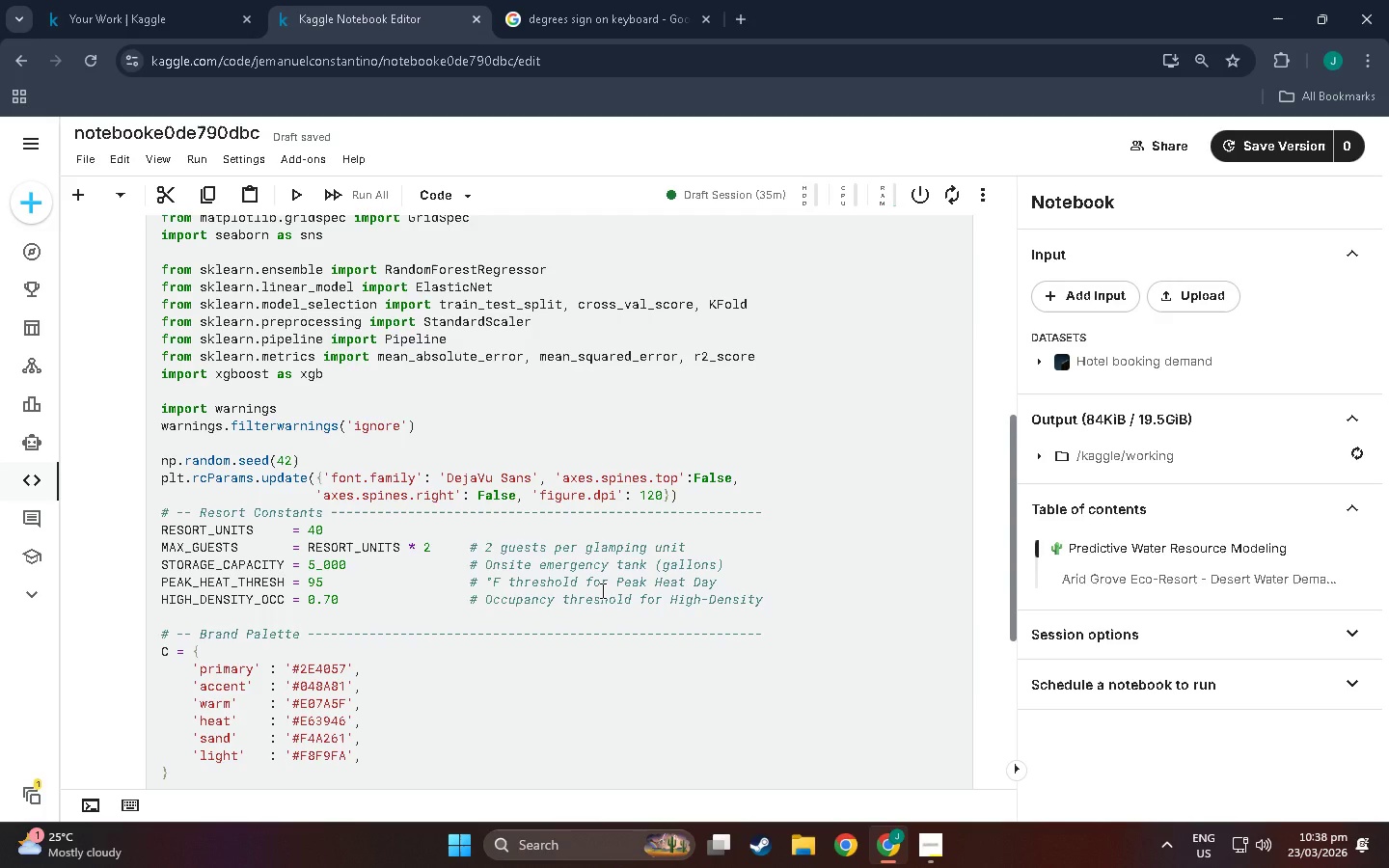 
wait(21.56)
 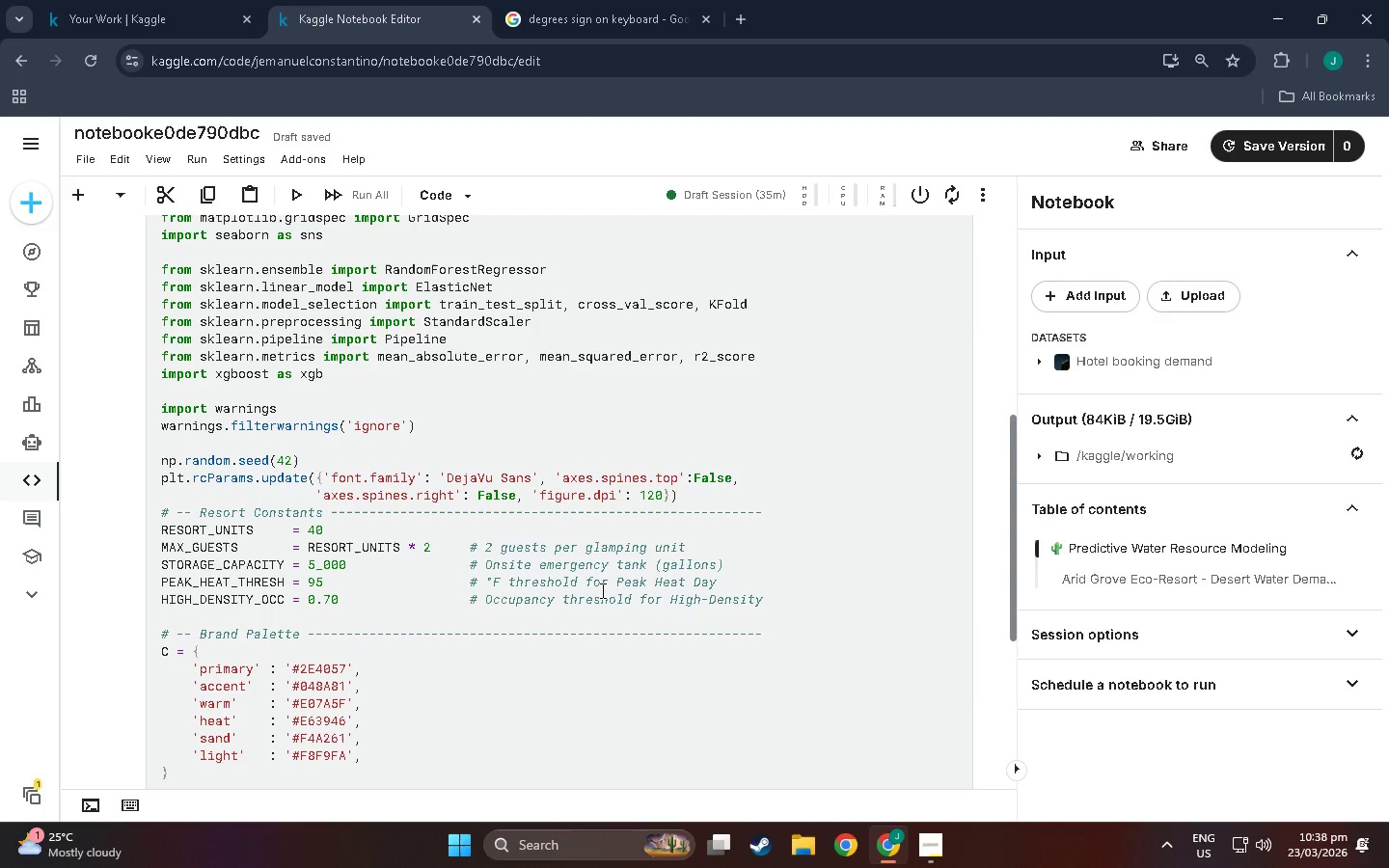 
scroll: coordinate [320, 558], scroll_direction: up, amount: 3.0
 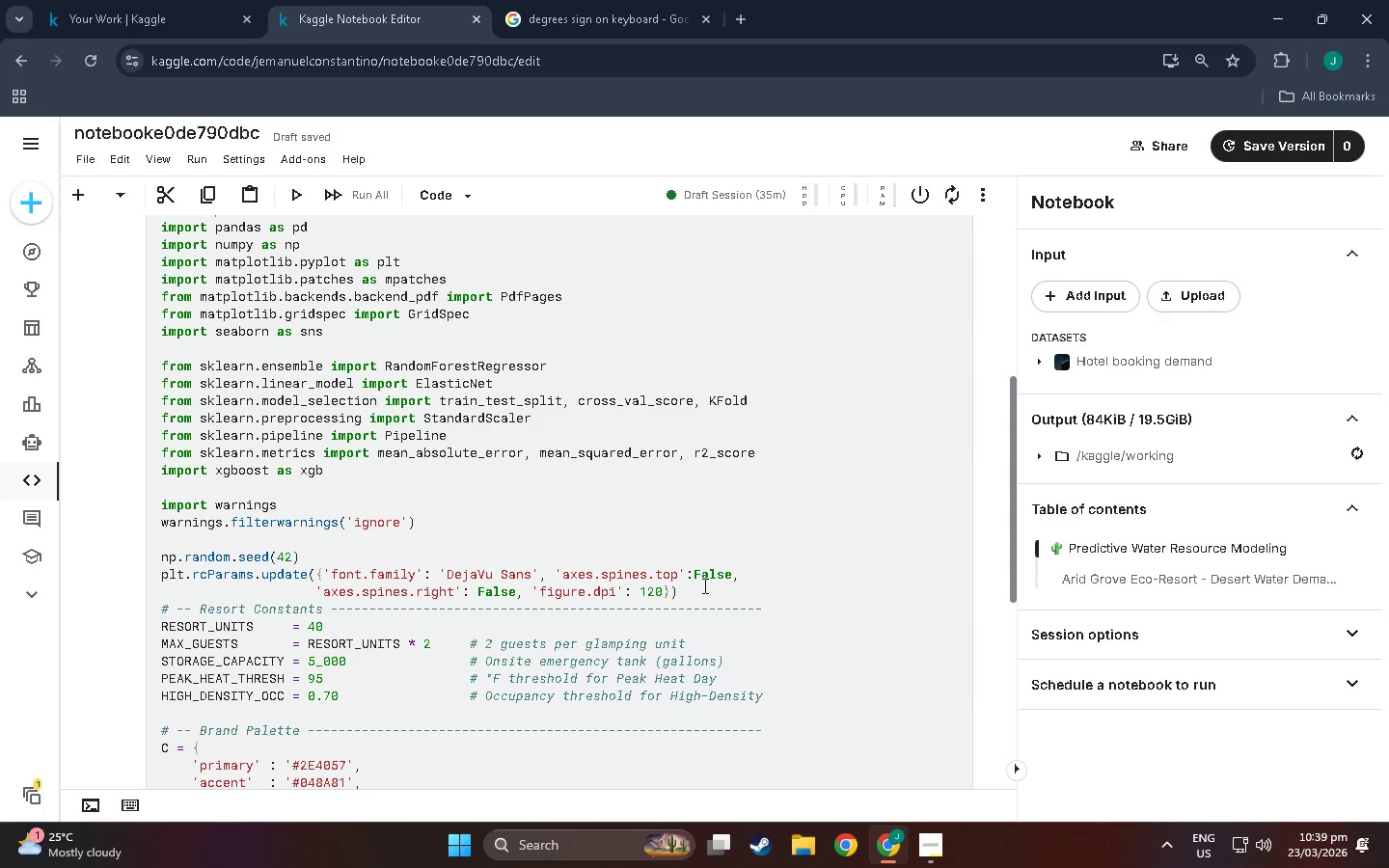 
wait(30.1)
 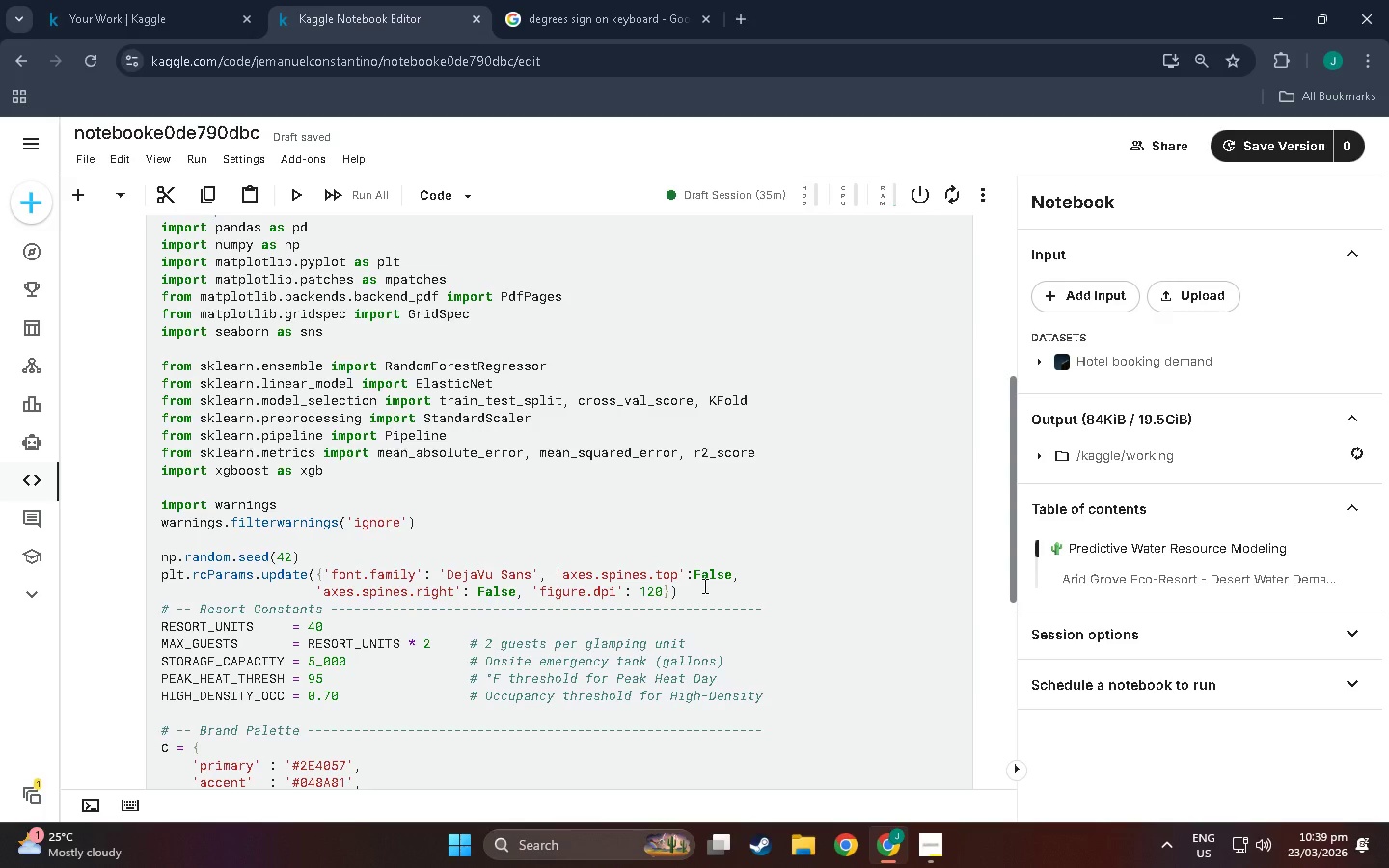 
left_click([687, 573])
 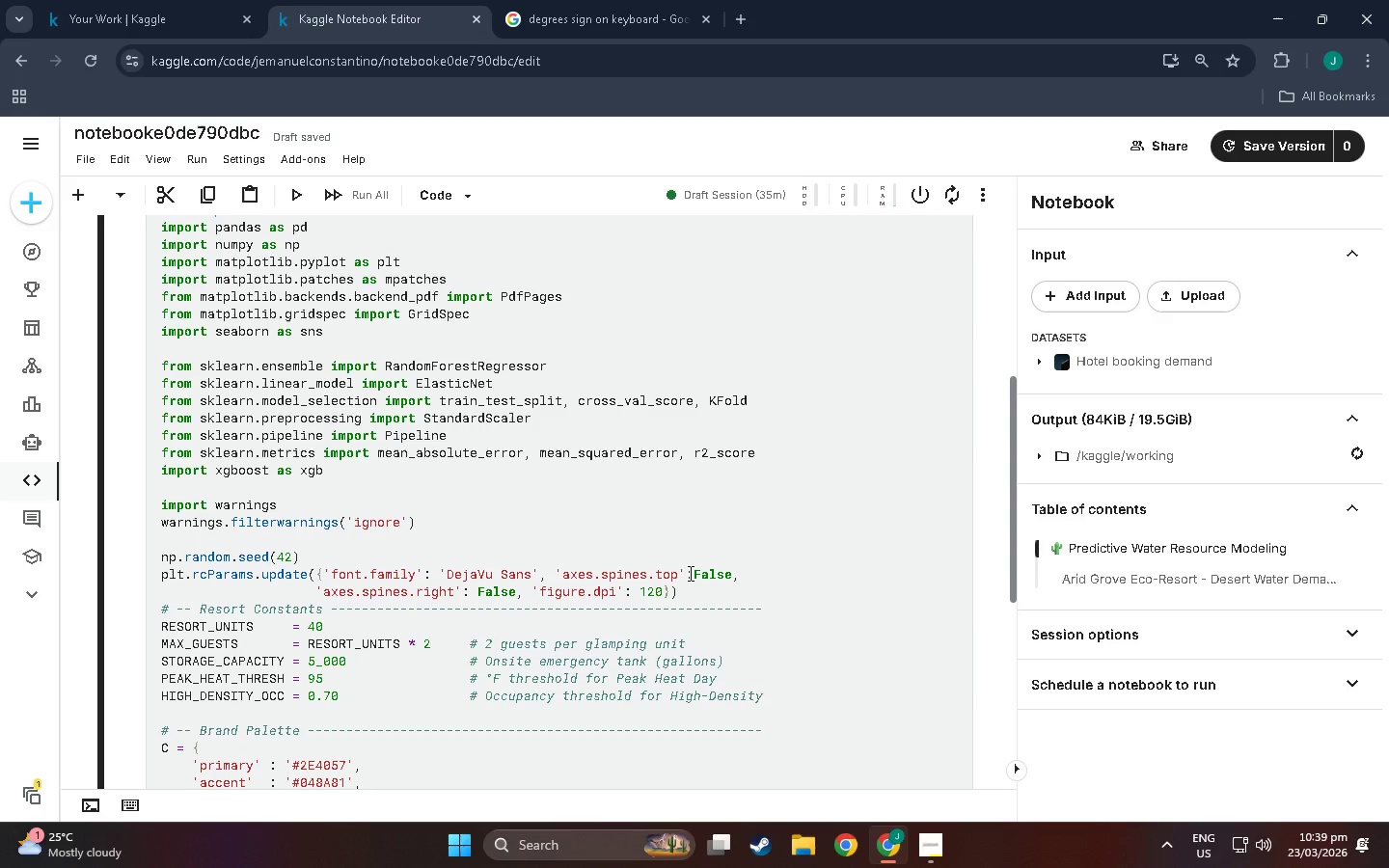 
left_click([689, 573])
 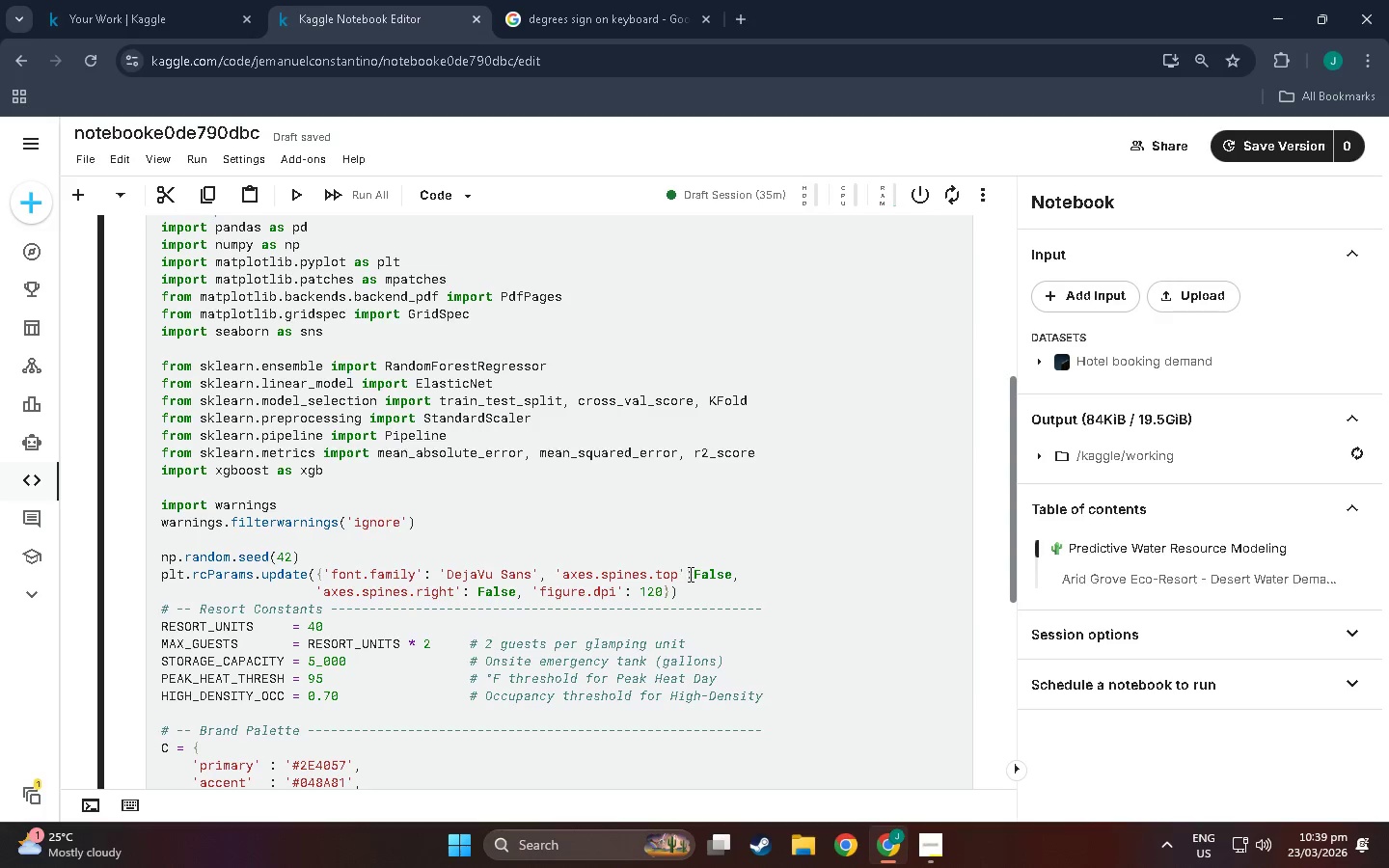 
left_click([694, 574])
 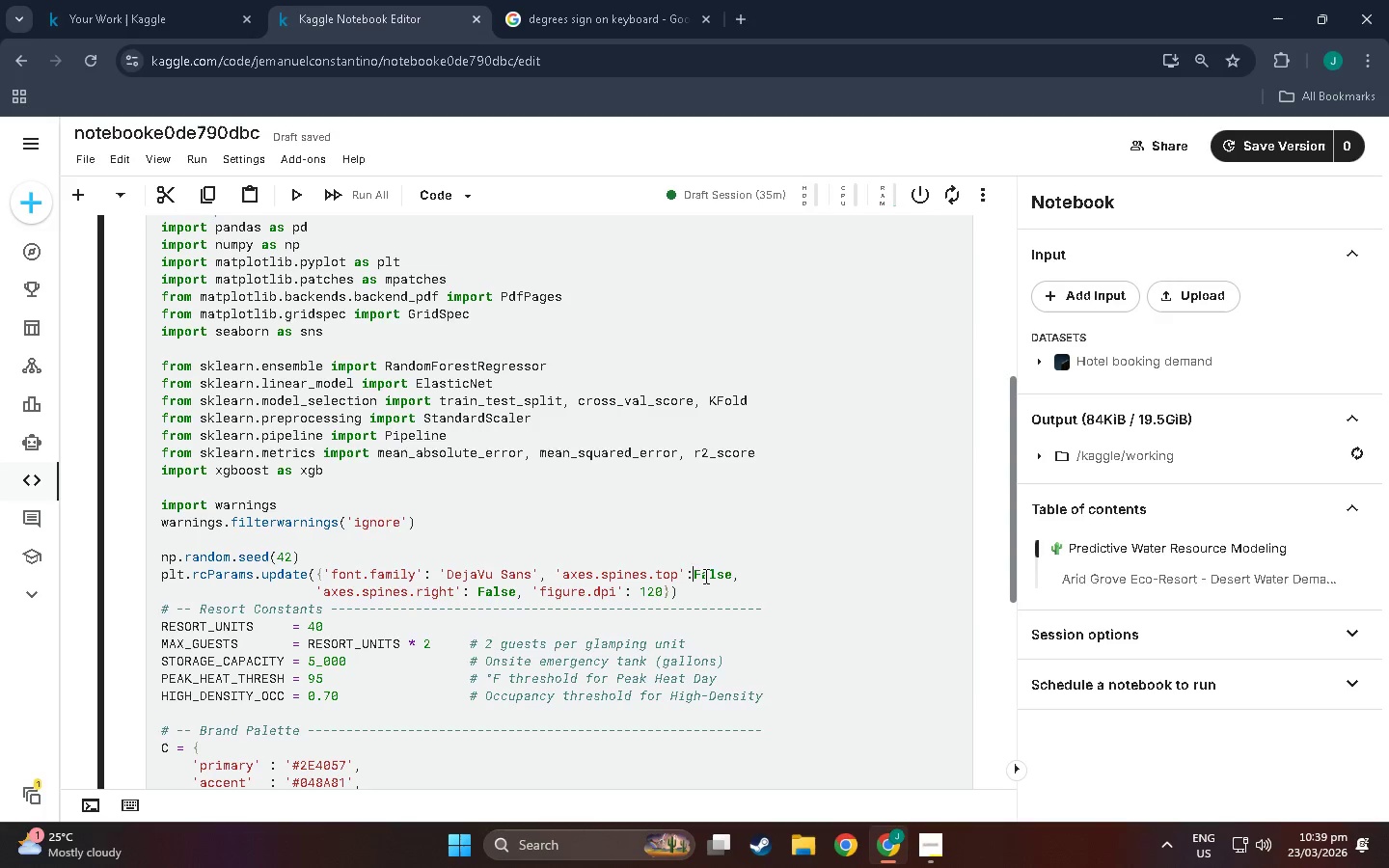 
key(Space)
 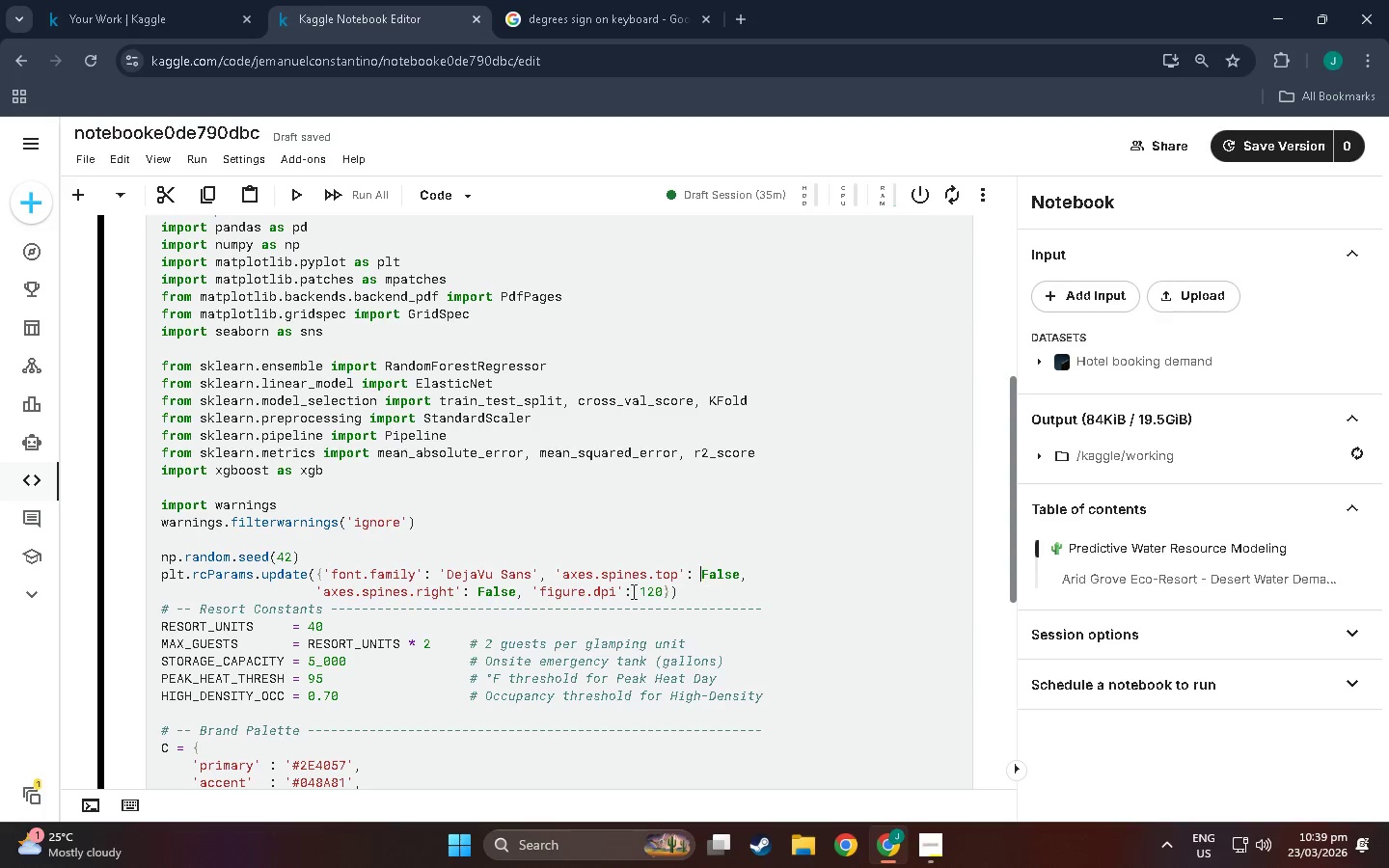 
scroll: coordinate [730, 598], scroll_direction: up, amount: 2.0
 